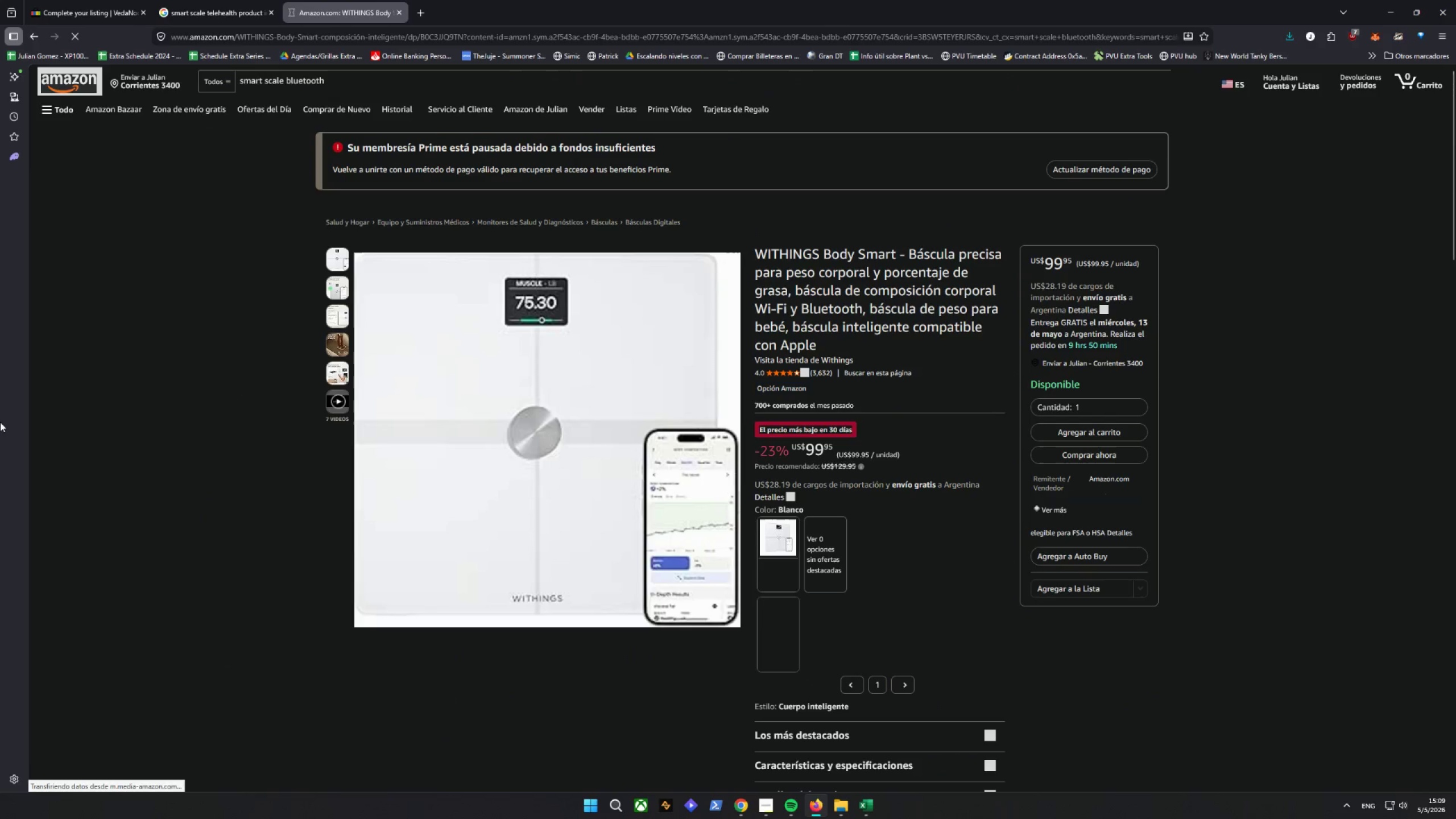 
wait(8.32)
 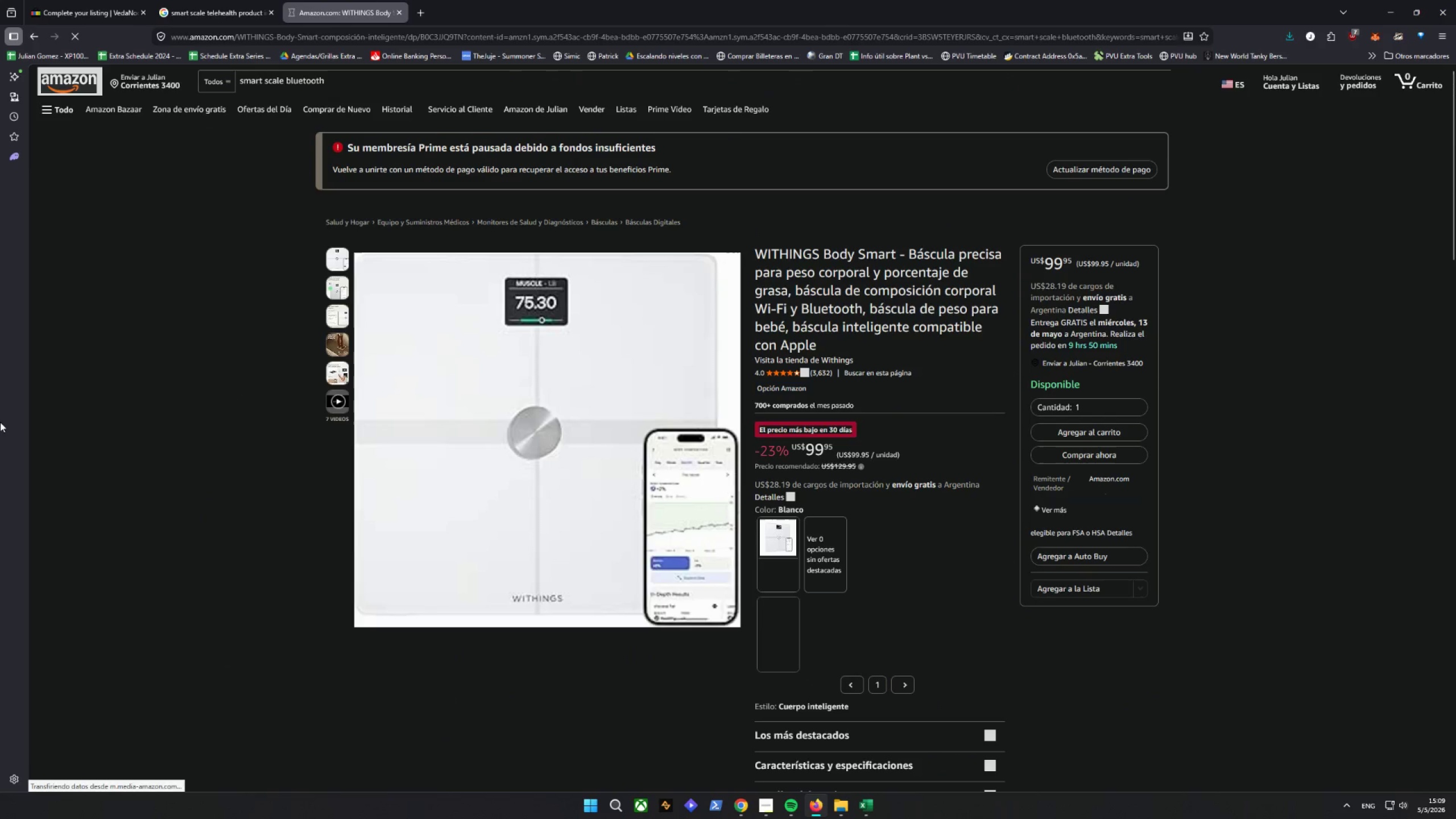 
mouse_move([338, 317])
 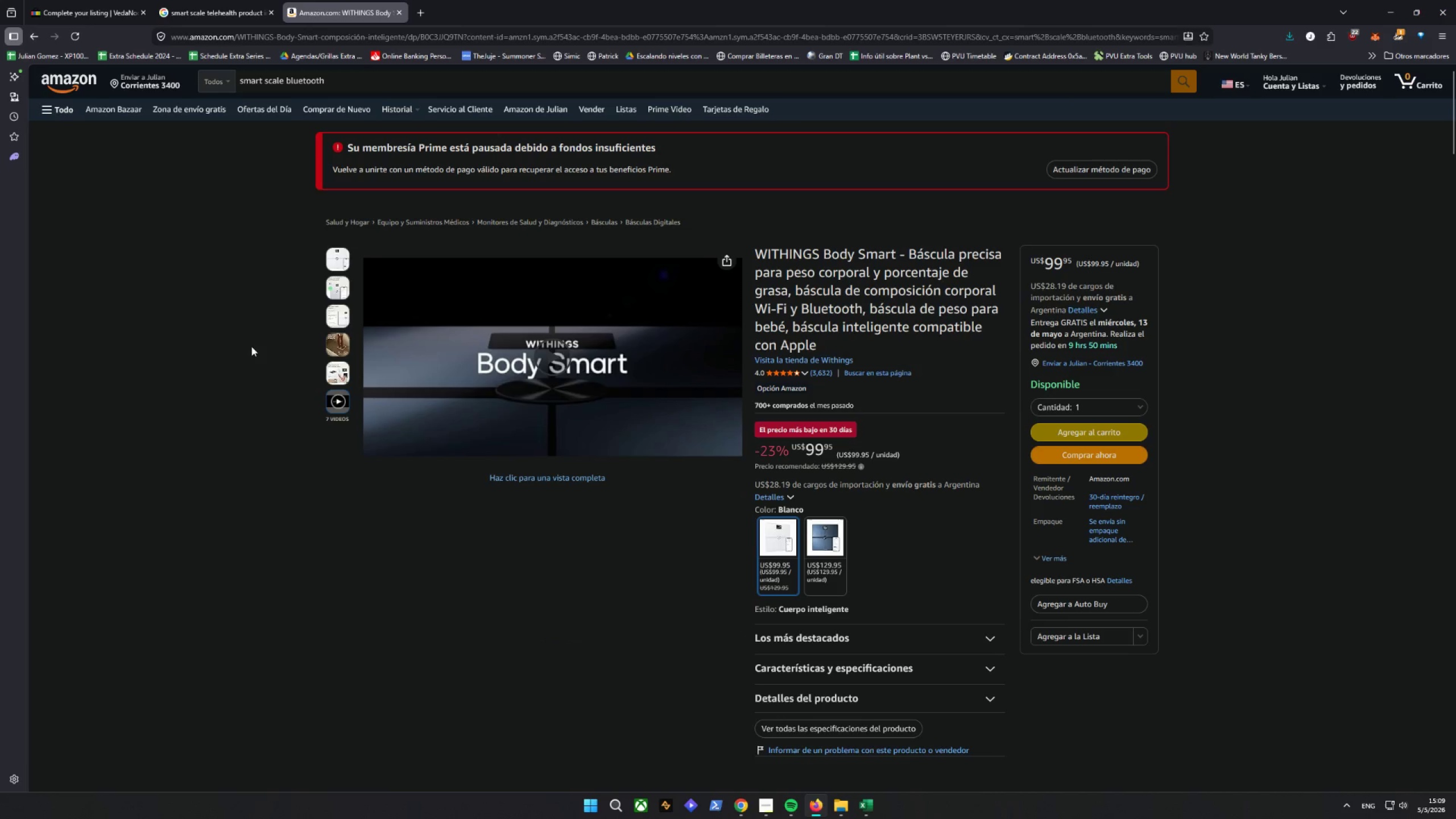 
left_click([38, 41])
 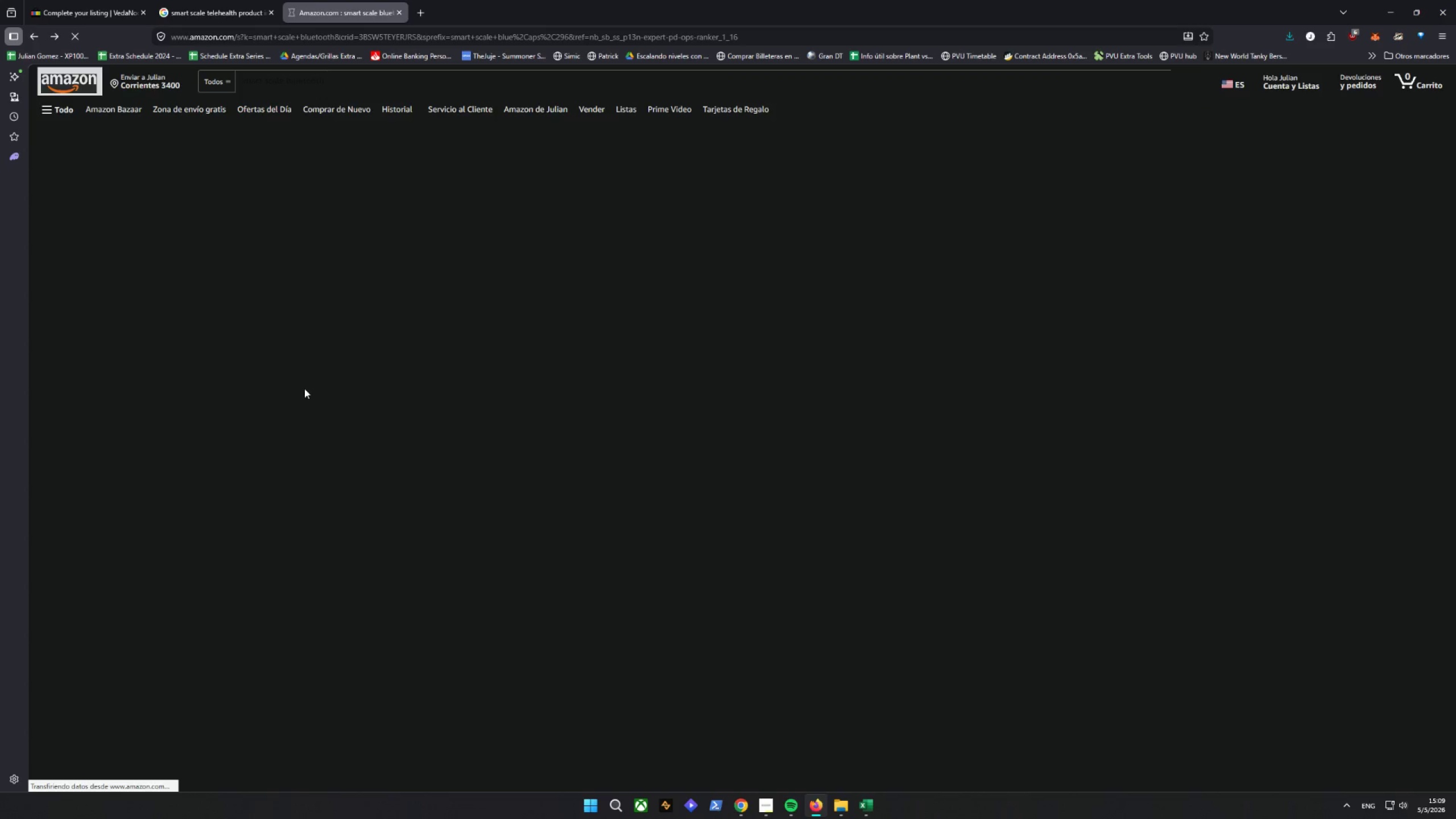 
scroll: coordinate [295, 387], scroll_direction: down, amount: 11.0
 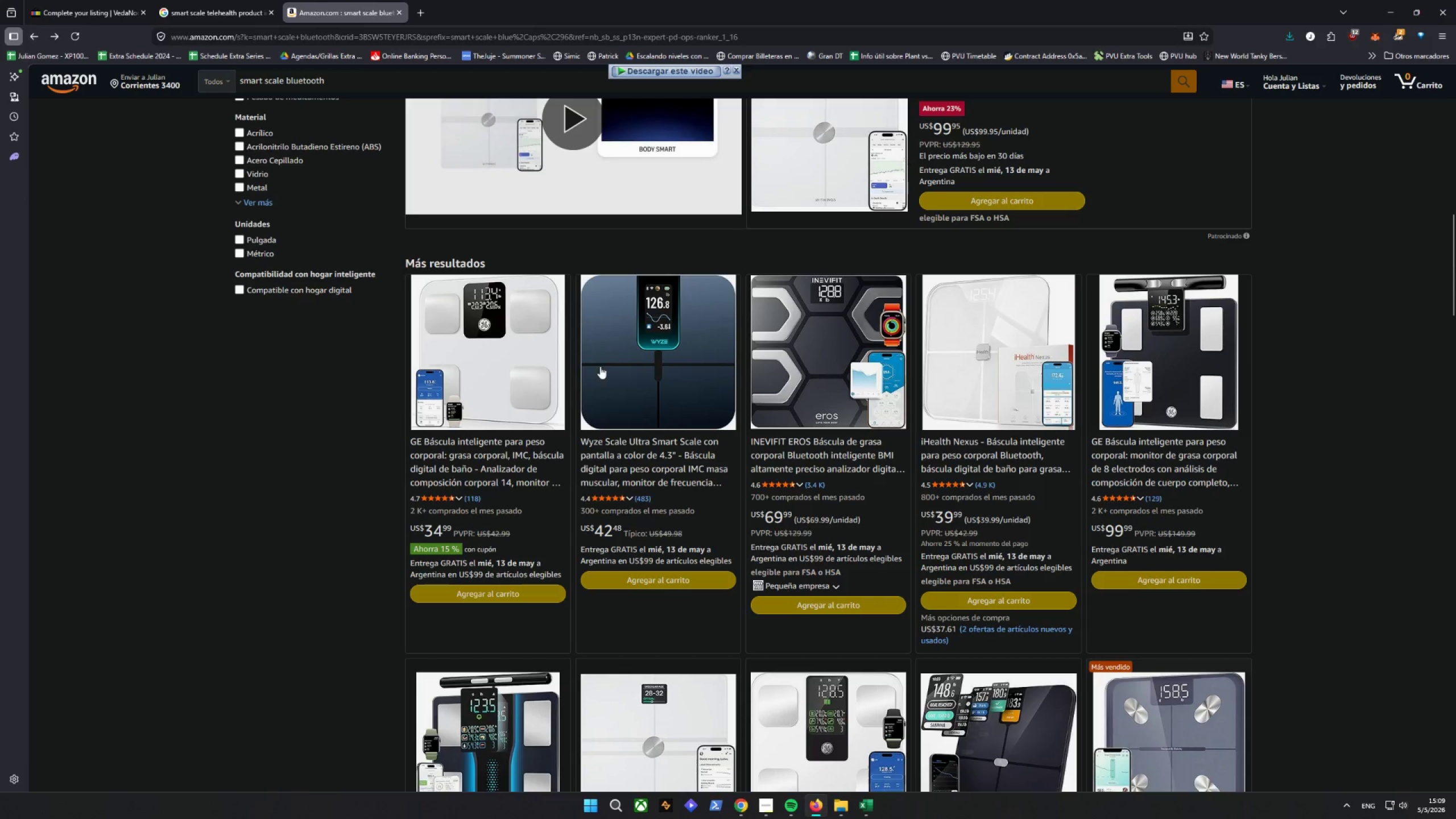 
scroll: coordinate [159, 400], scroll_direction: up, amount: 20.0
 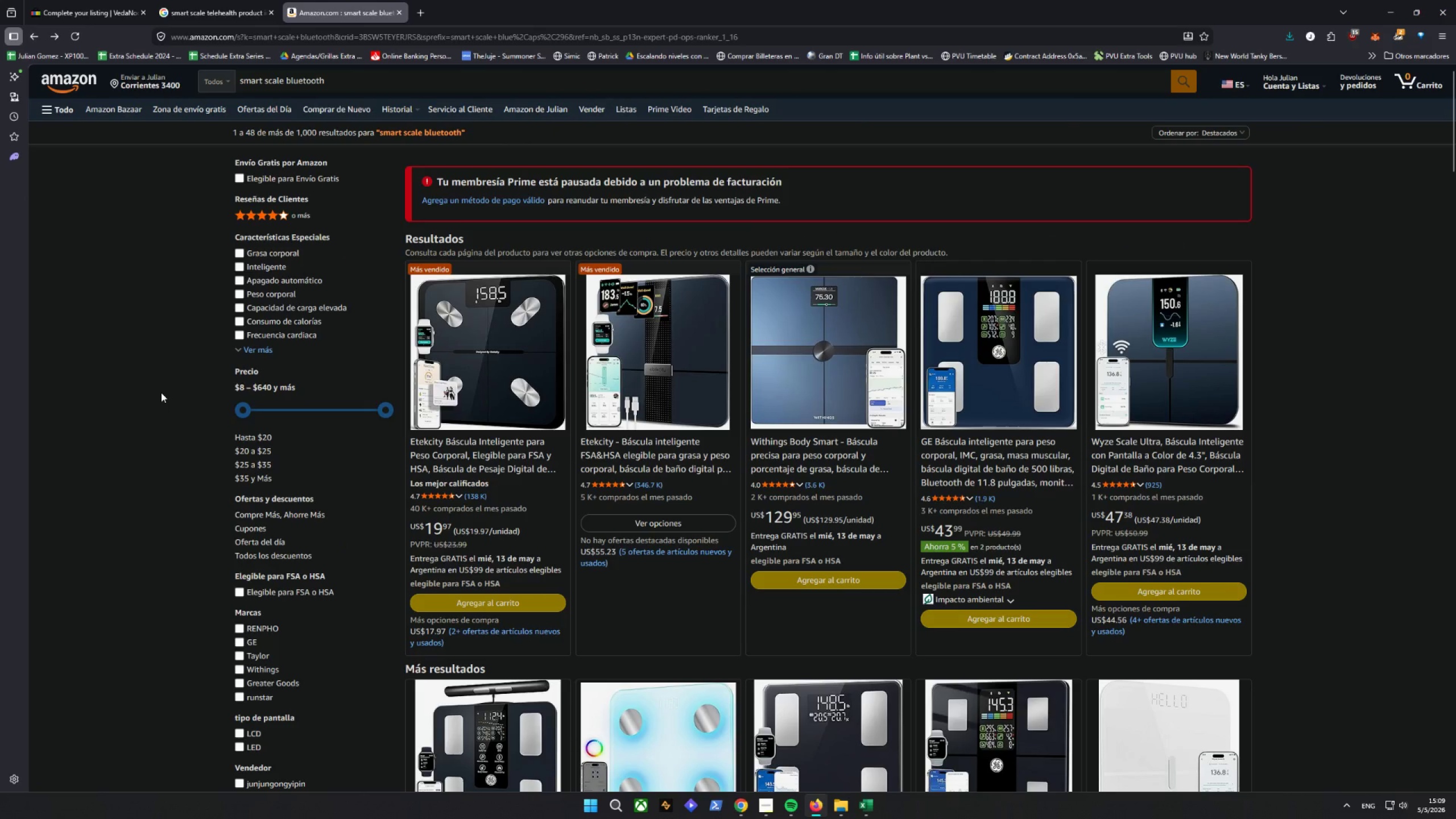 
scroll: coordinate [161, 392], scroll_direction: down, amount: 7.0
 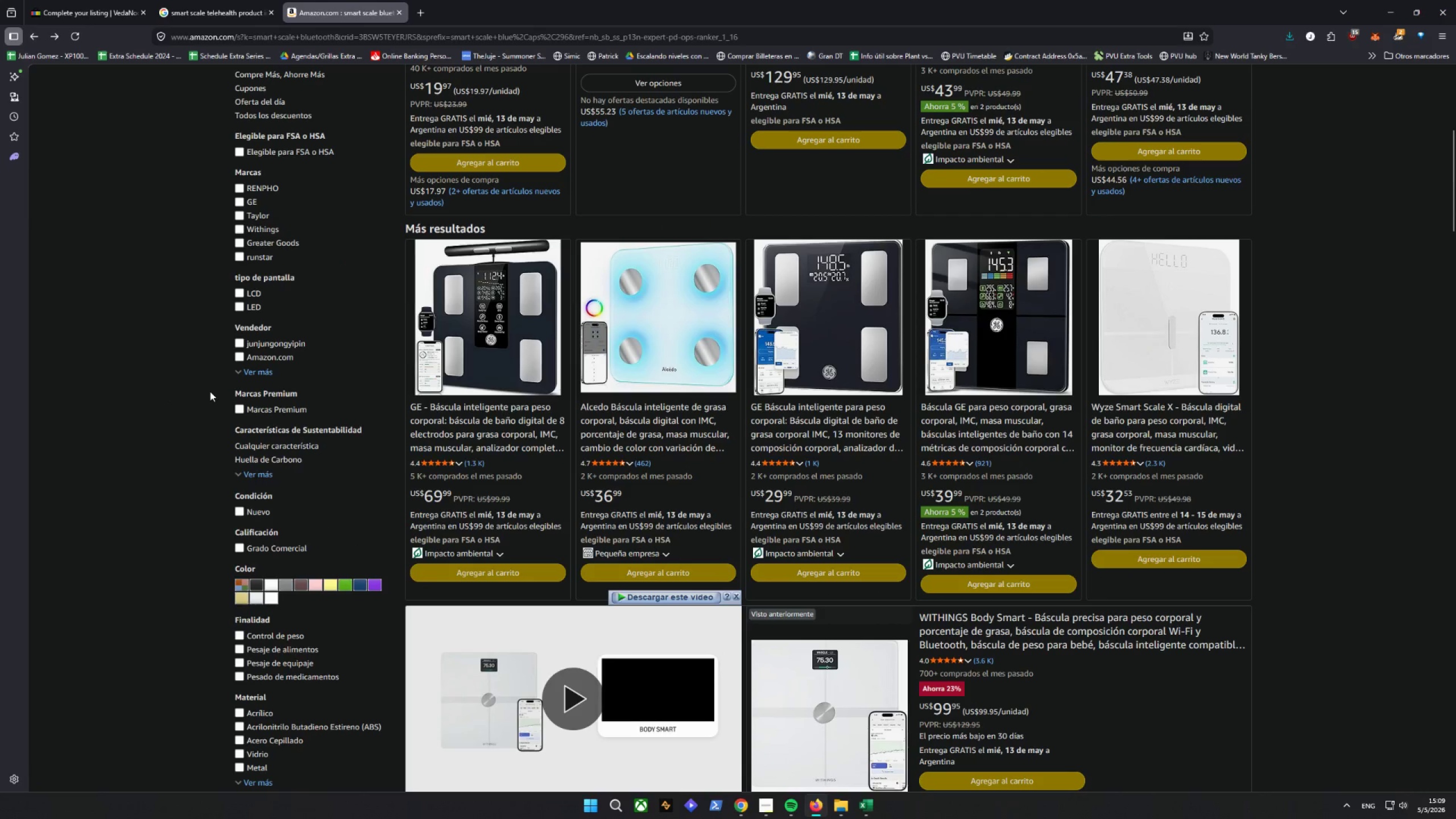 
left_click([1163, 328])
 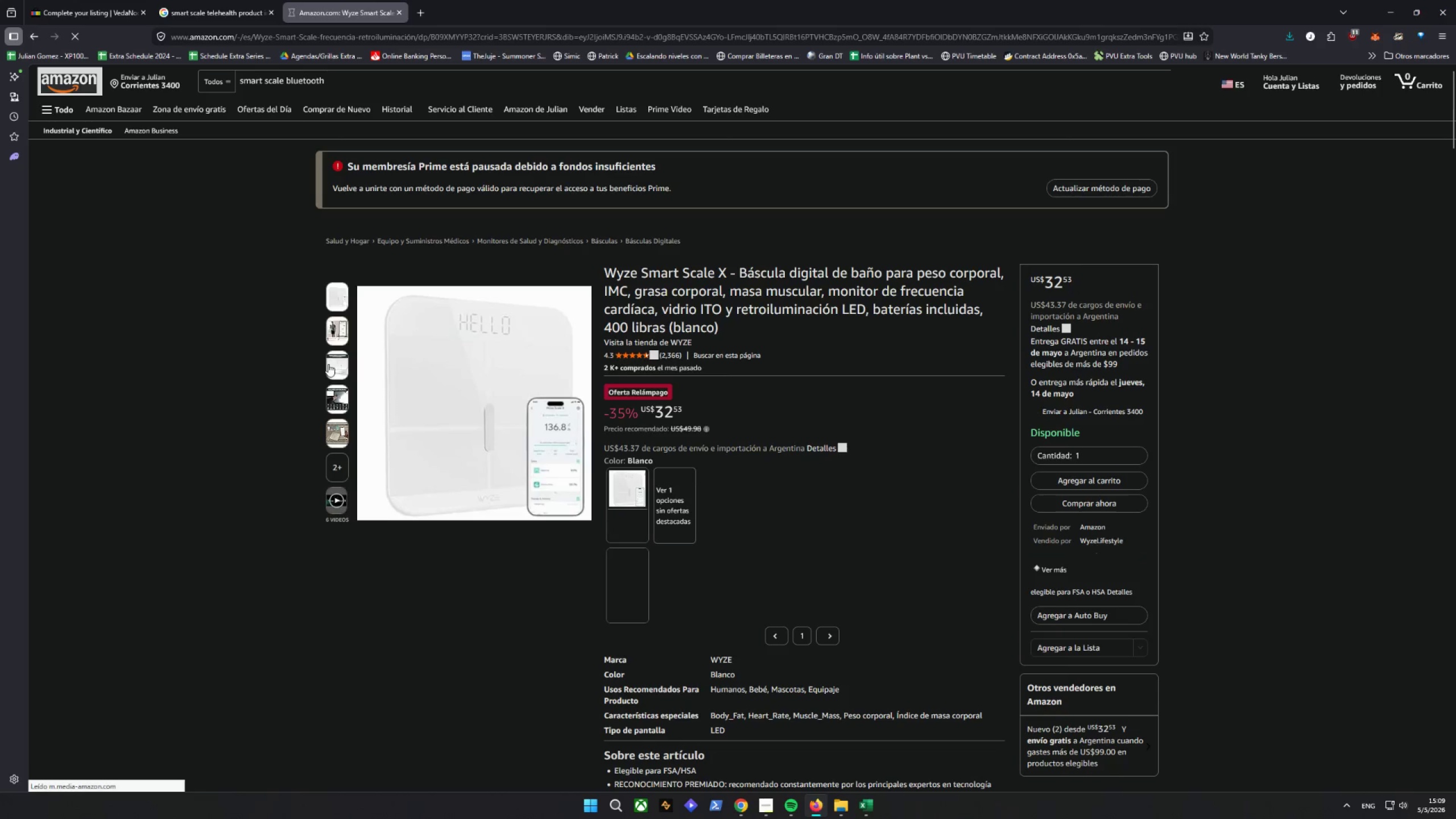 
left_click([338, 333])
 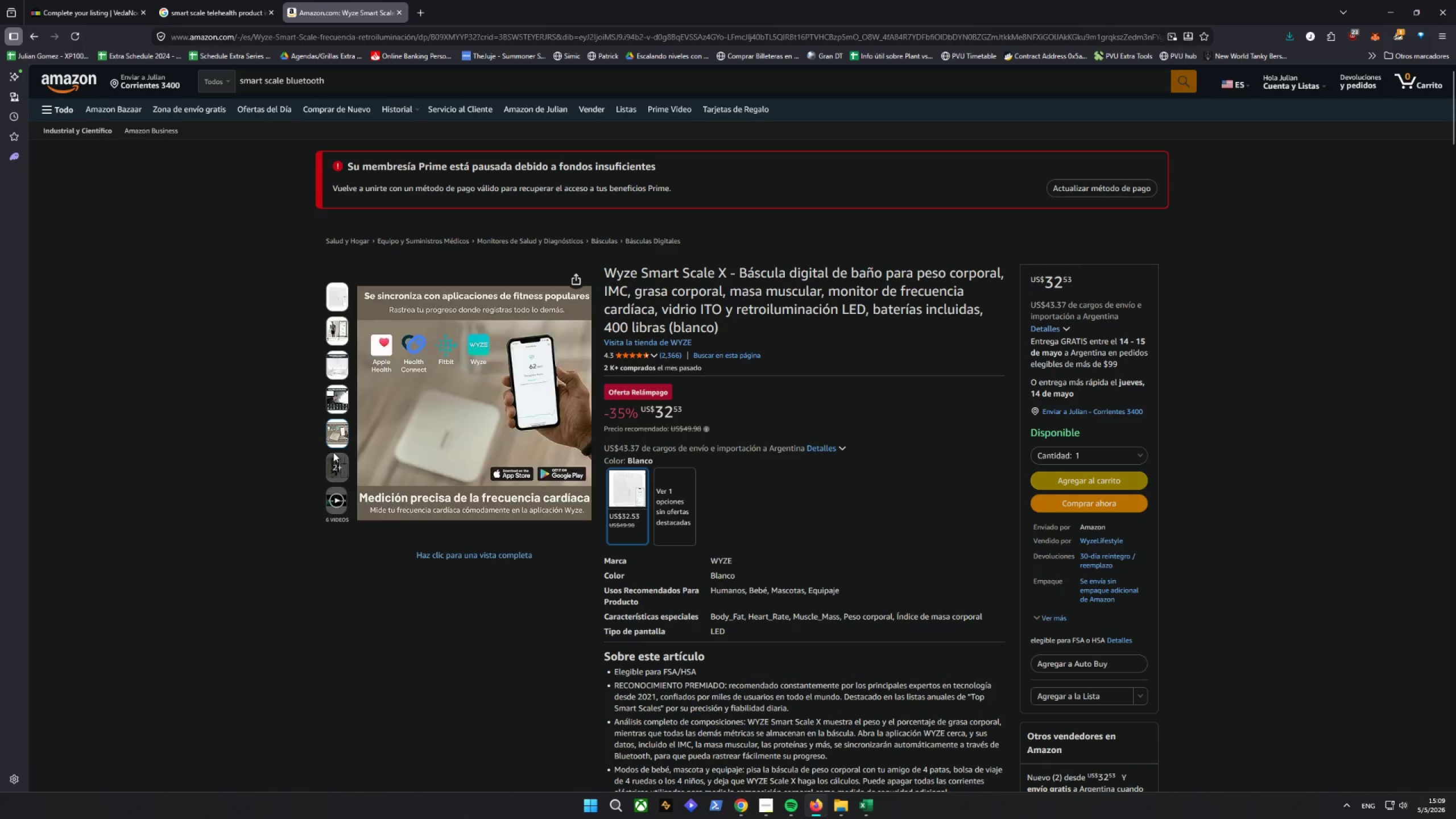 
wait(7.29)
 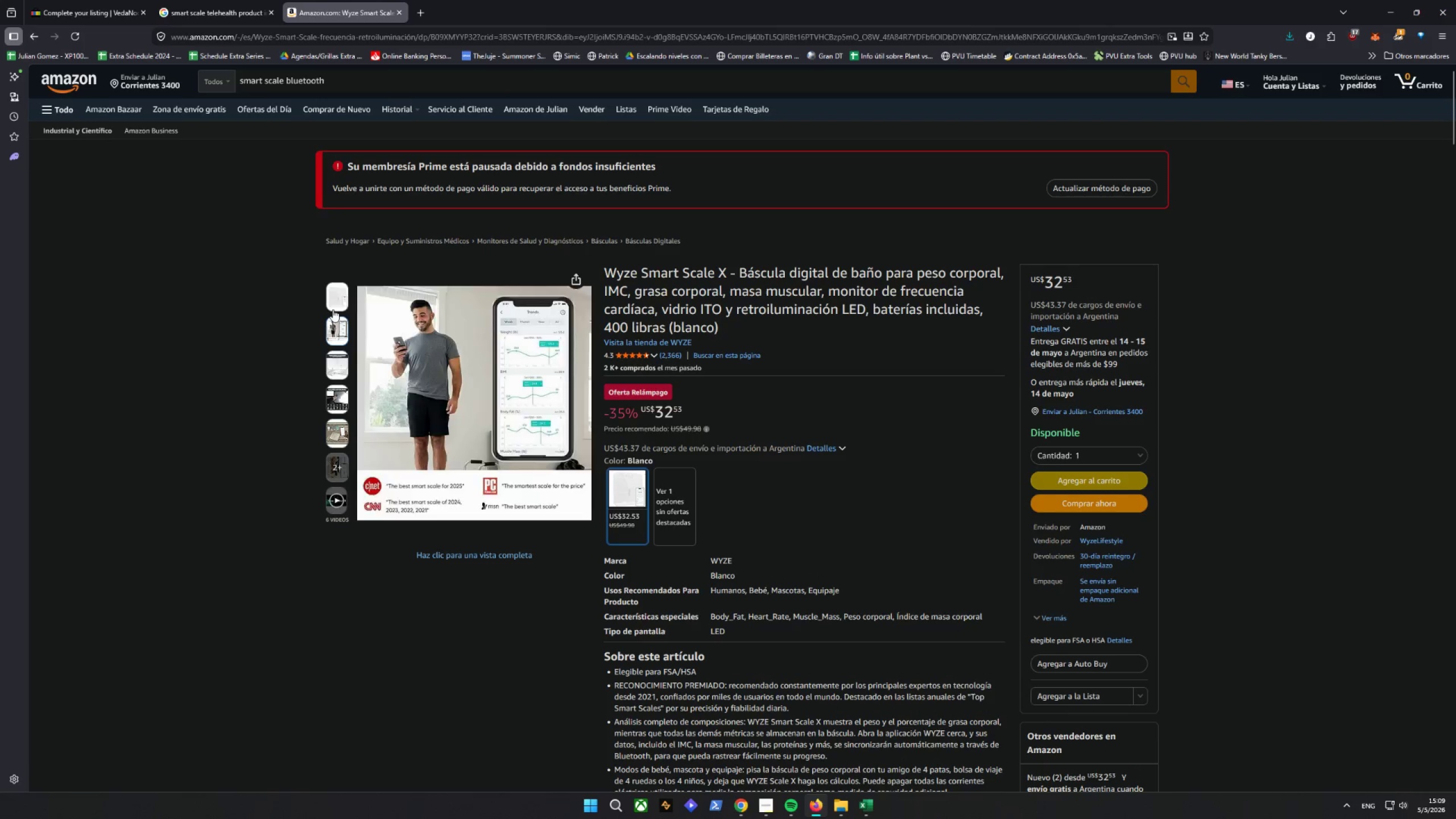 
mouse_move([339, 456])
 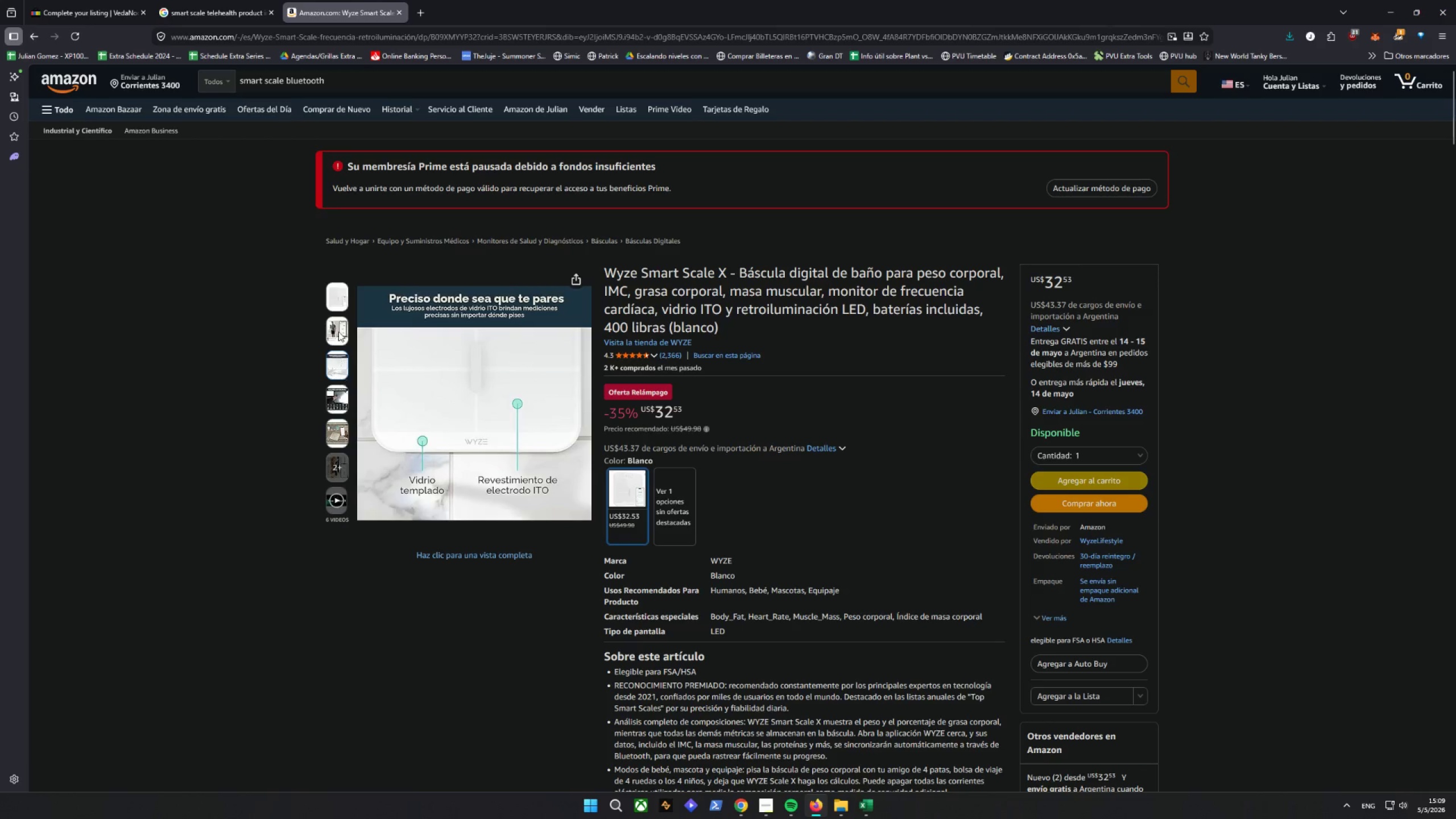 
mouse_move([351, 288])
 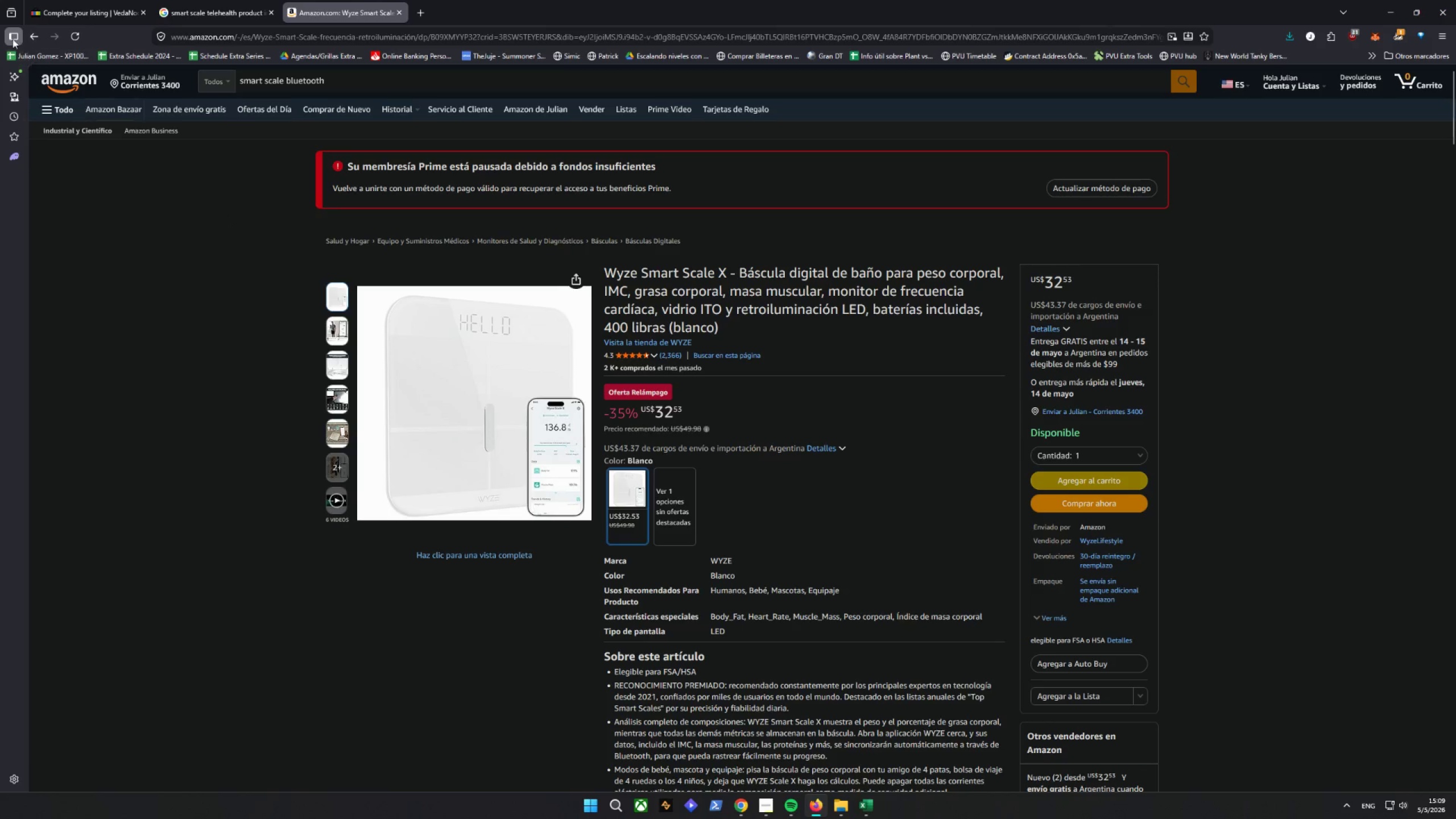 
left_click([34, 31])
 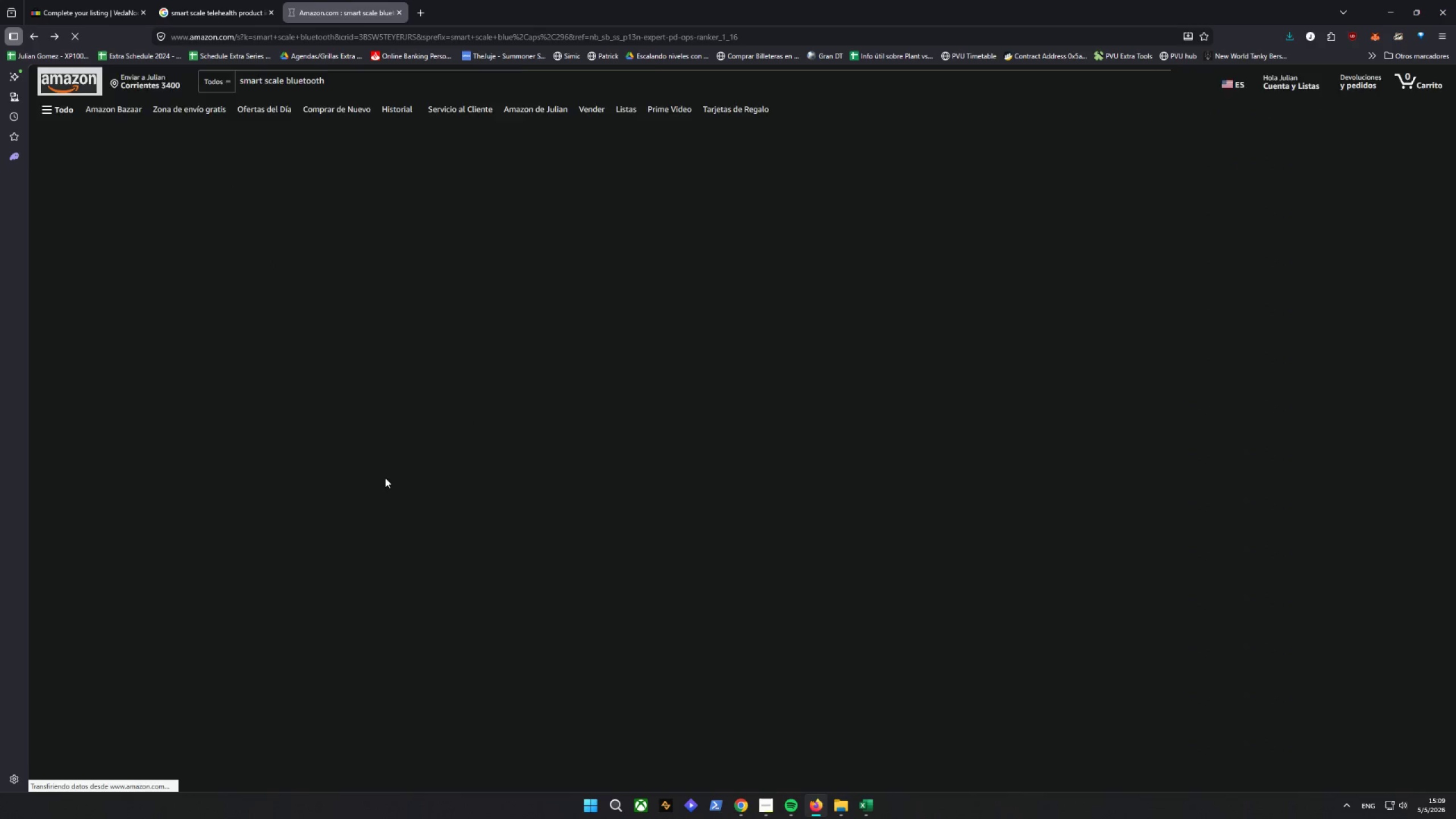 
scroll: coordinate [340, 491], scroll_direction: down, amount: 63.0
 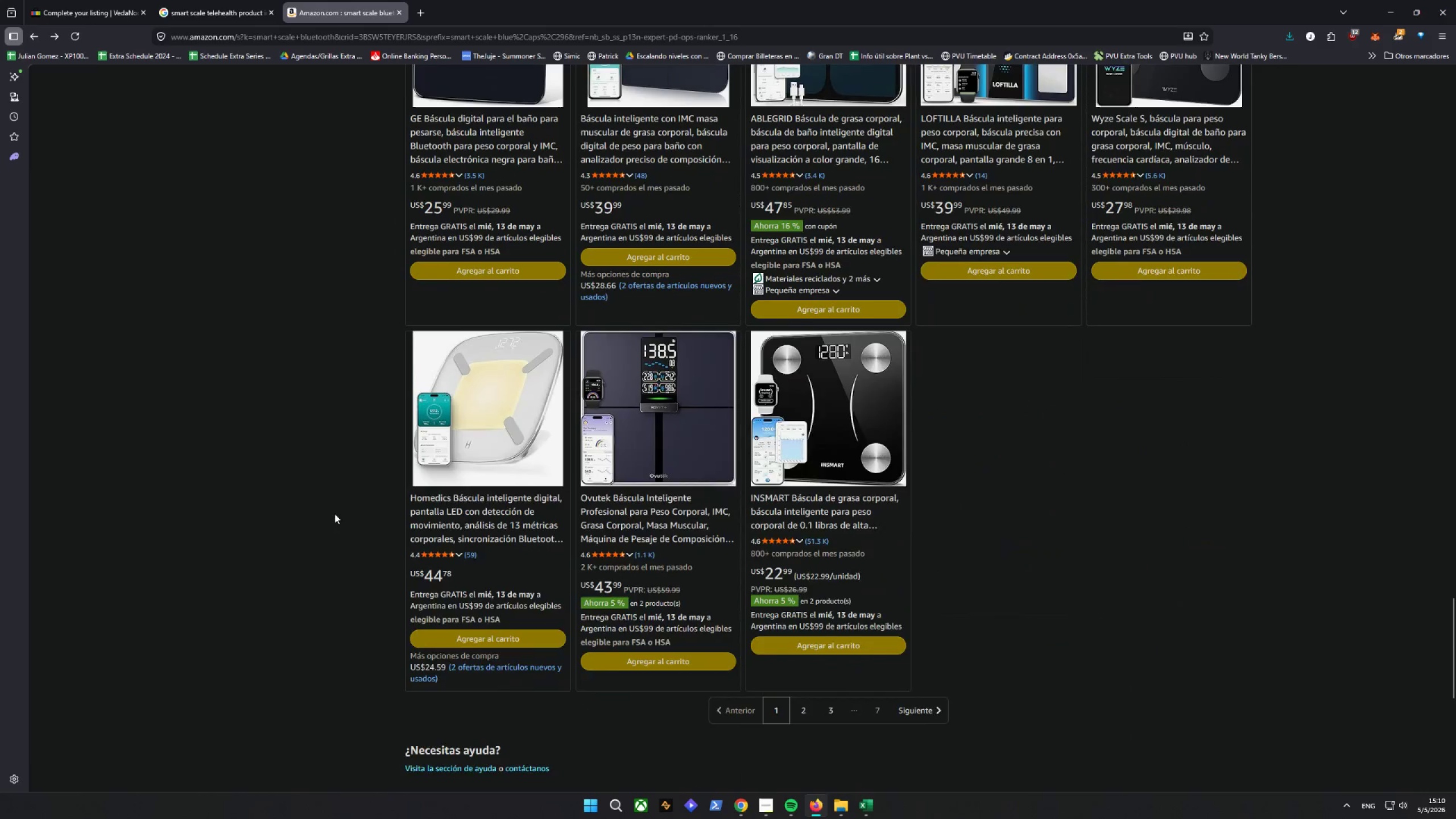 
scroll: coordinate [333, 508], scroll_direction: up, amount: 17.0
 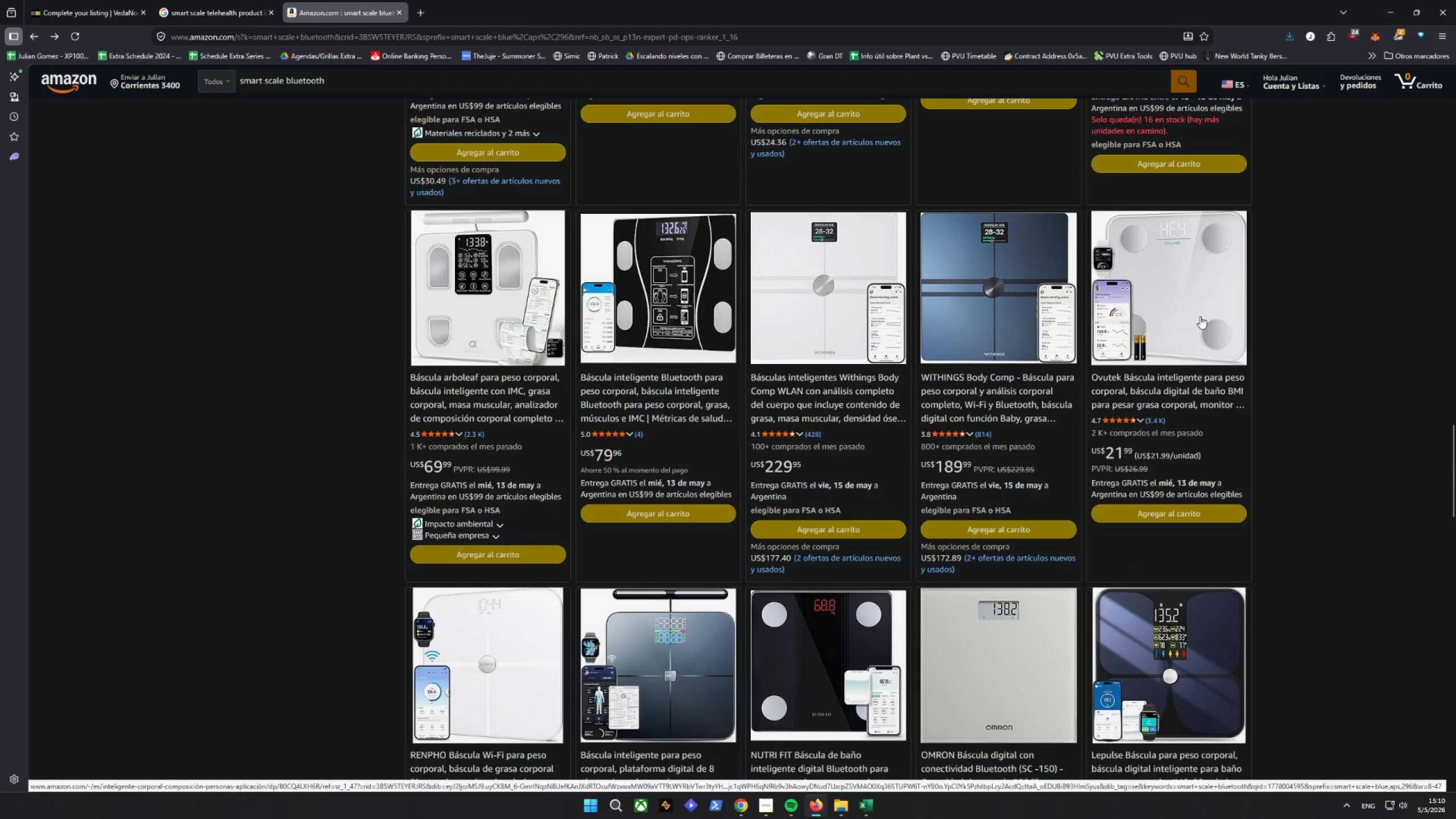 
wait(6.0)
 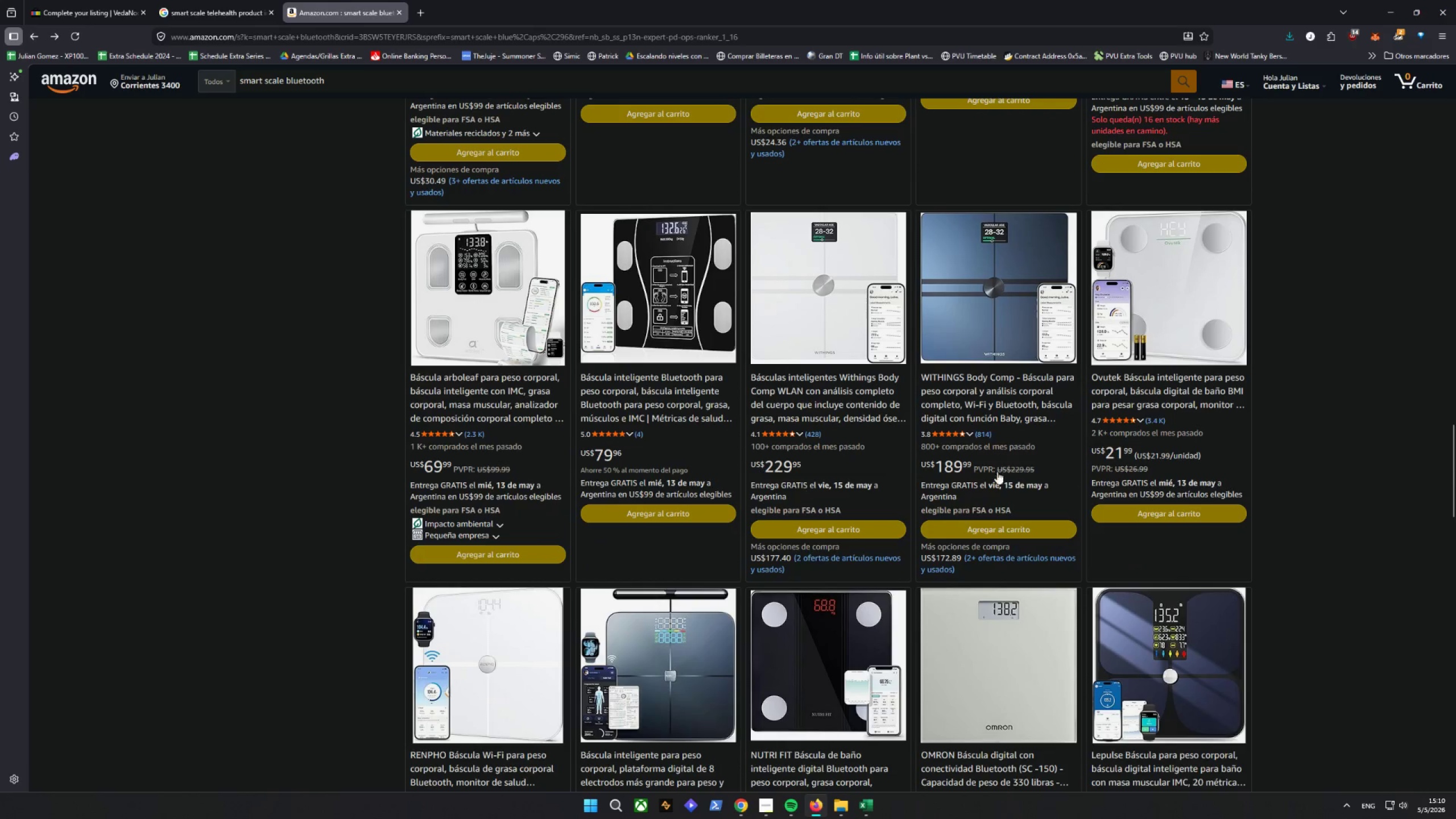 
scroll: coordinate [1316, 457], scroll_direction: down, amount: 23.0
 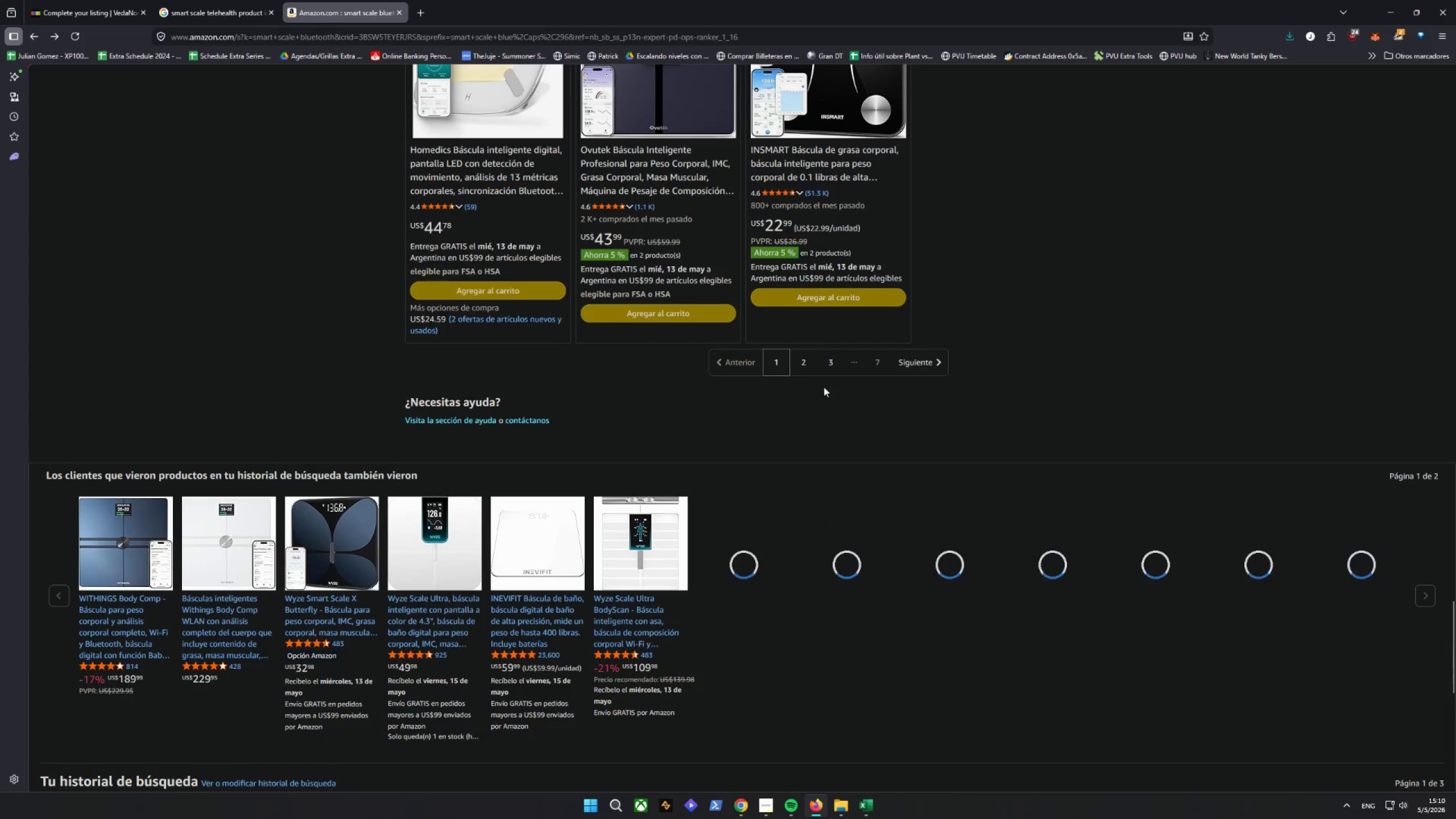 
left_click([805, 369])
 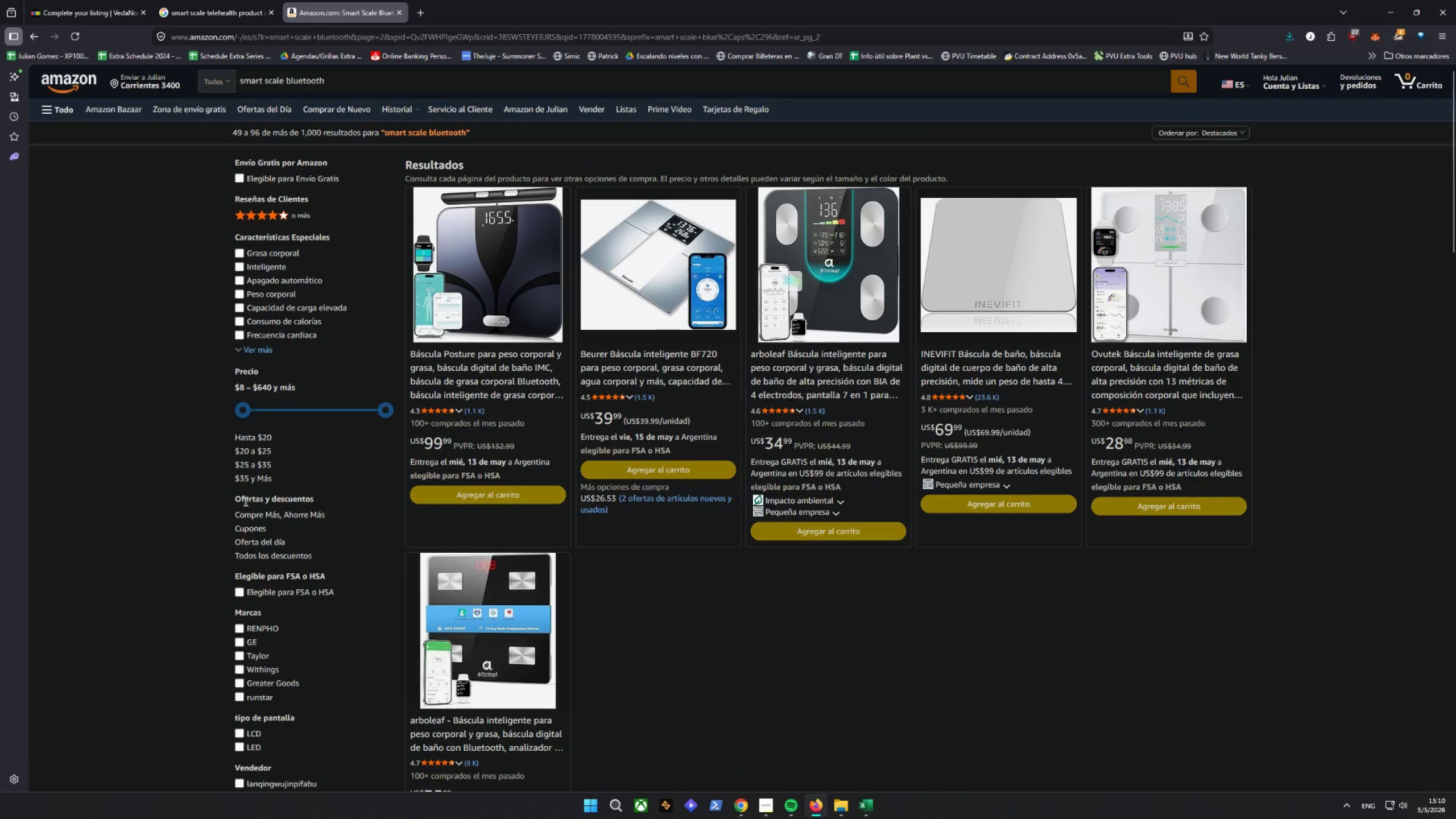 
scroll: coordinate [226, 487], scroll_direction: down, amount: 11.0
 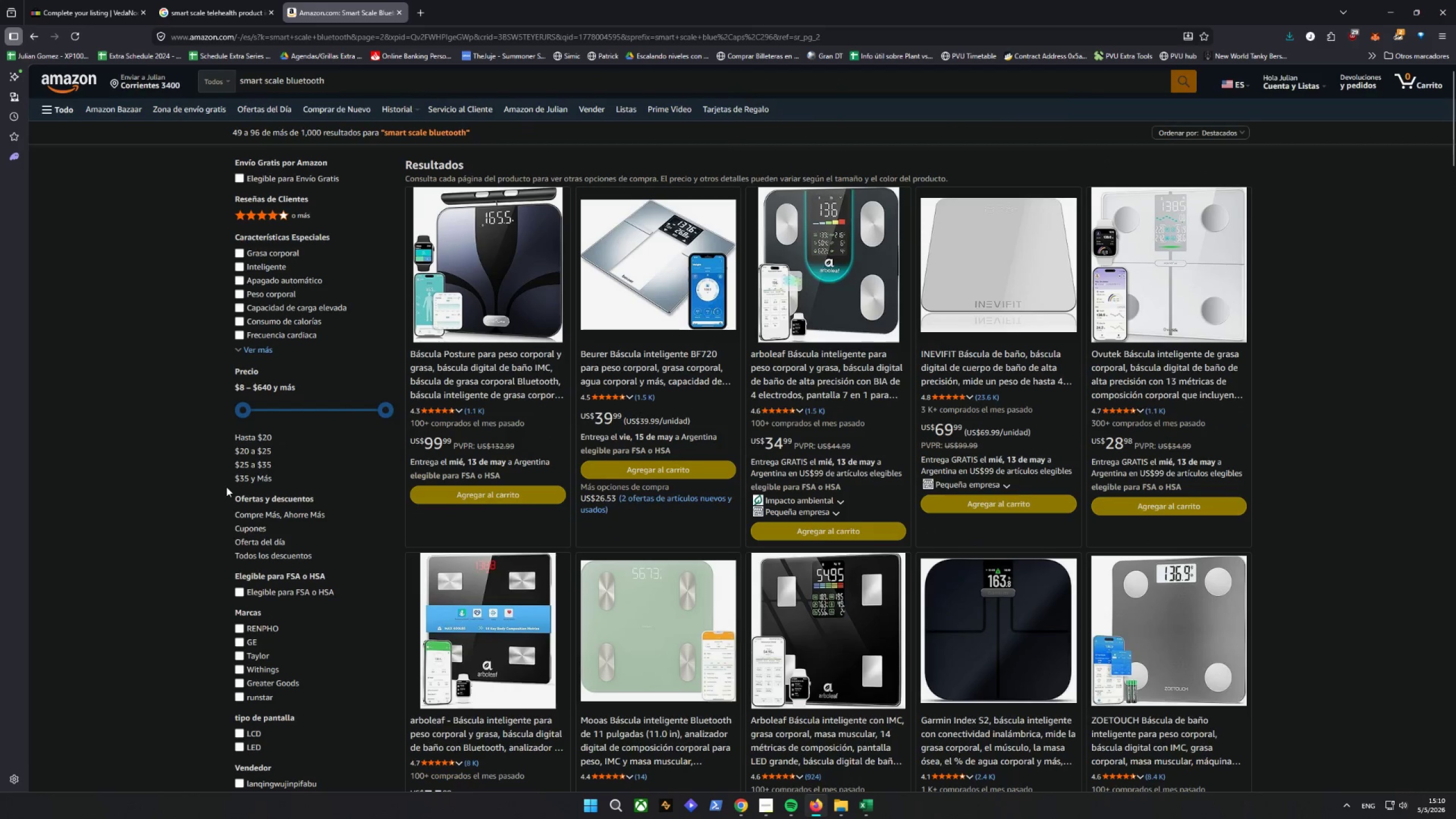 
scroll: coordinate [226, 488], scroll_direction: up, amount: 3.0
 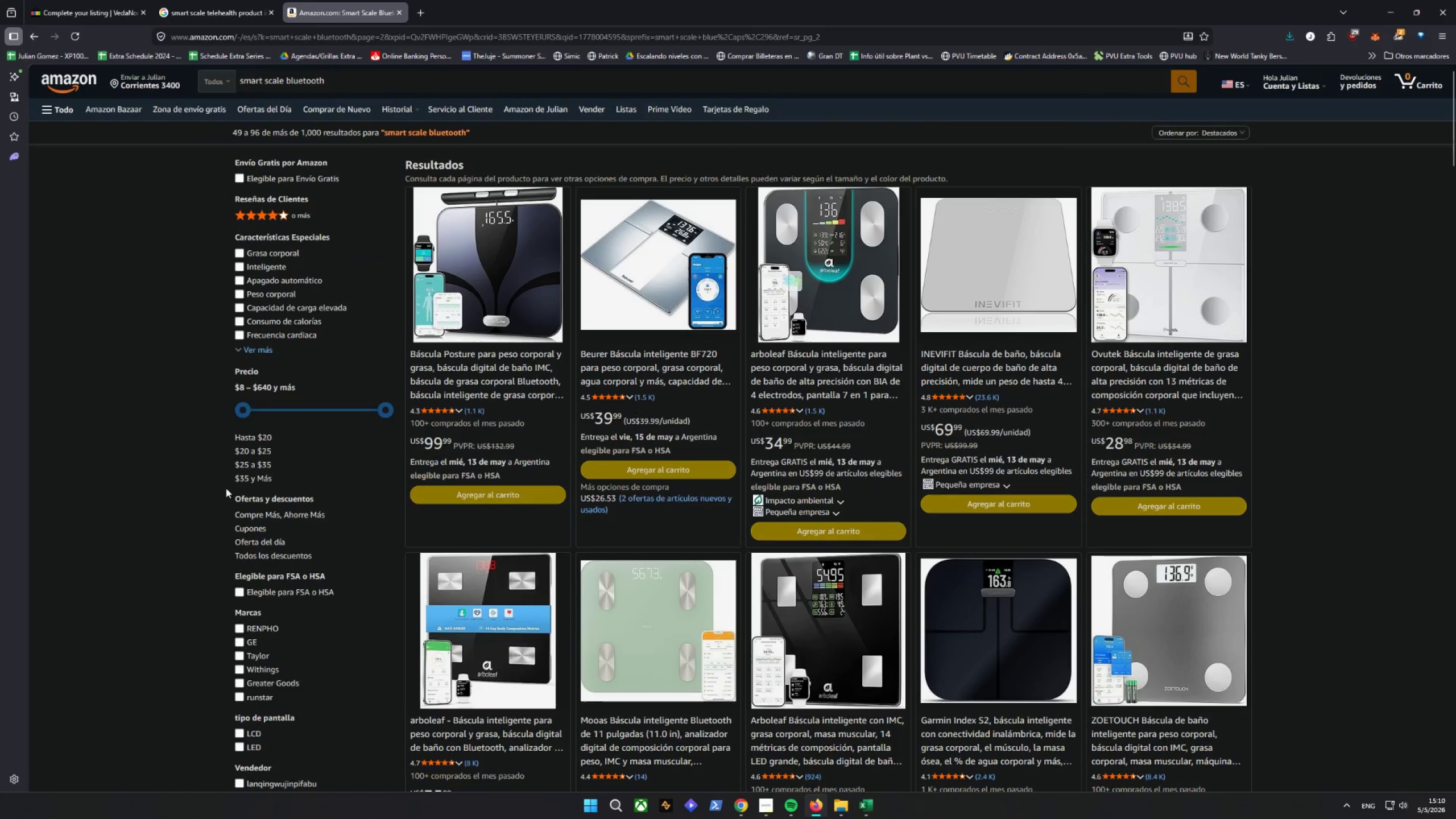 
left_click([969, 294])
 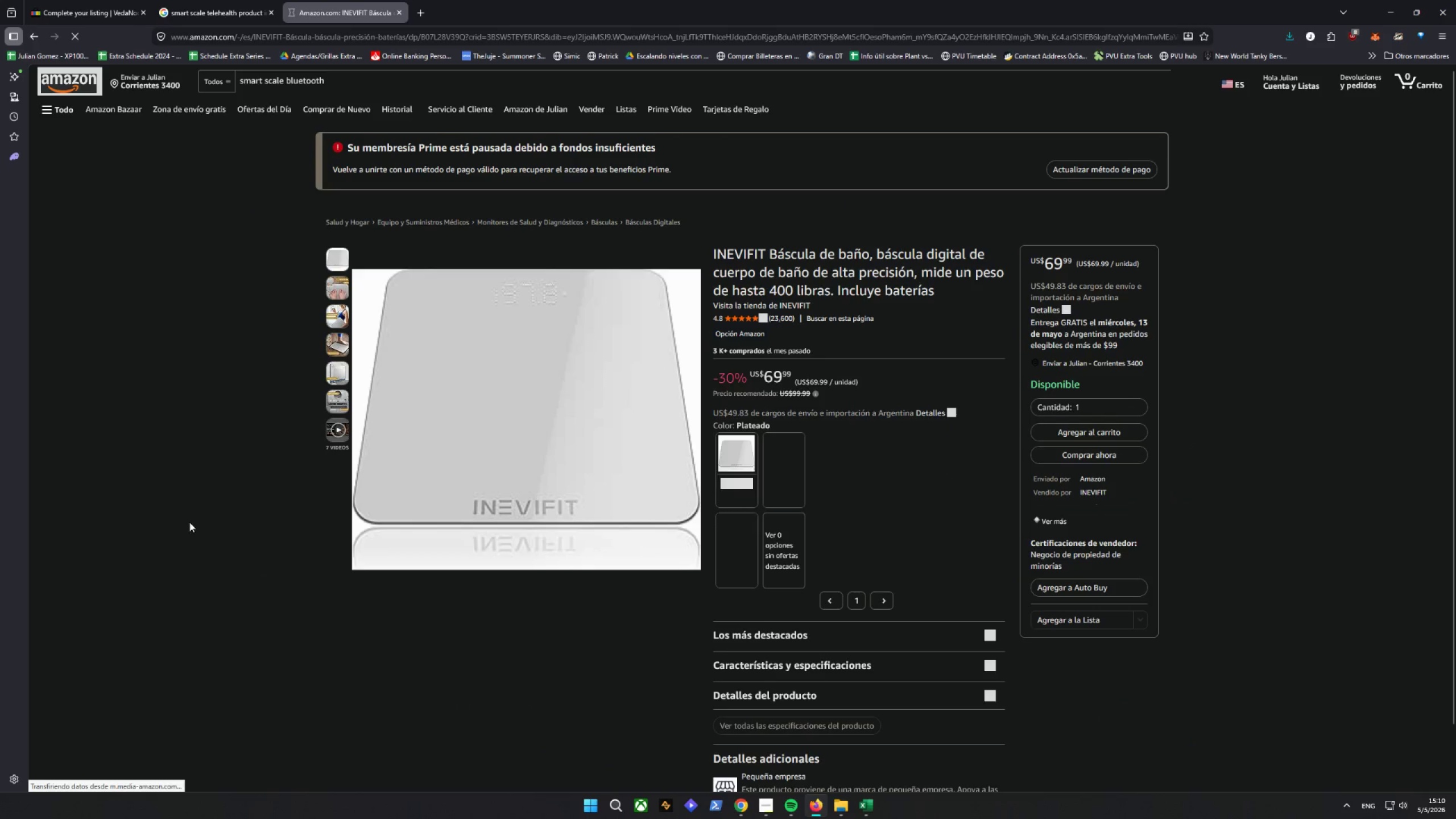 
left_click([335, 289])
 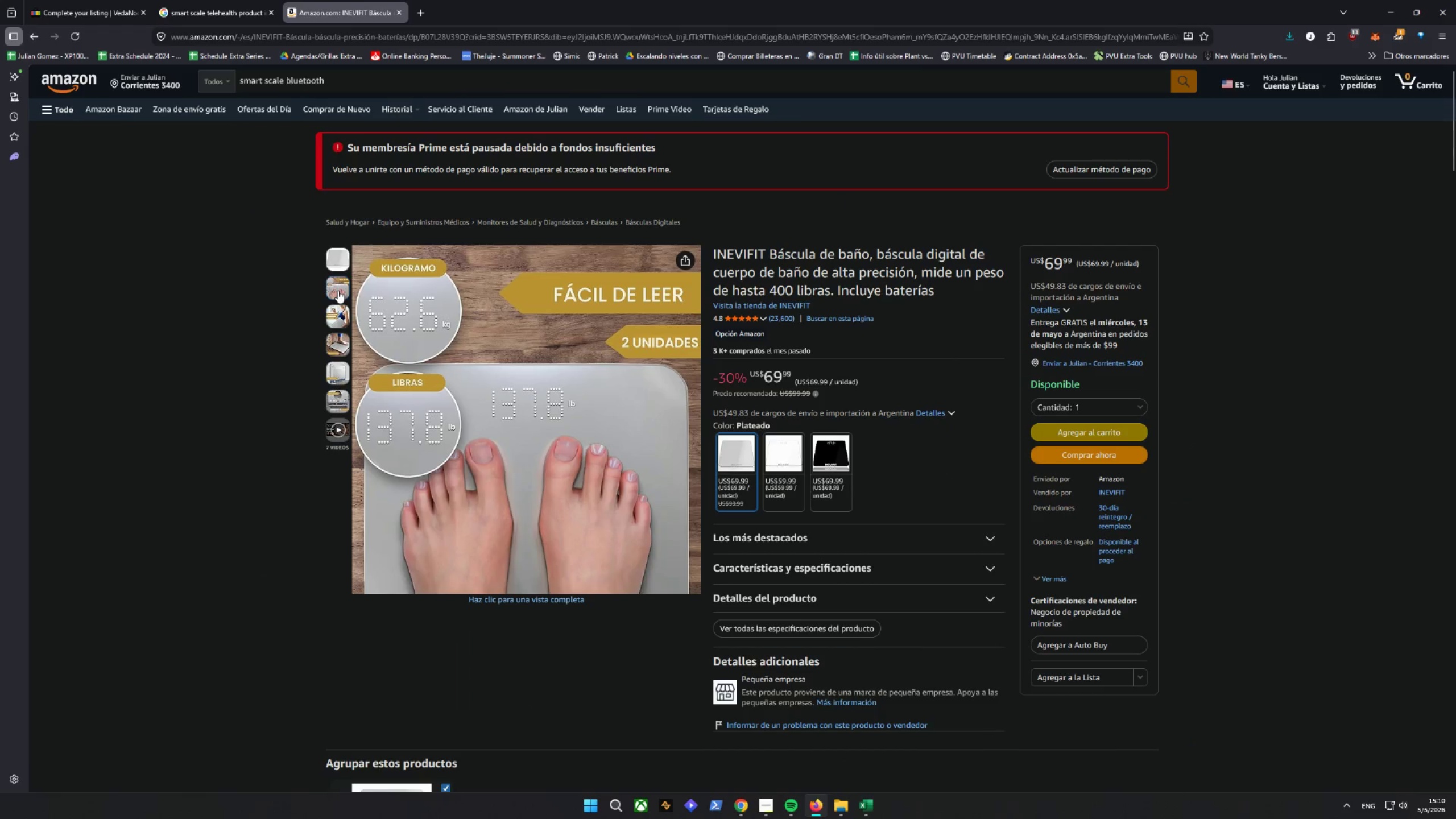 
mouse_move([340, 318])
 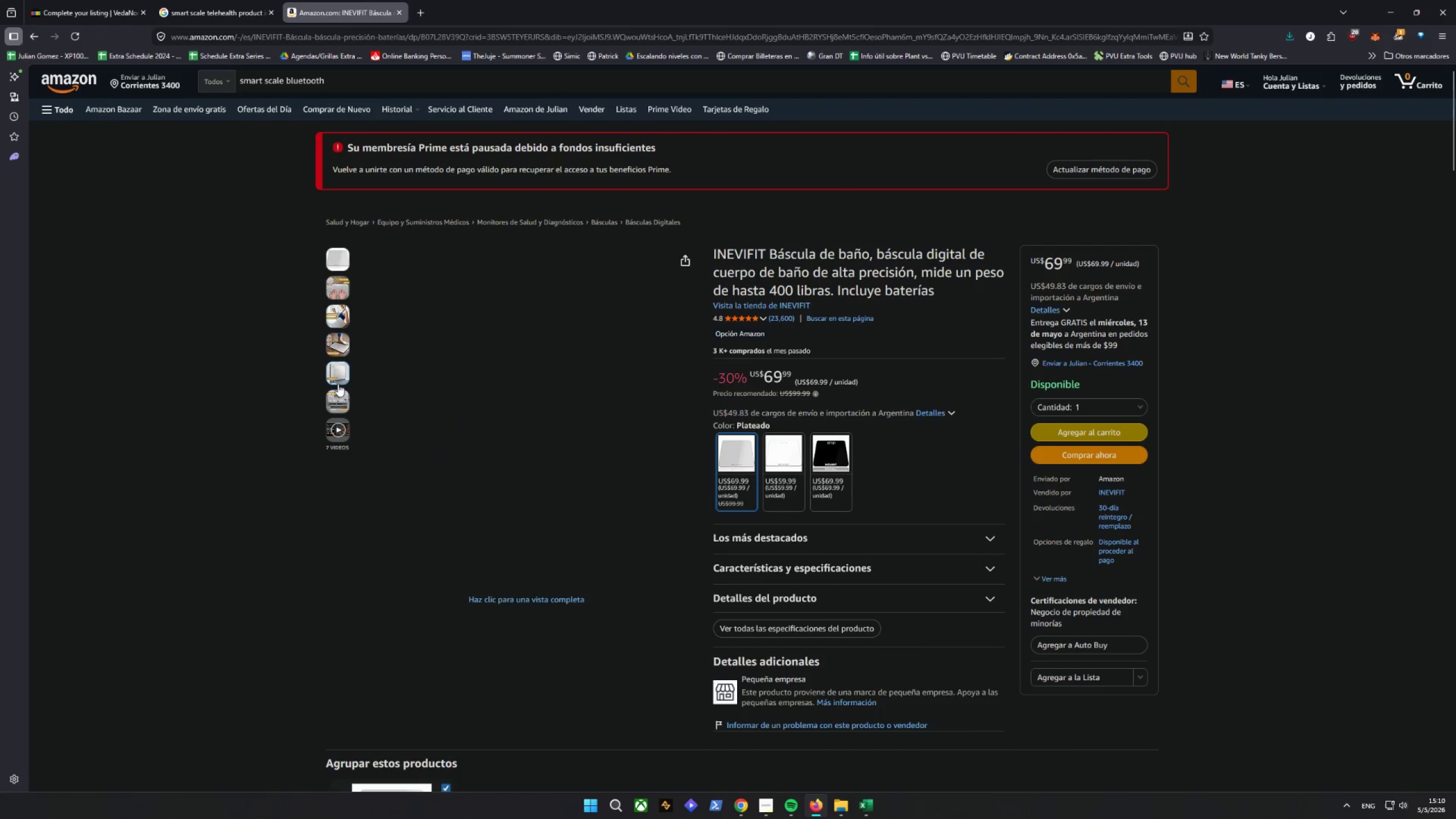 
mouse_move([337, 402])
 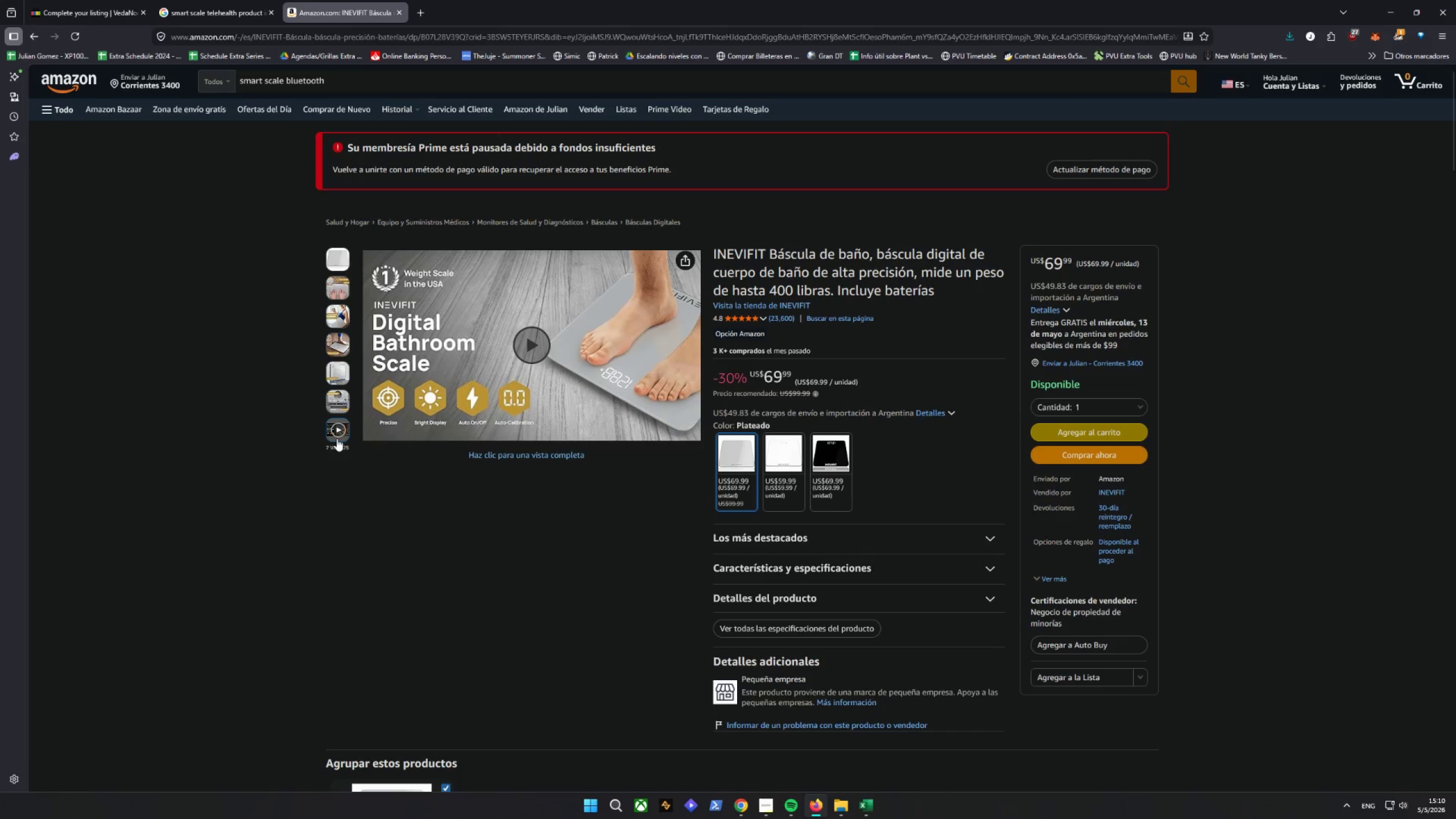 
wait(5.06)
 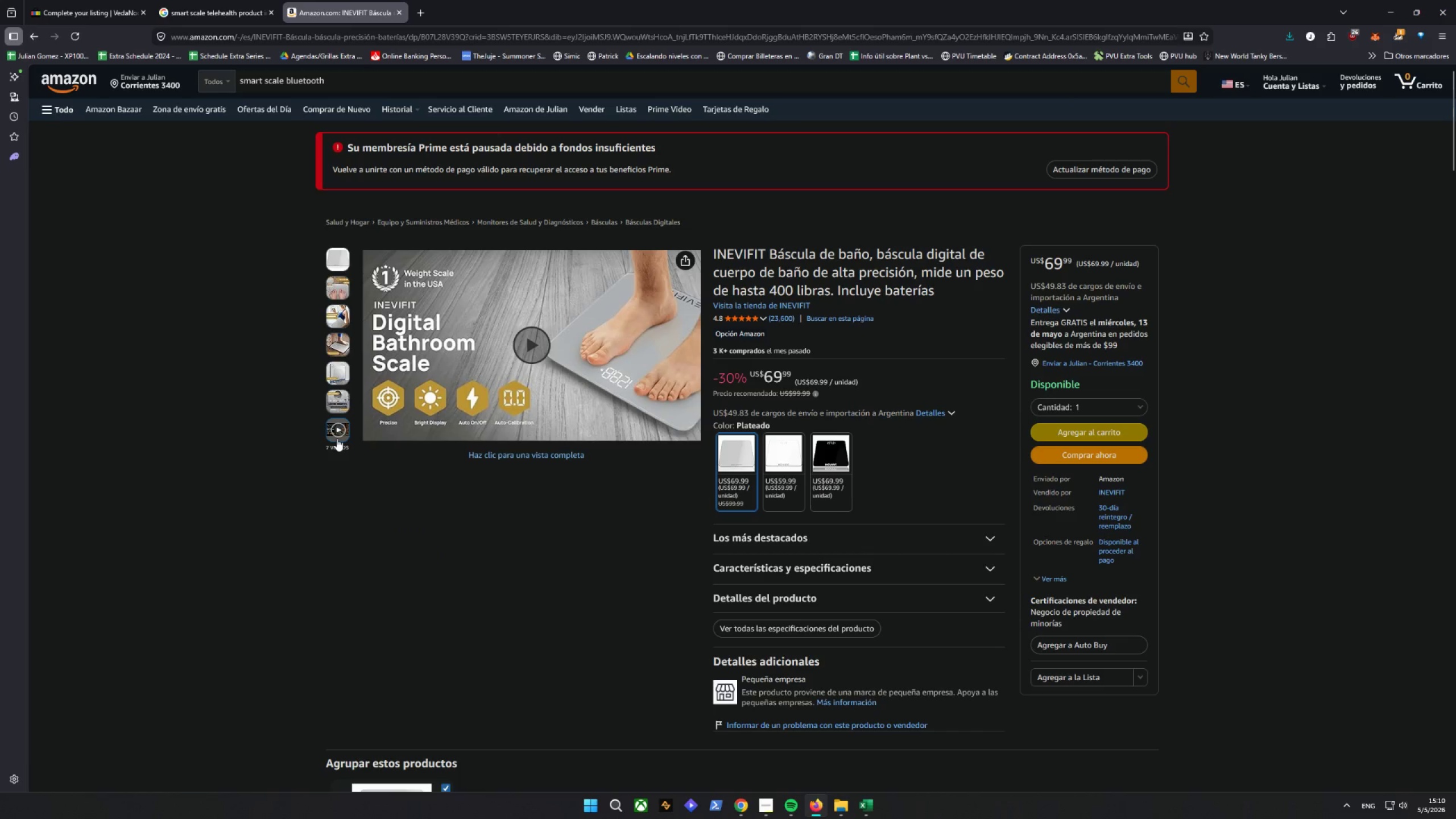 
left_click([498, 454])
 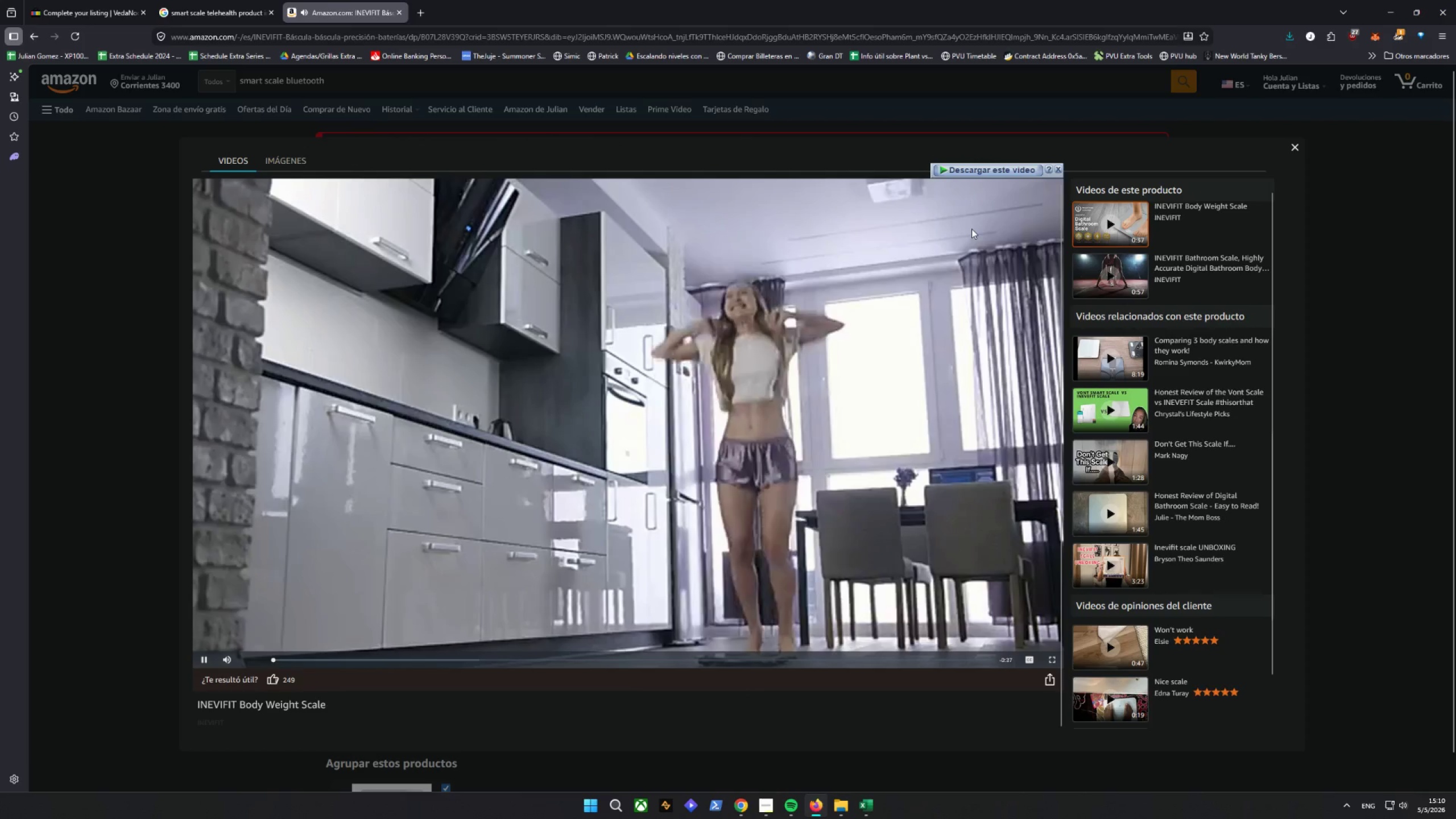 
left_click([1058, 166])
 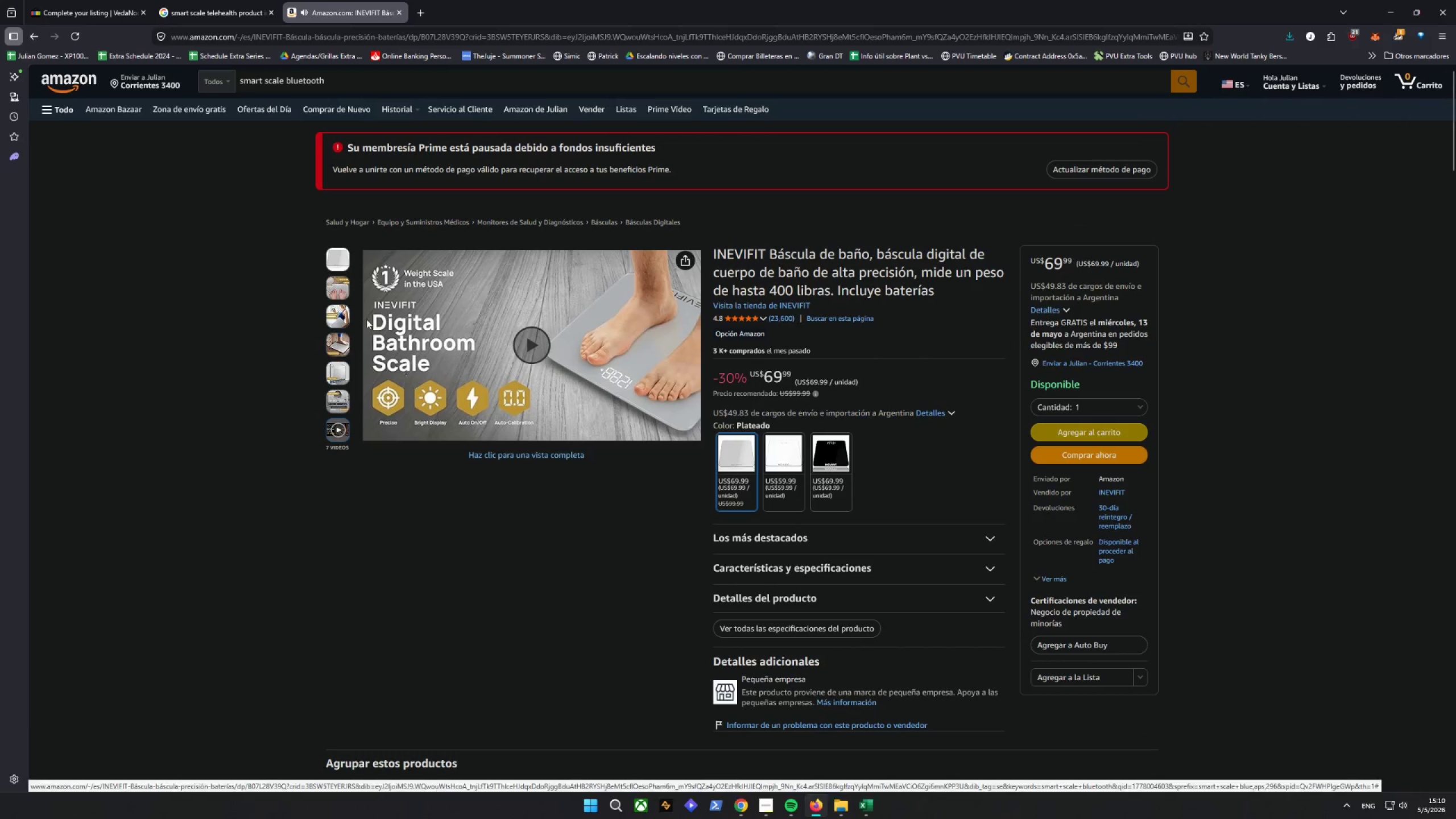 
left_click([339, 259])
 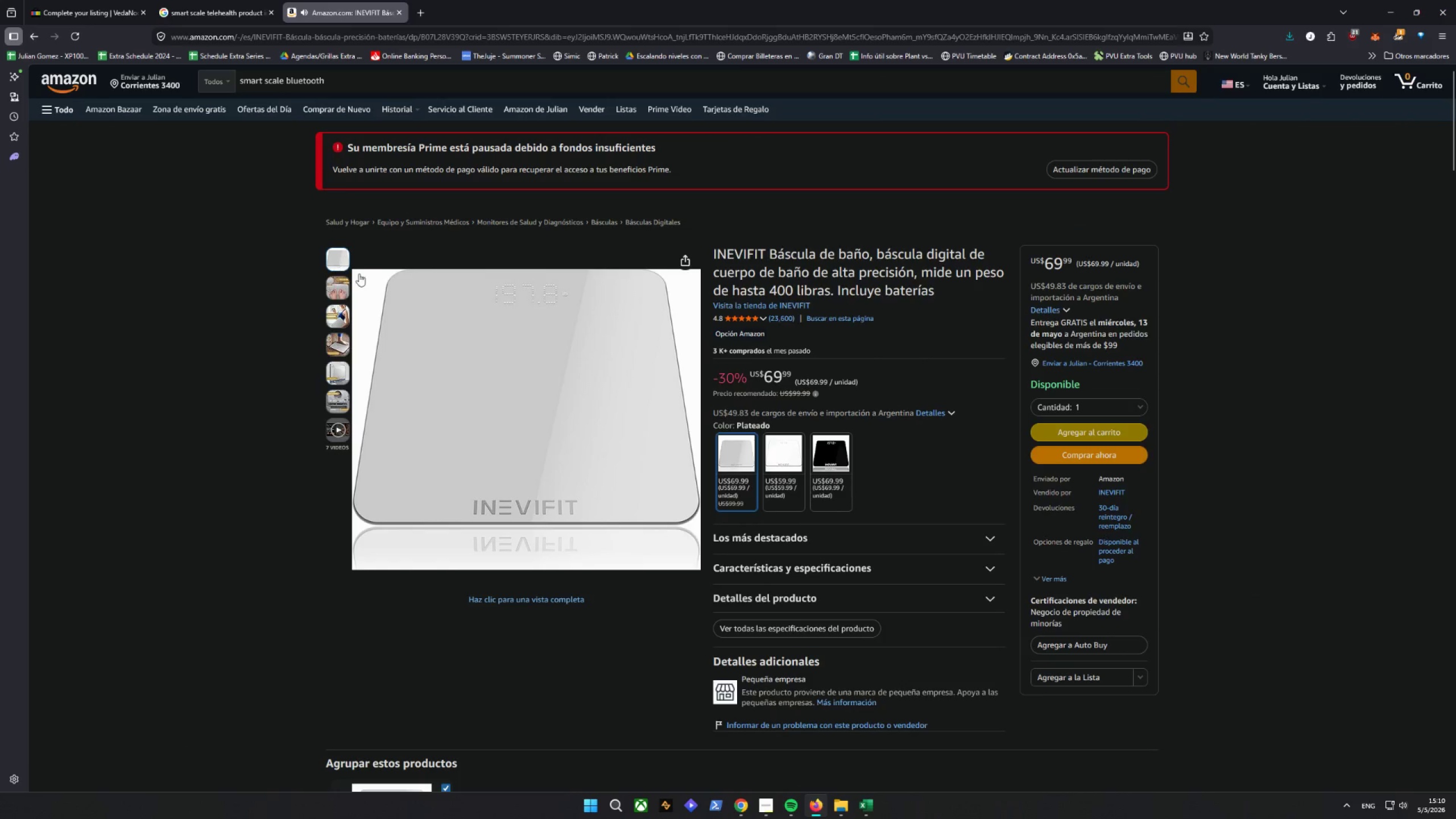 
right_click([544, 397])
 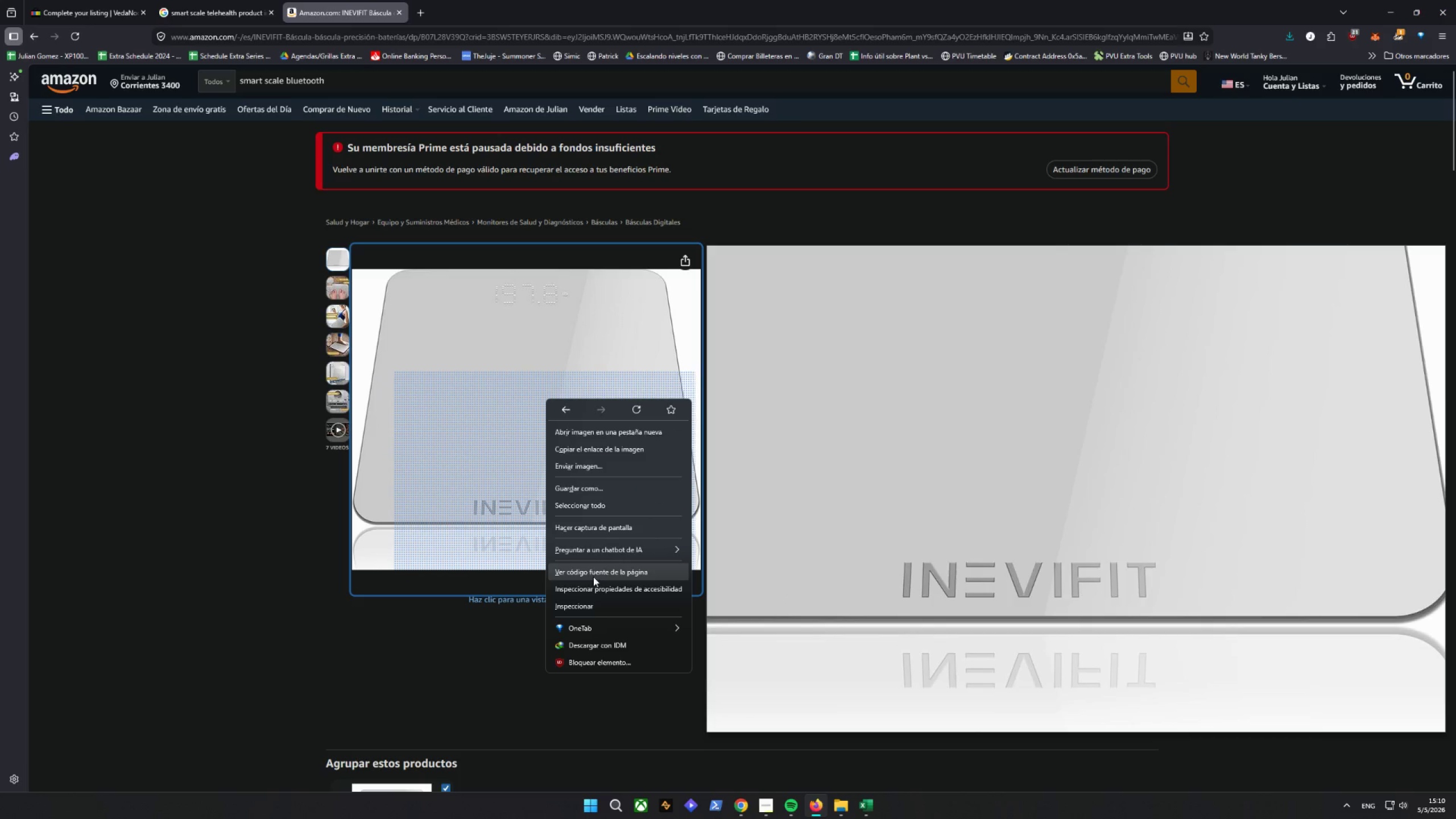 
left_click([183, 564])
 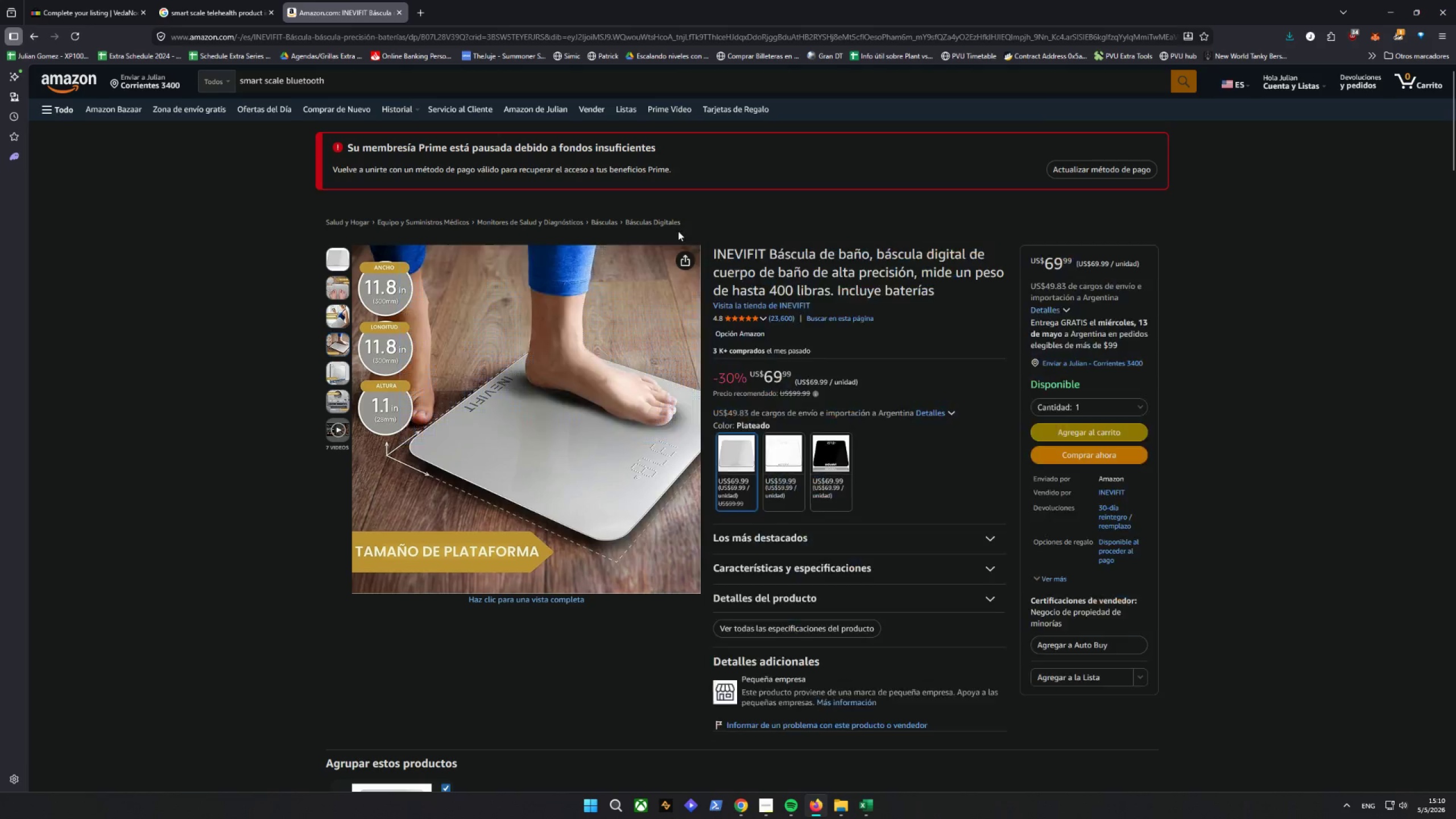 
left_click([689, 262])
 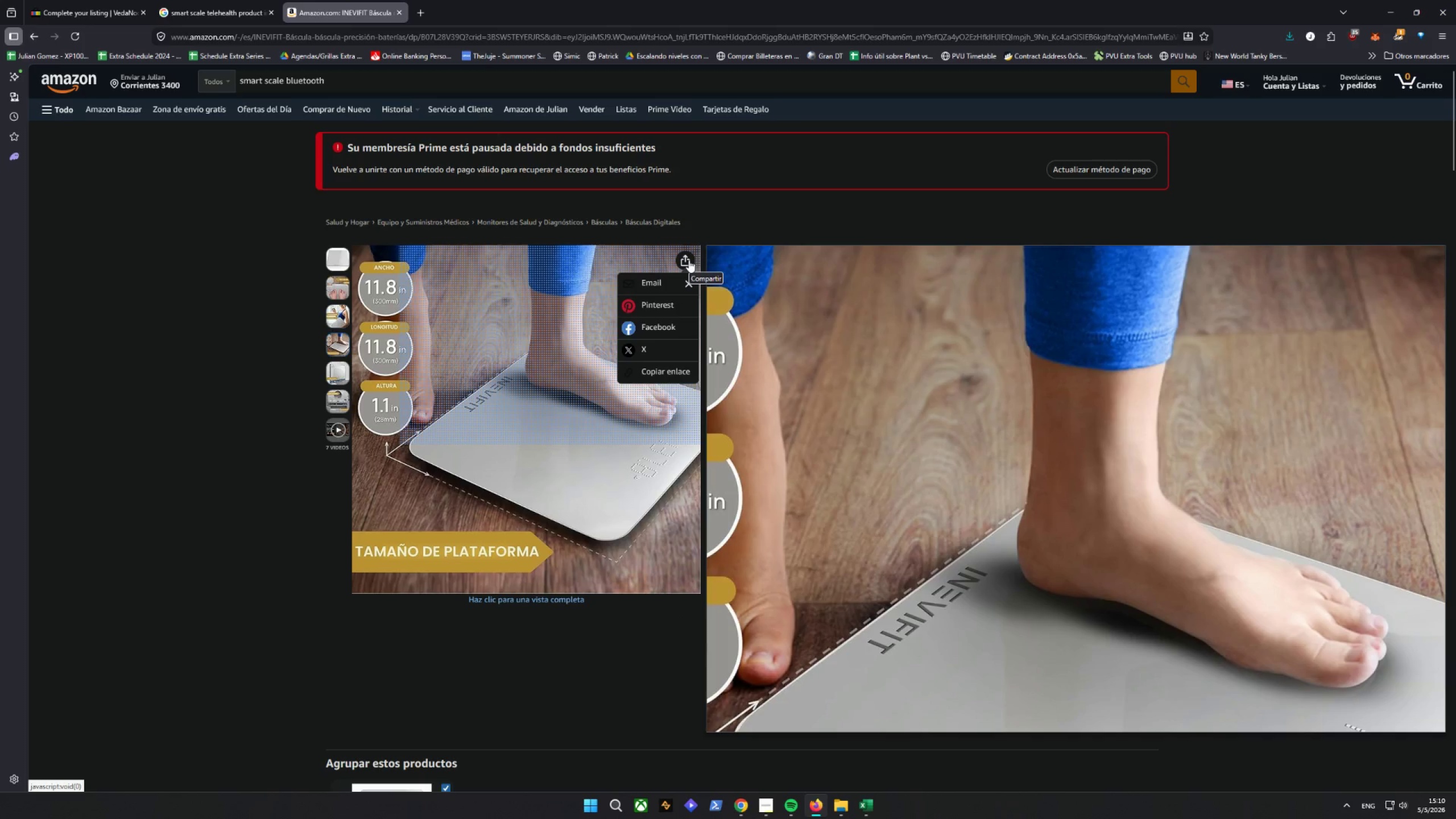 
left_click([689, 260])
 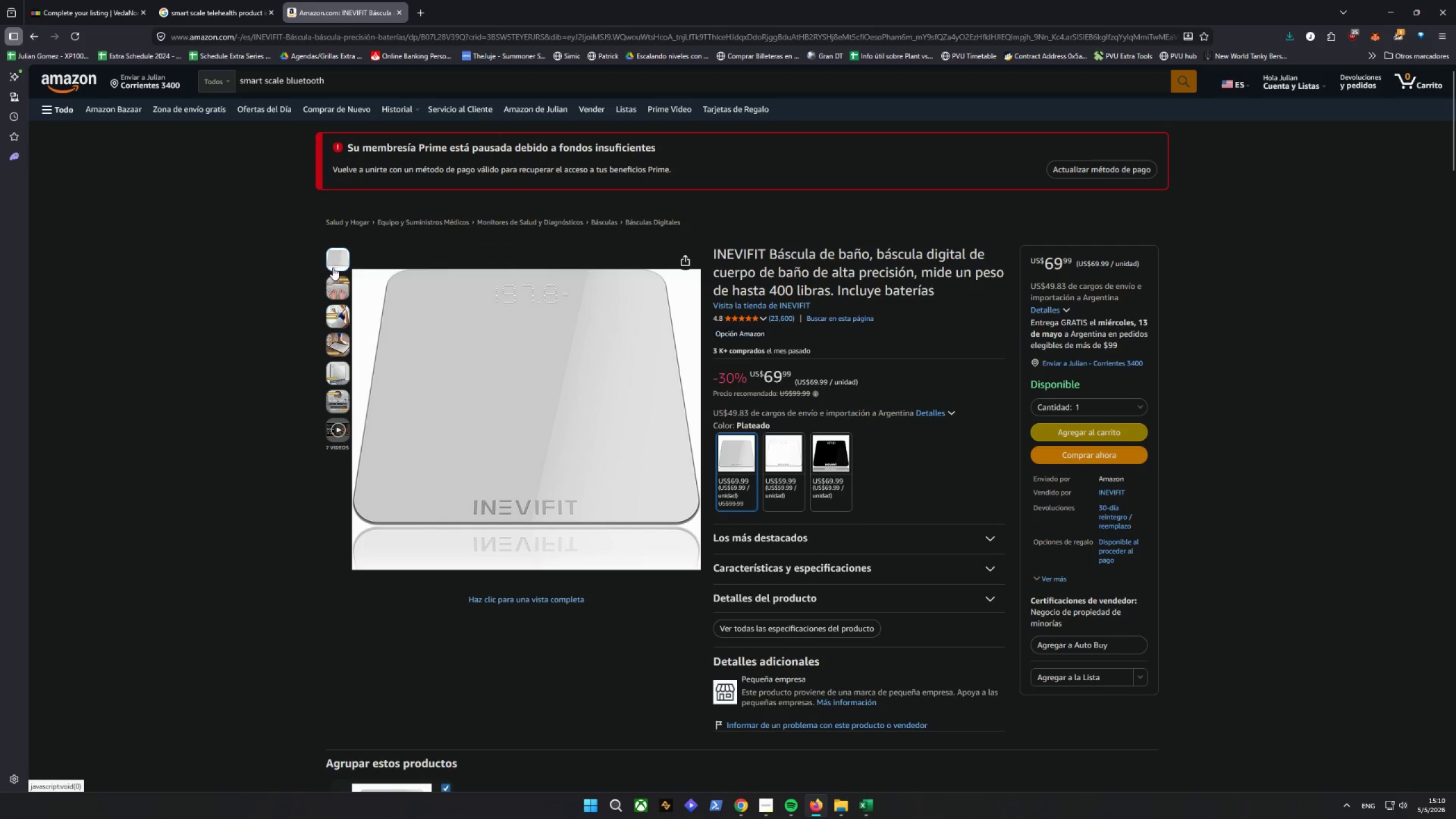 
left_click([339, 260])
 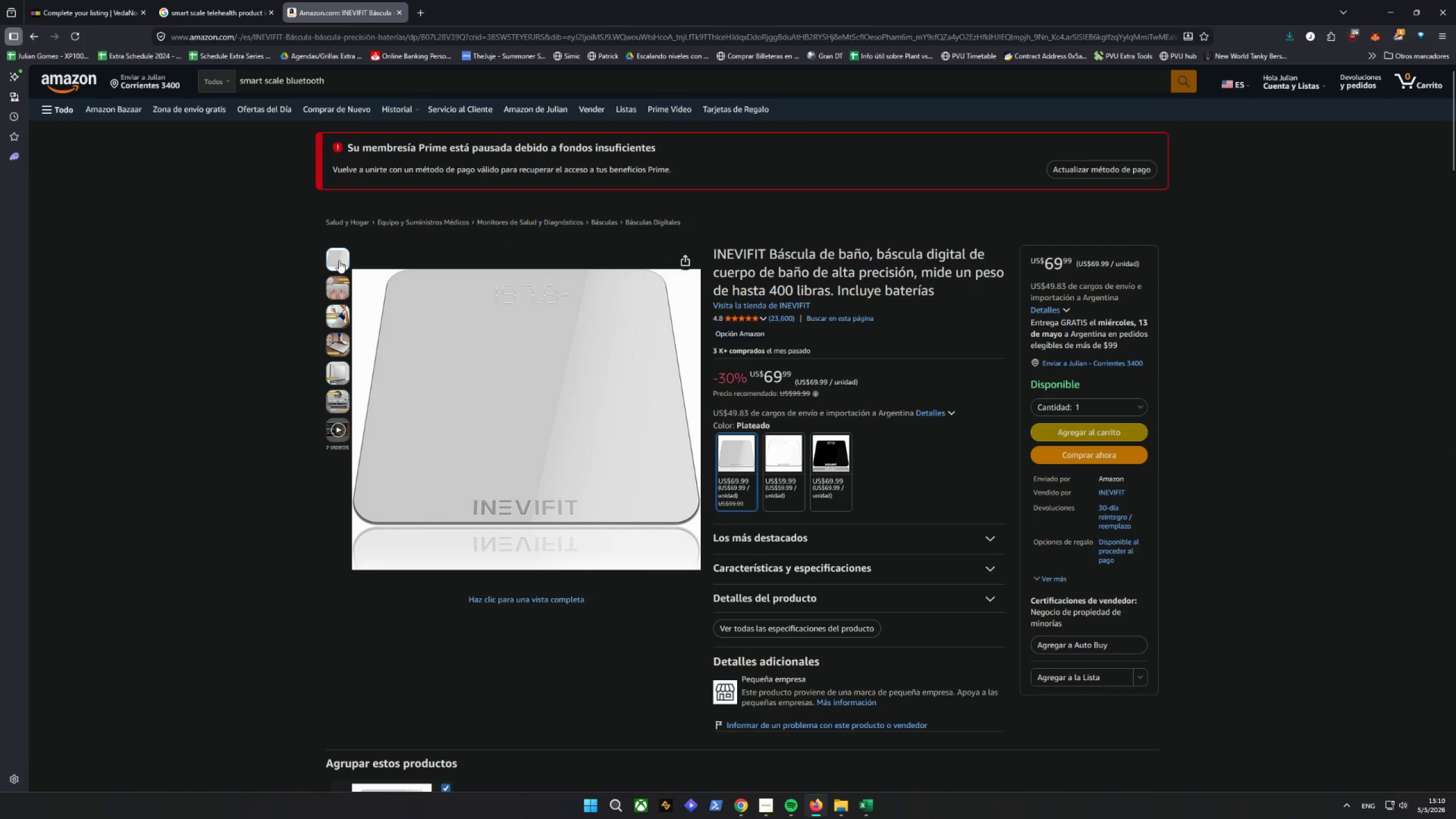 
right_click([339, 260])
 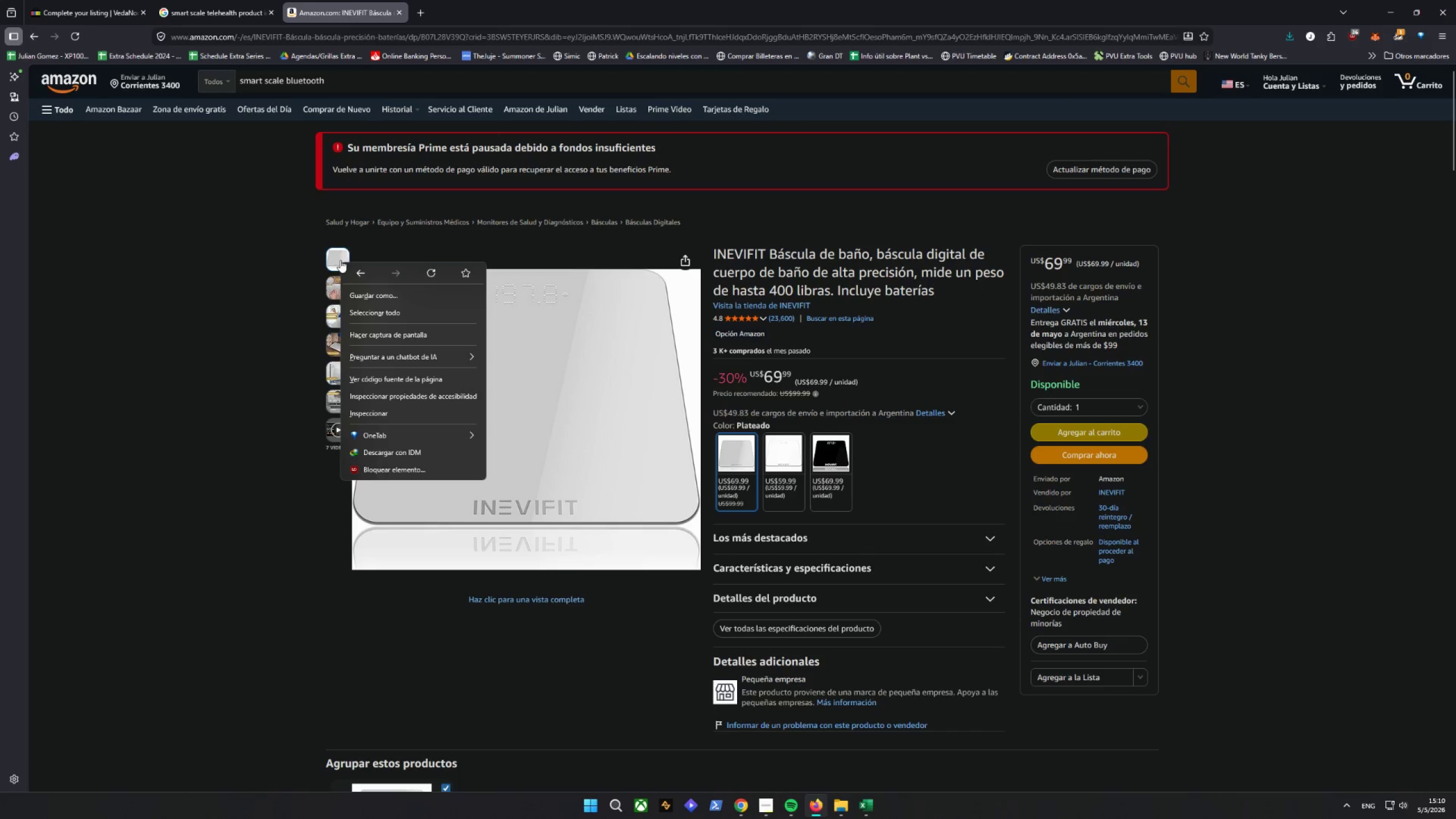 
left_click([218, 409])
 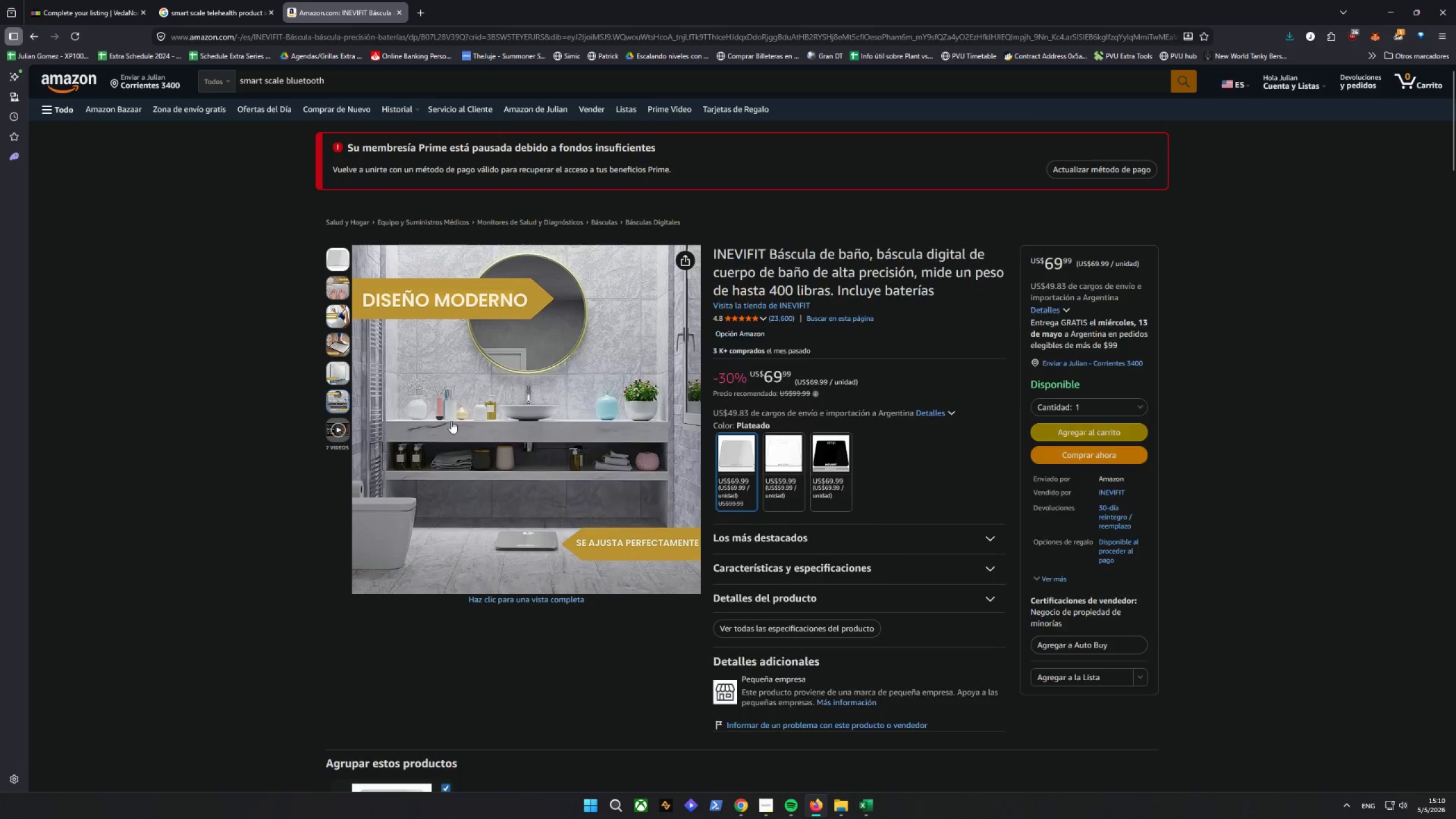 
right_click([511, 427])
 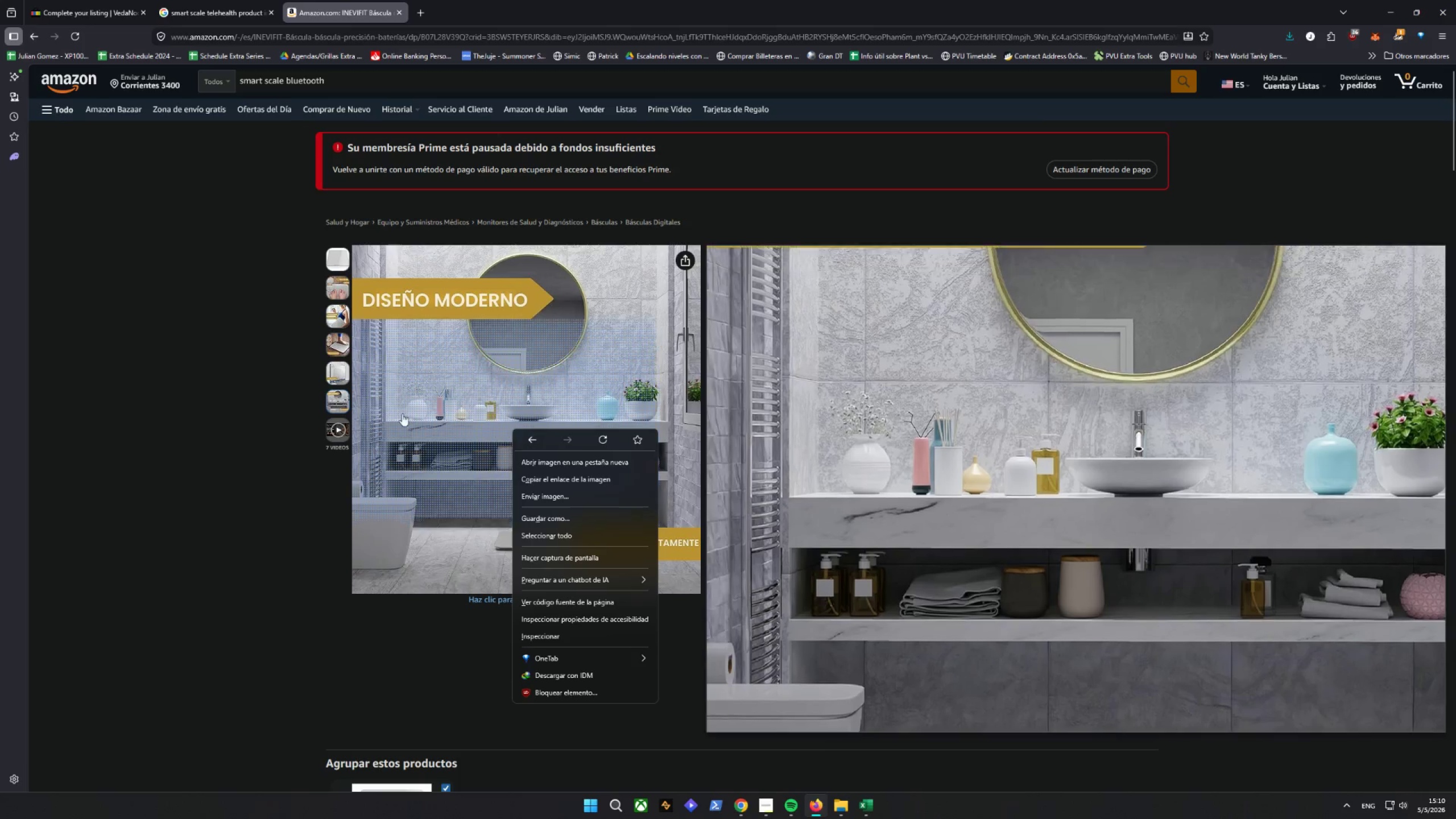 
left_click_drag(start_coordinate=[177, 395], to_coordinate=[171, 399])
 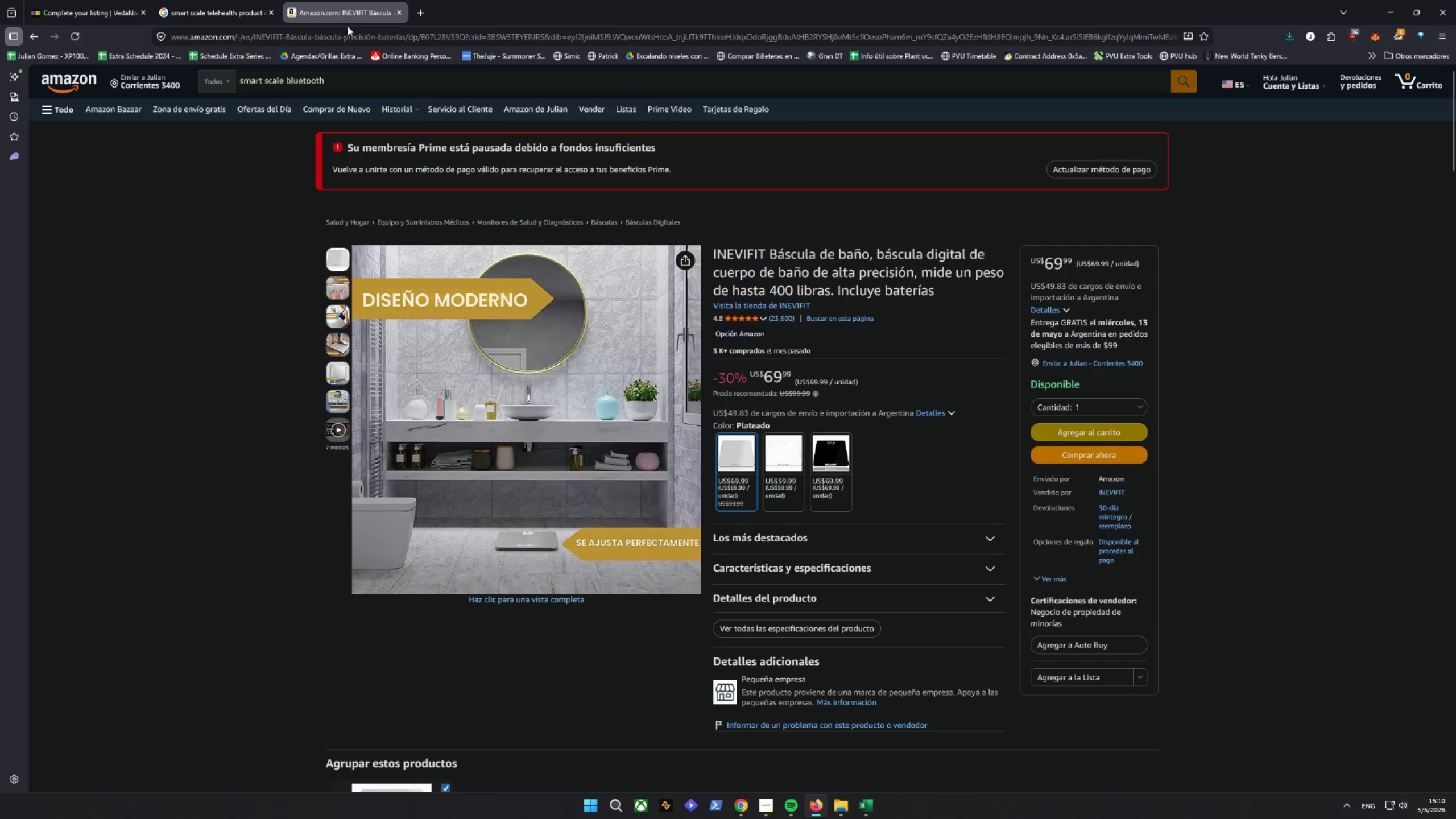 
left_click([400, 17])
 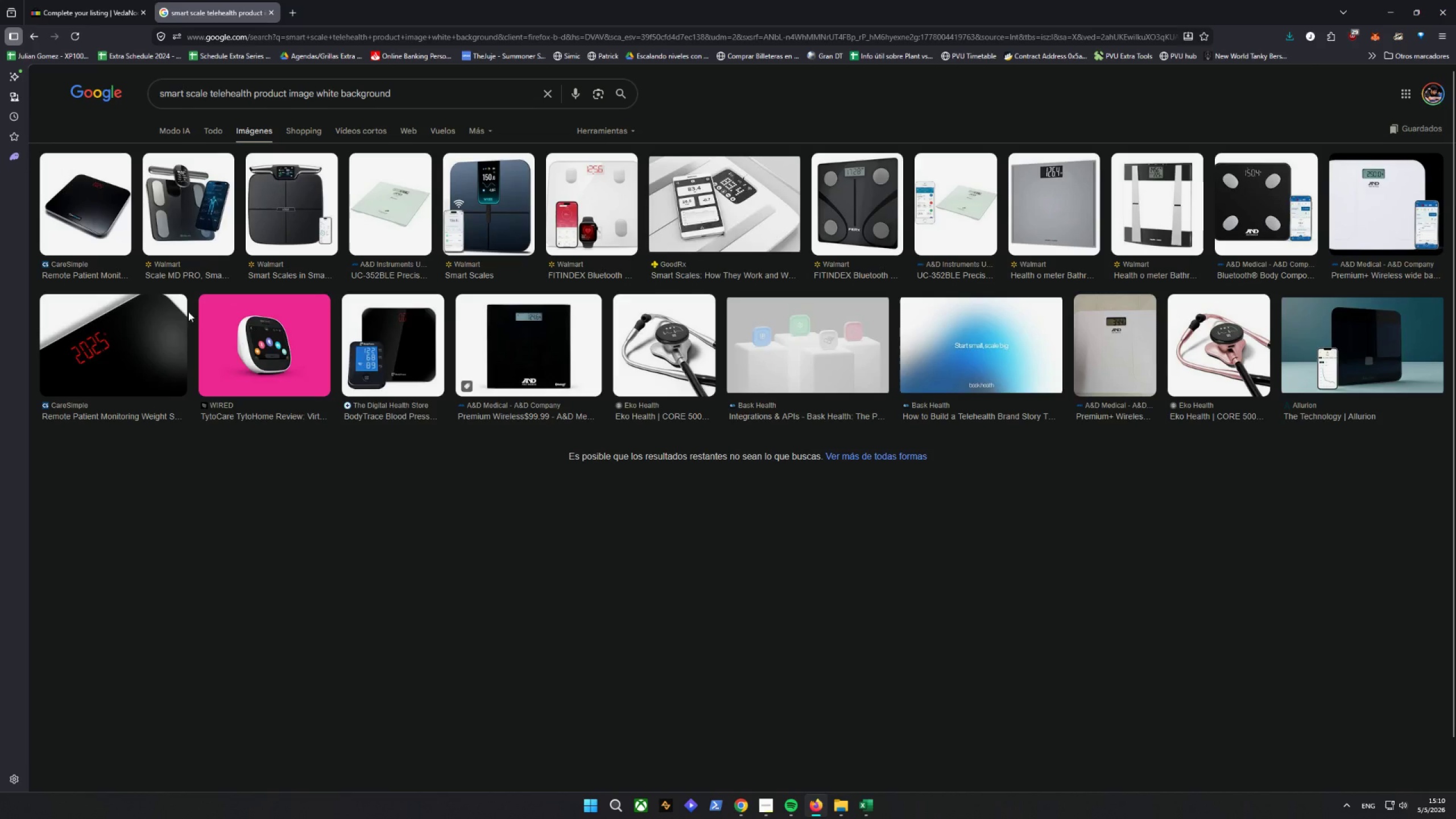 
scroll: coordinate [192, 315], scroll_direction: up, amount: 4.0
 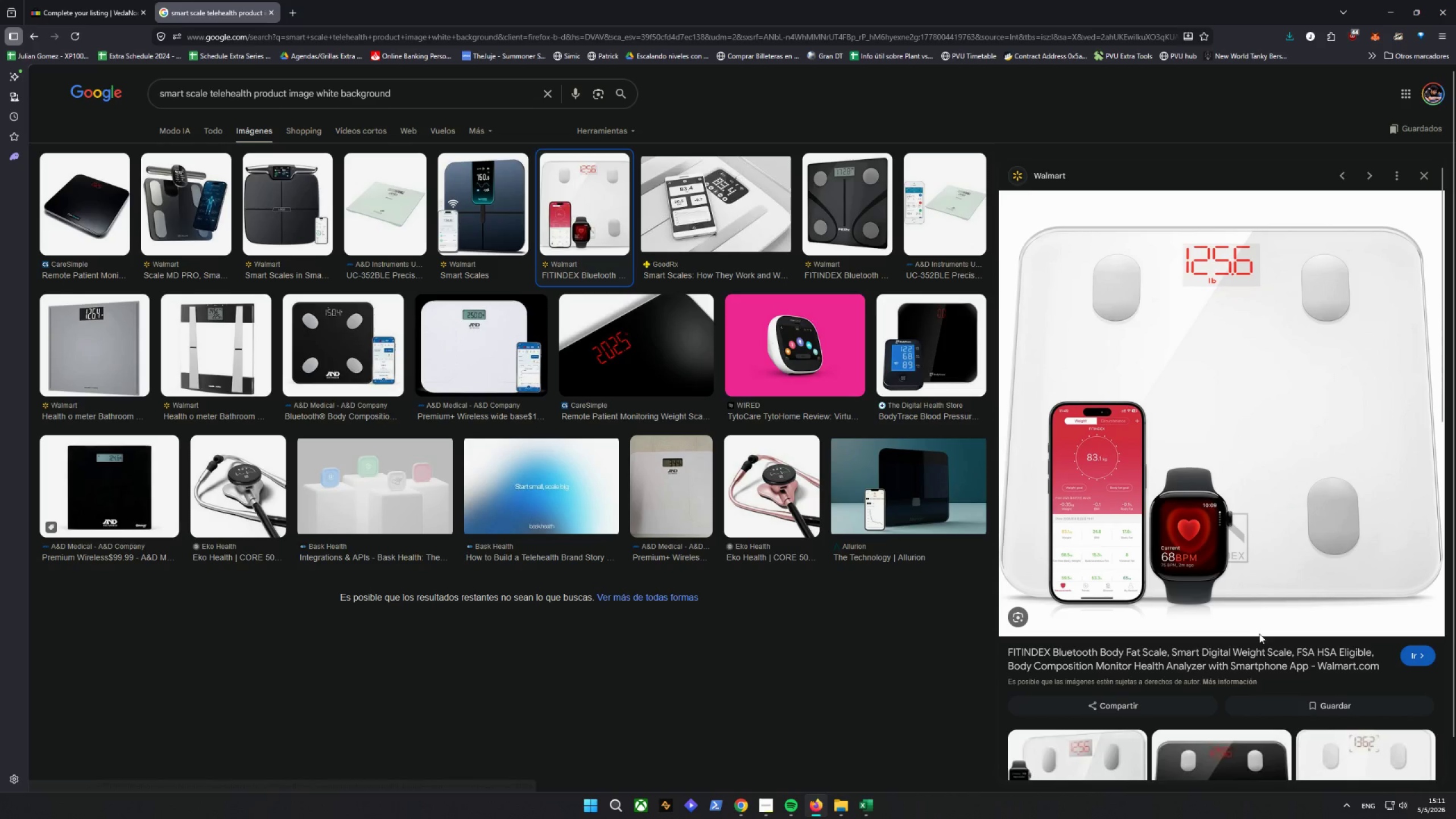 
wait(10.21)
 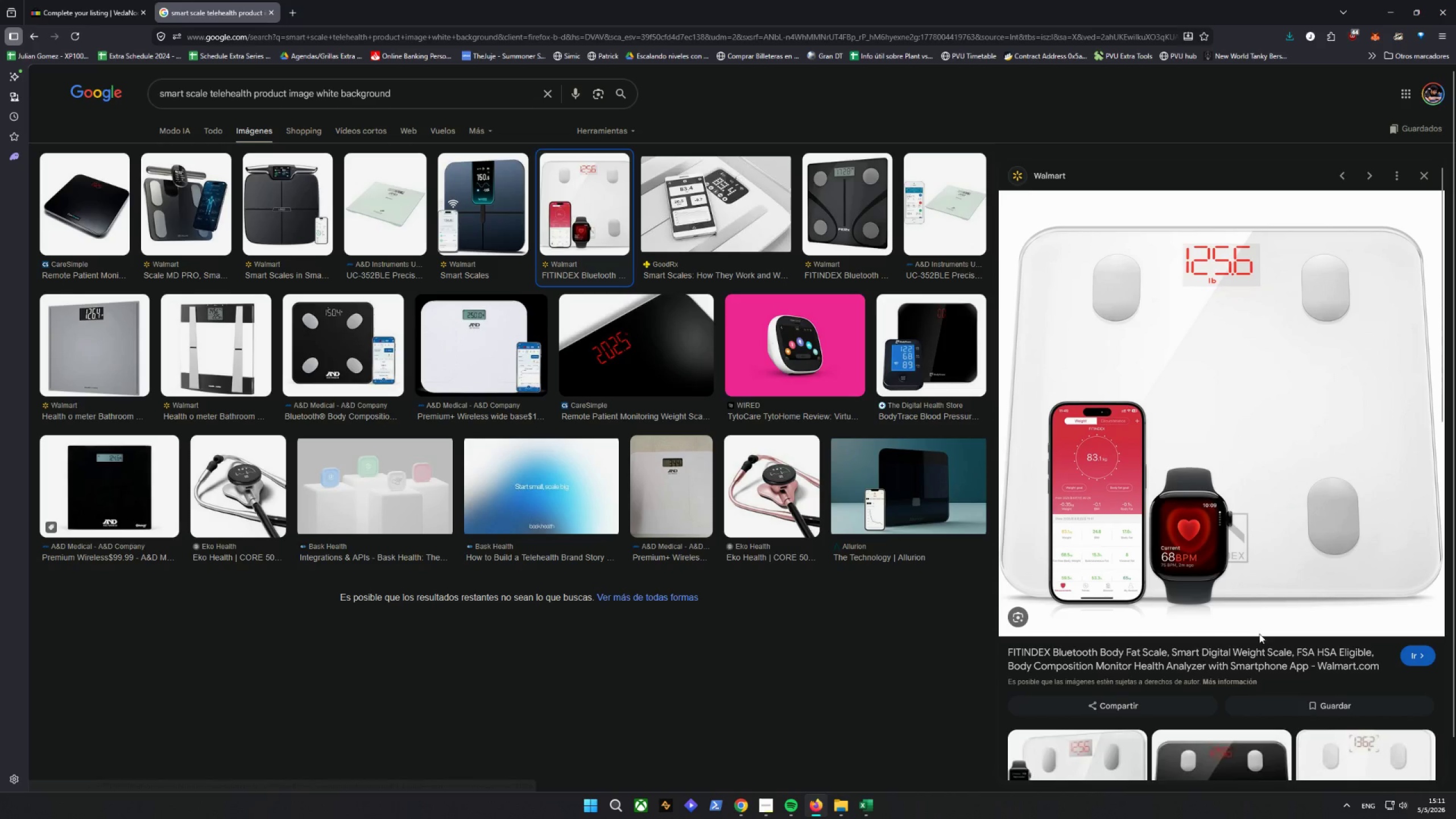 
left_click([1282, 547])
 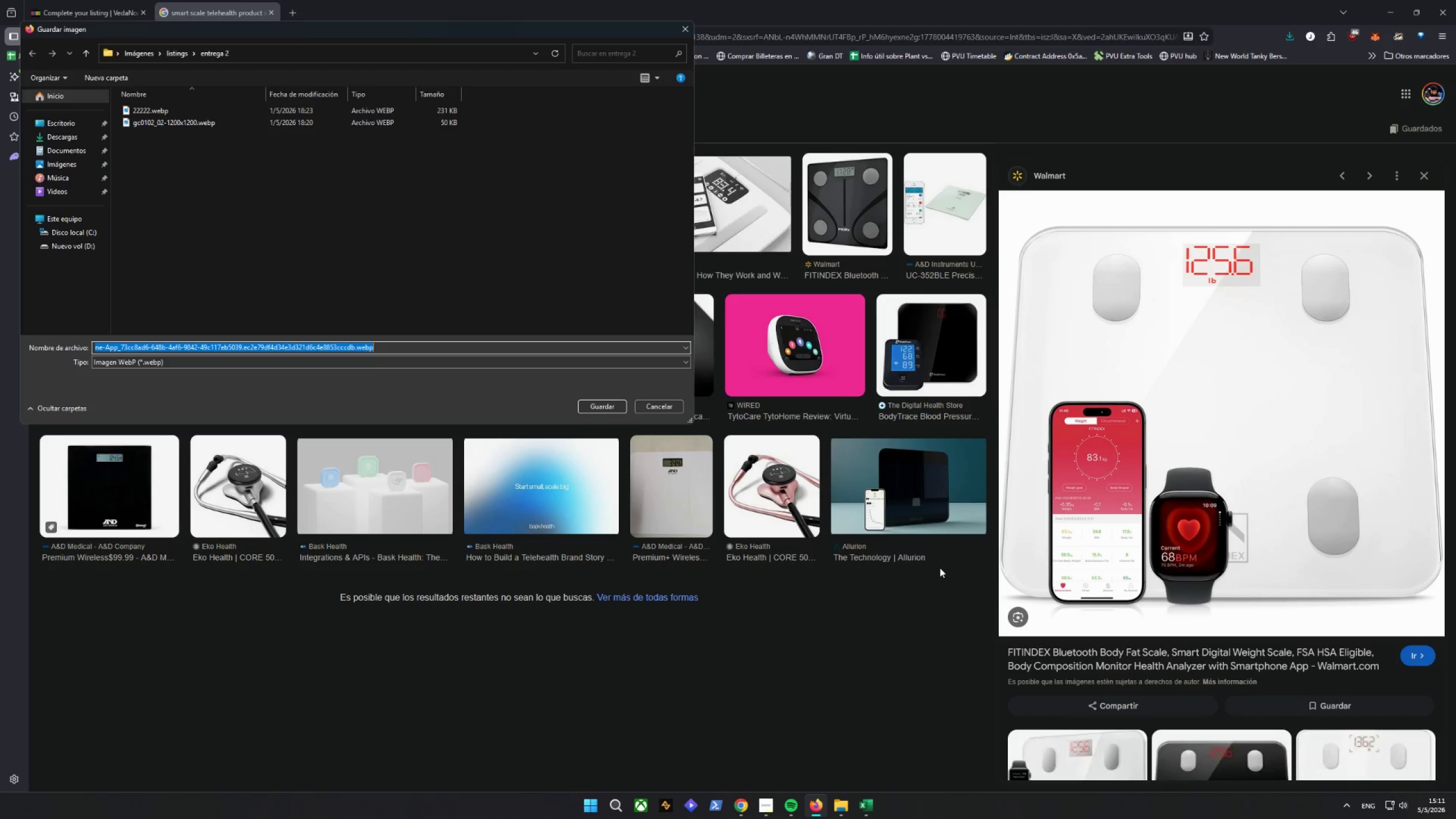 
wait(11.67)
 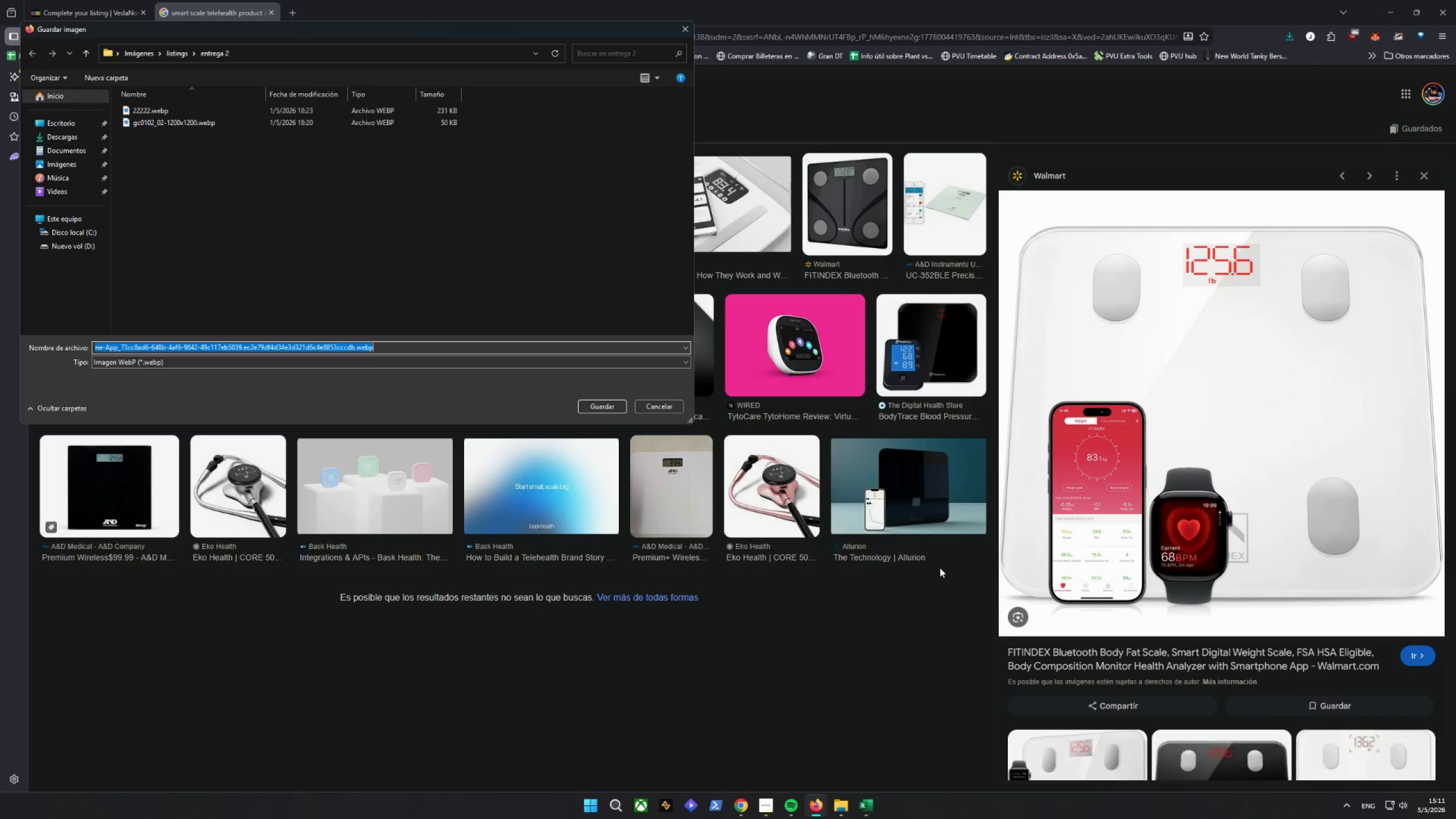 
left_click([144, 58])
 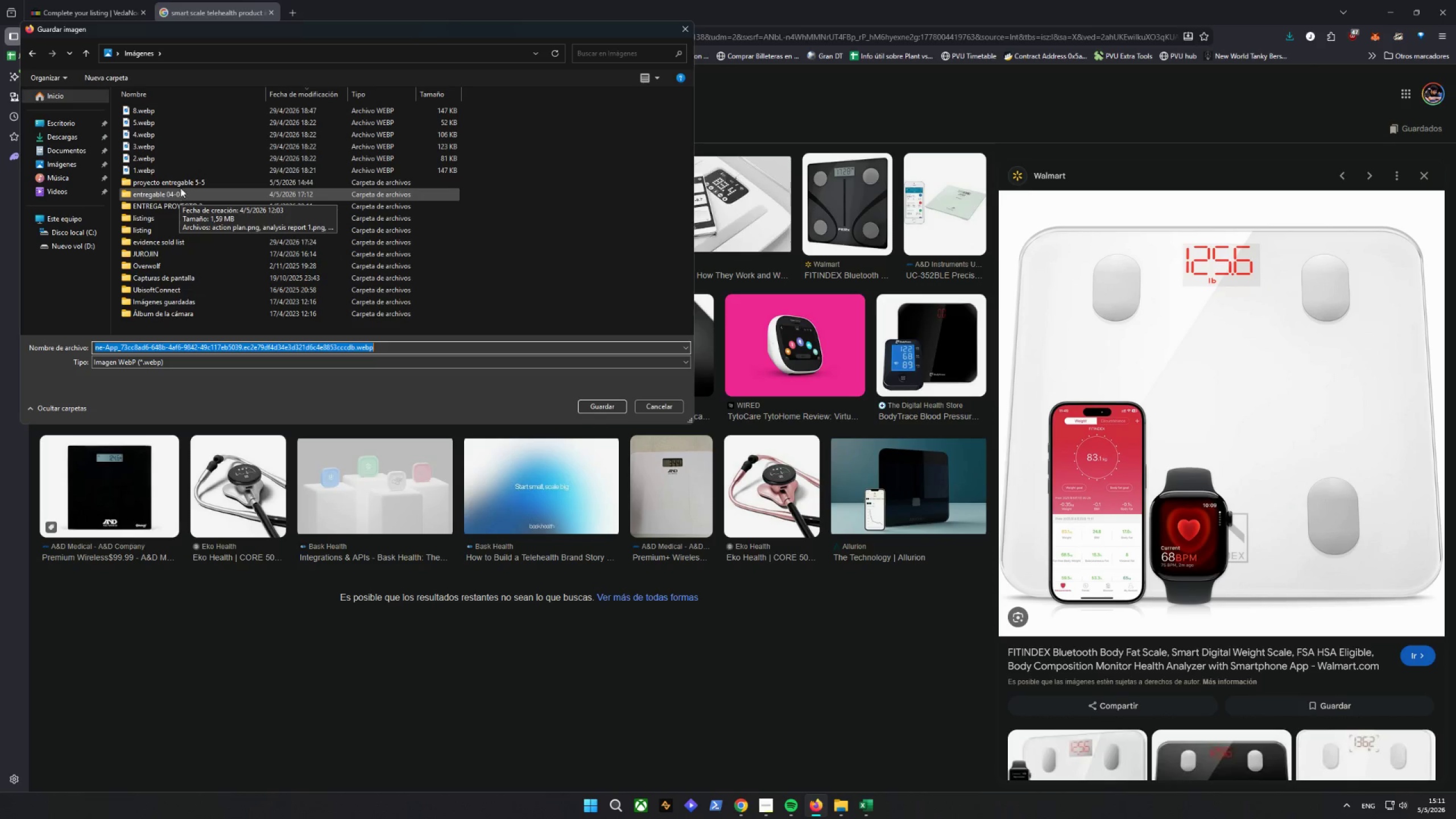 
double_click([179, 185])
 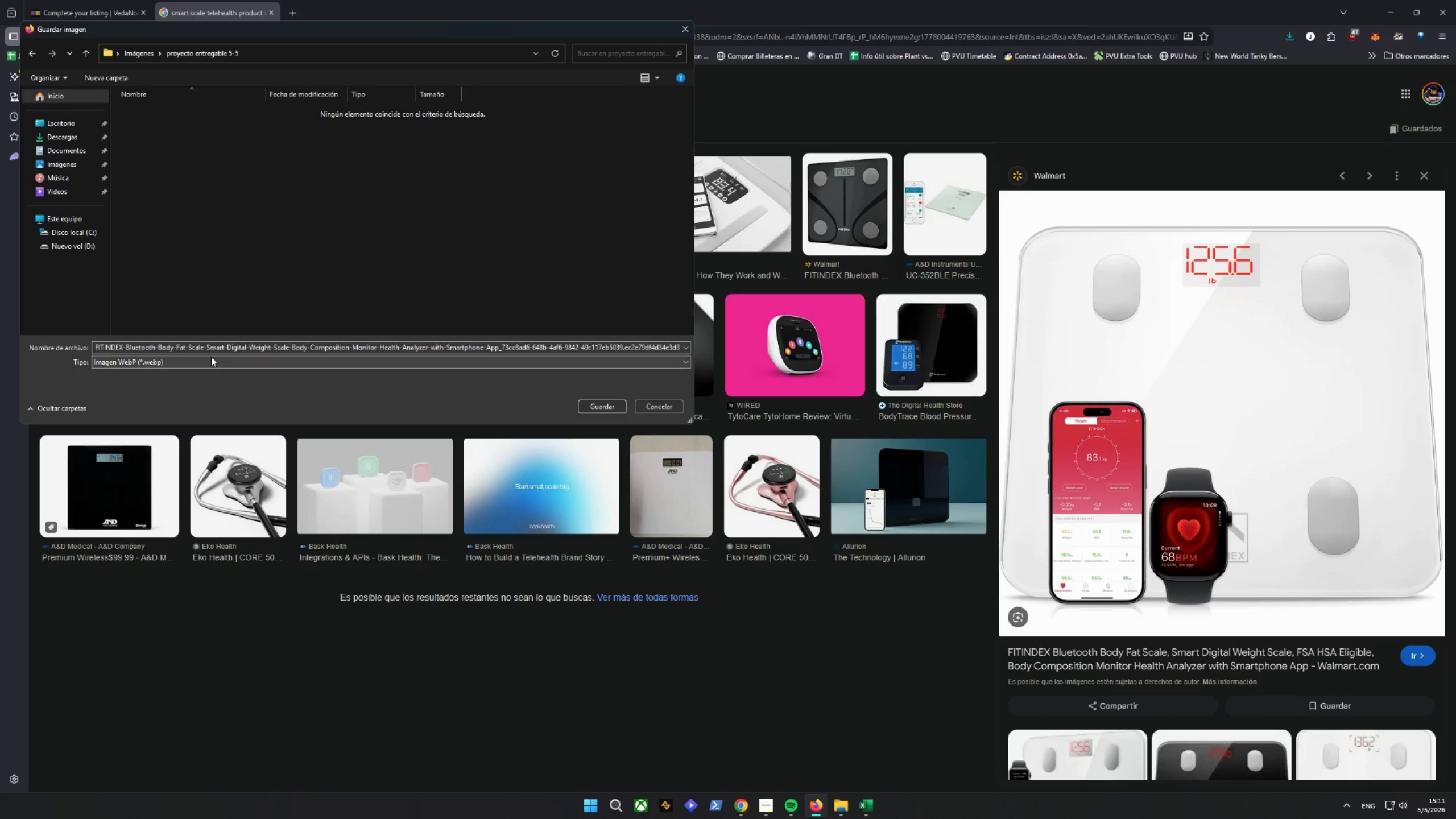 
left_click([200, 345])
 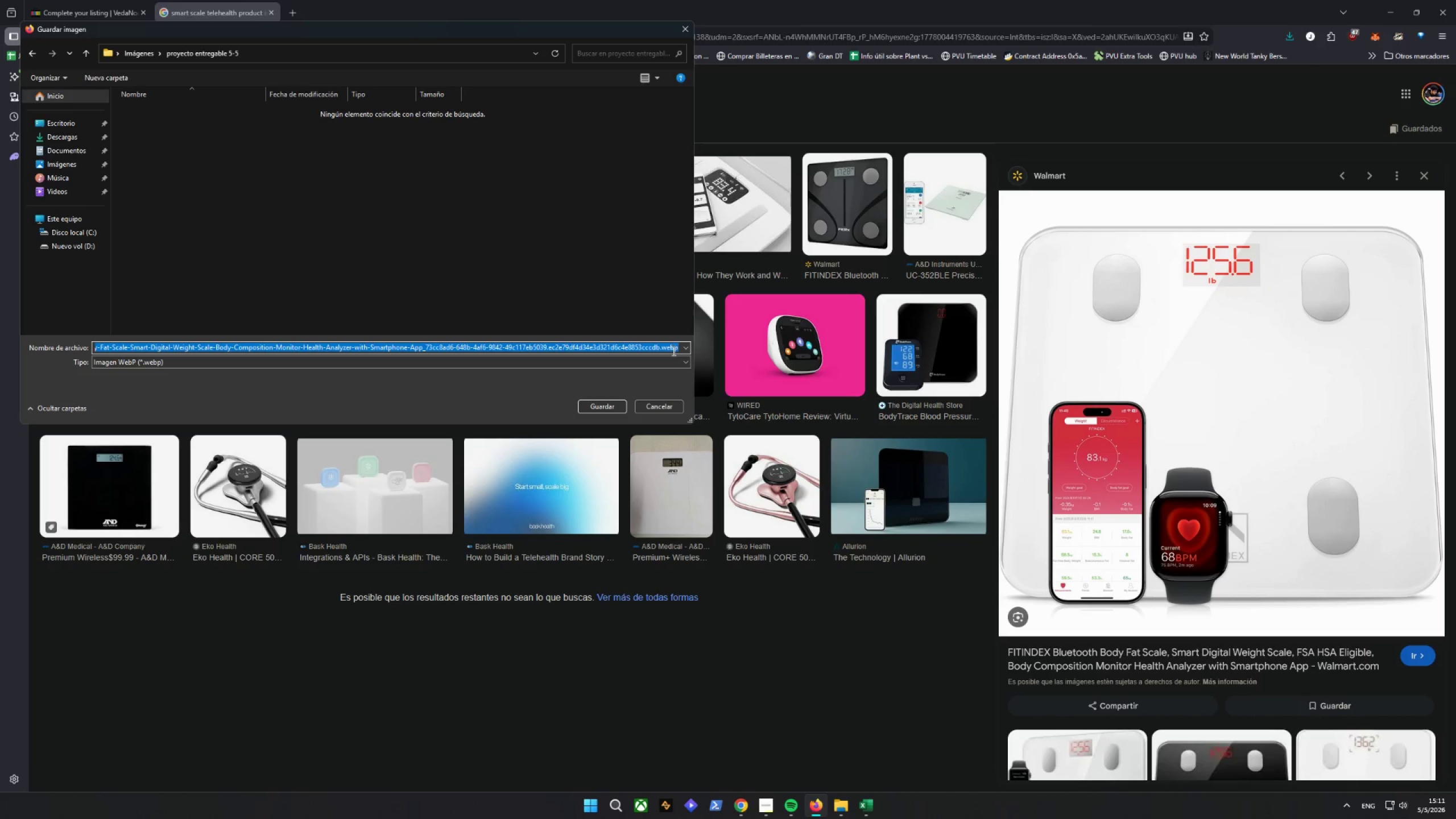 
left_click_drag(start_coordinate=[677, 349], to_coordinate=[42, 354])
 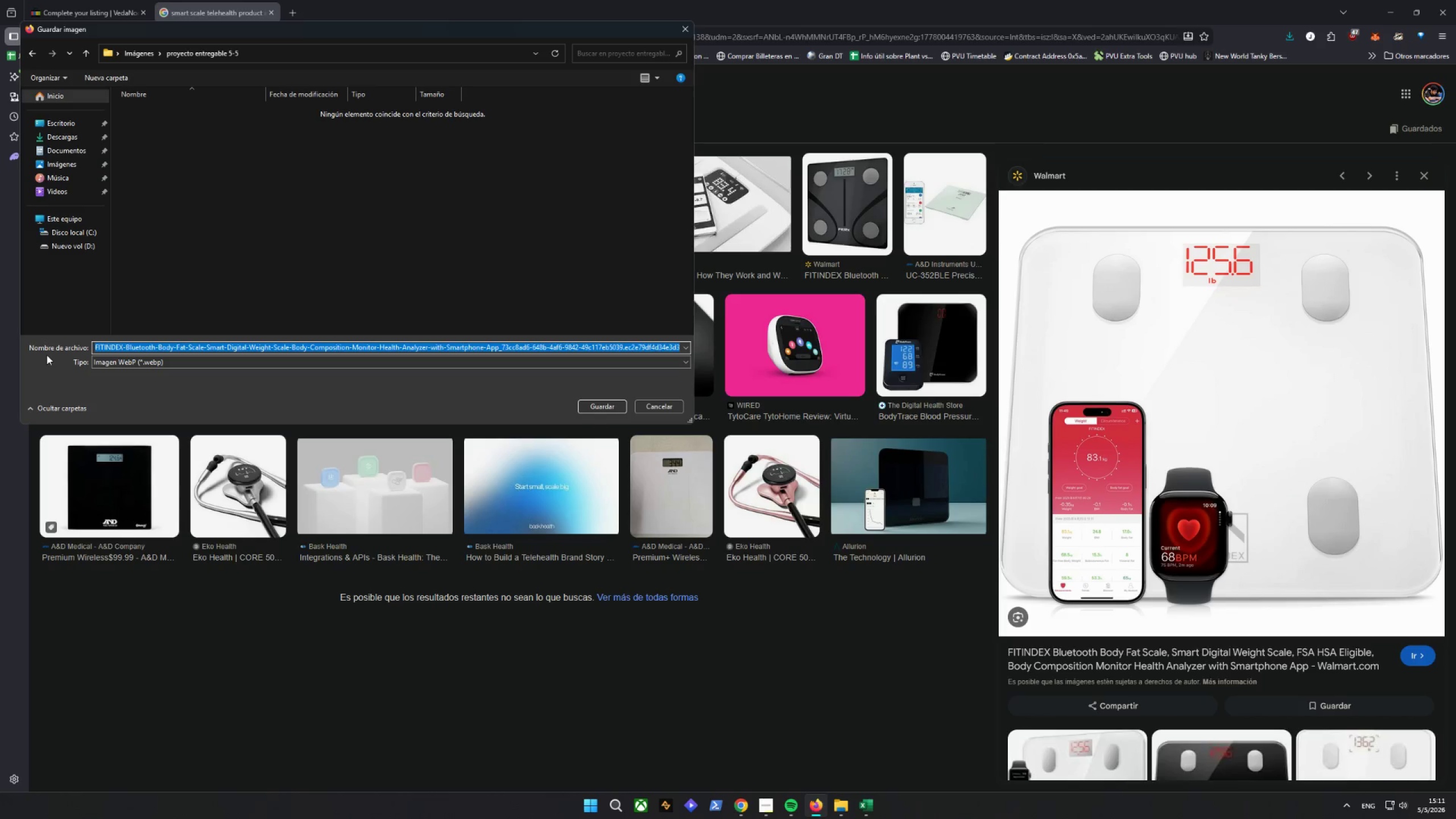 
key(Backspace)
 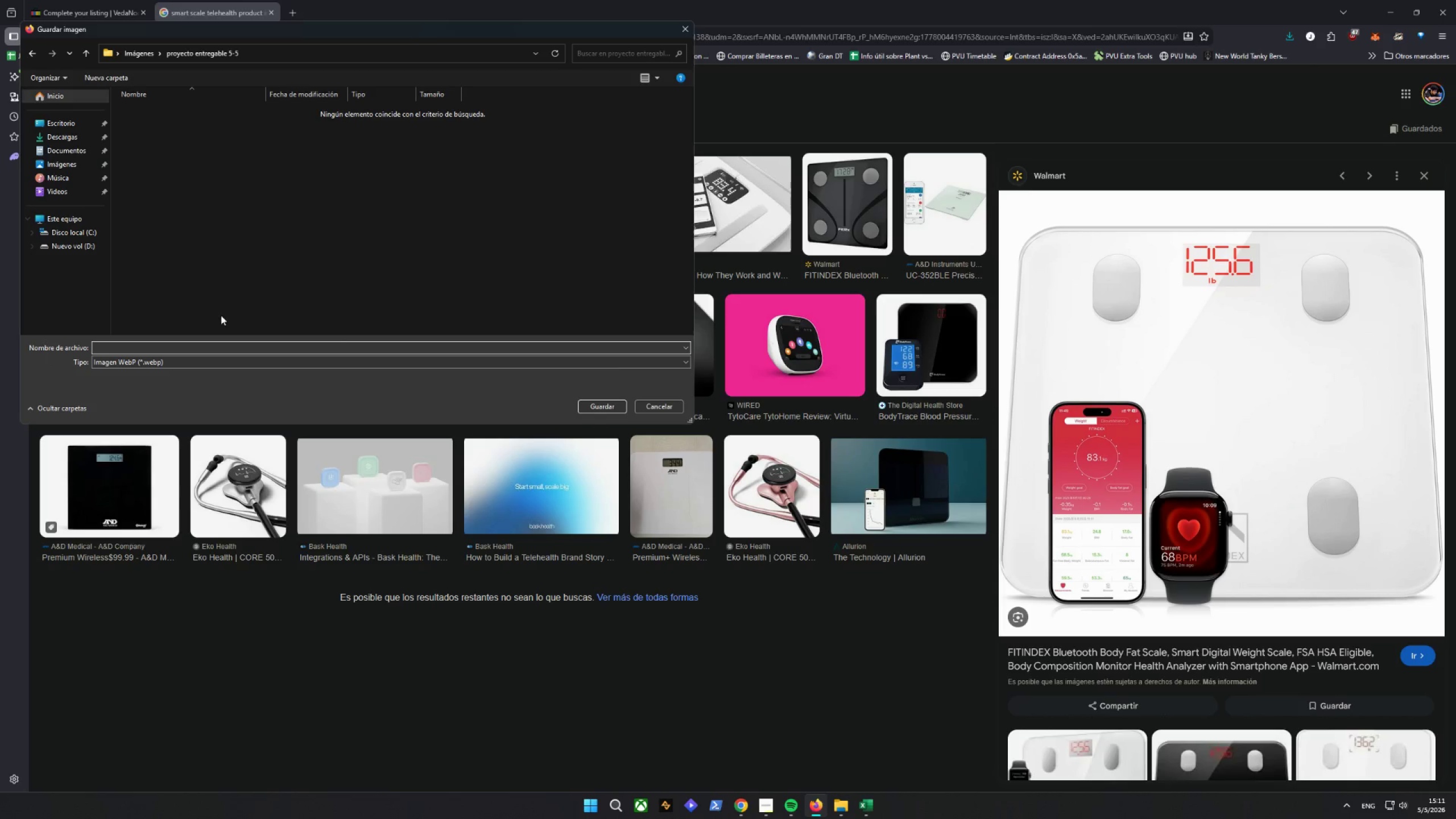 
left_click_drag(start_coordinate=[655, 409], to_coordinate=[653, 413])
 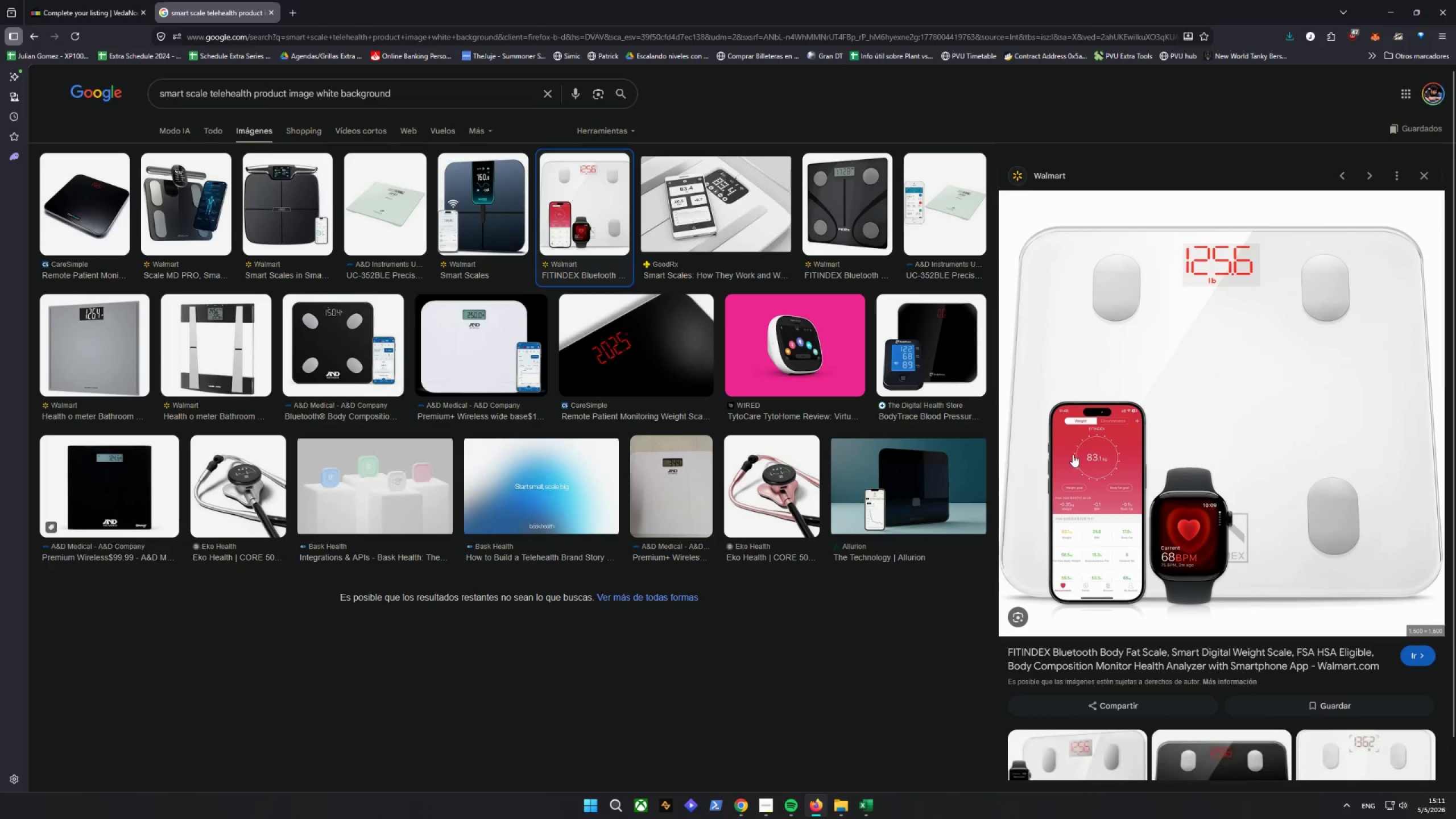 
scroll: coordinate [1131, 505], scroll_direction: down, amount: 7.0
 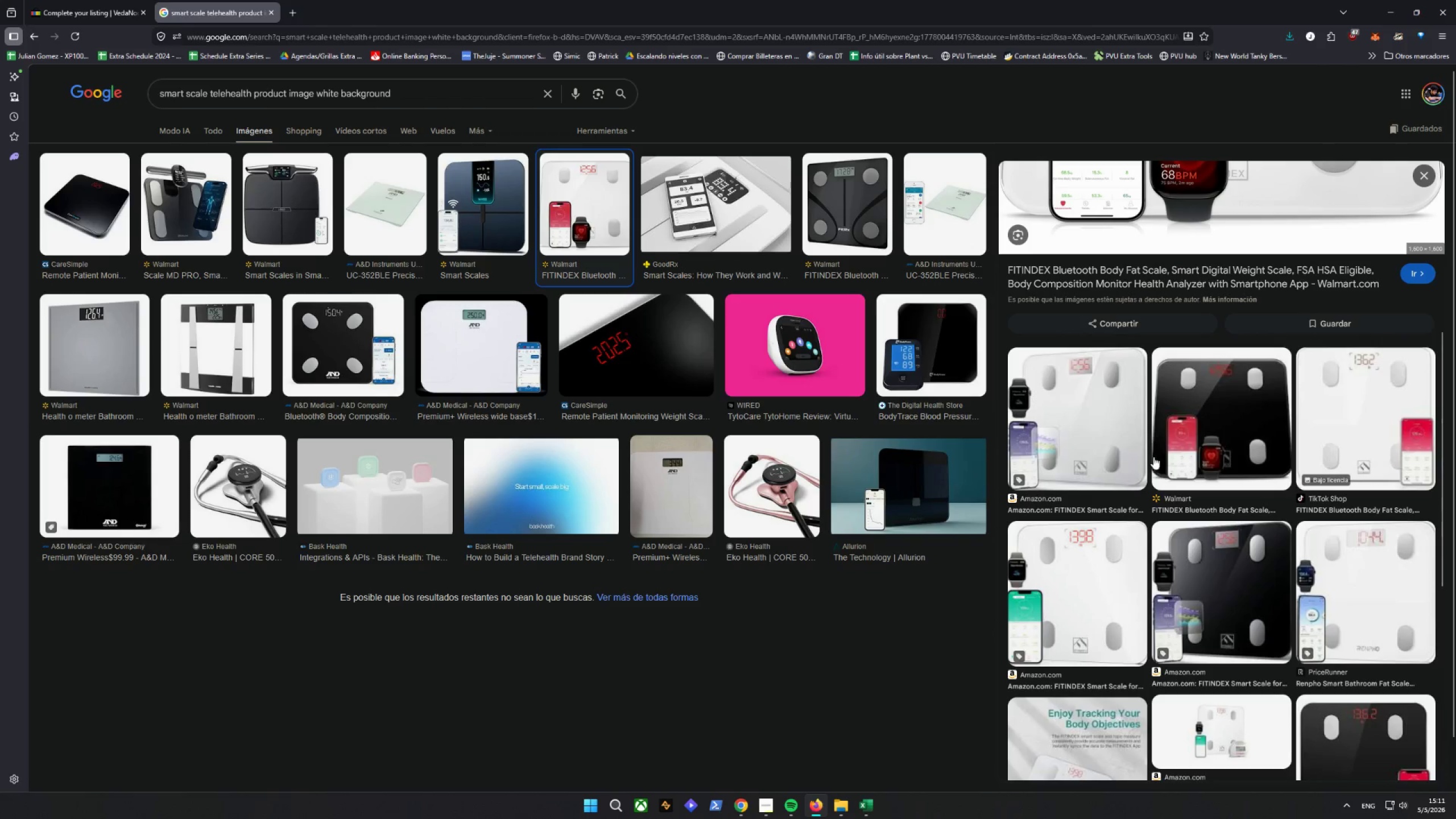 
left_click([1097, 575])
 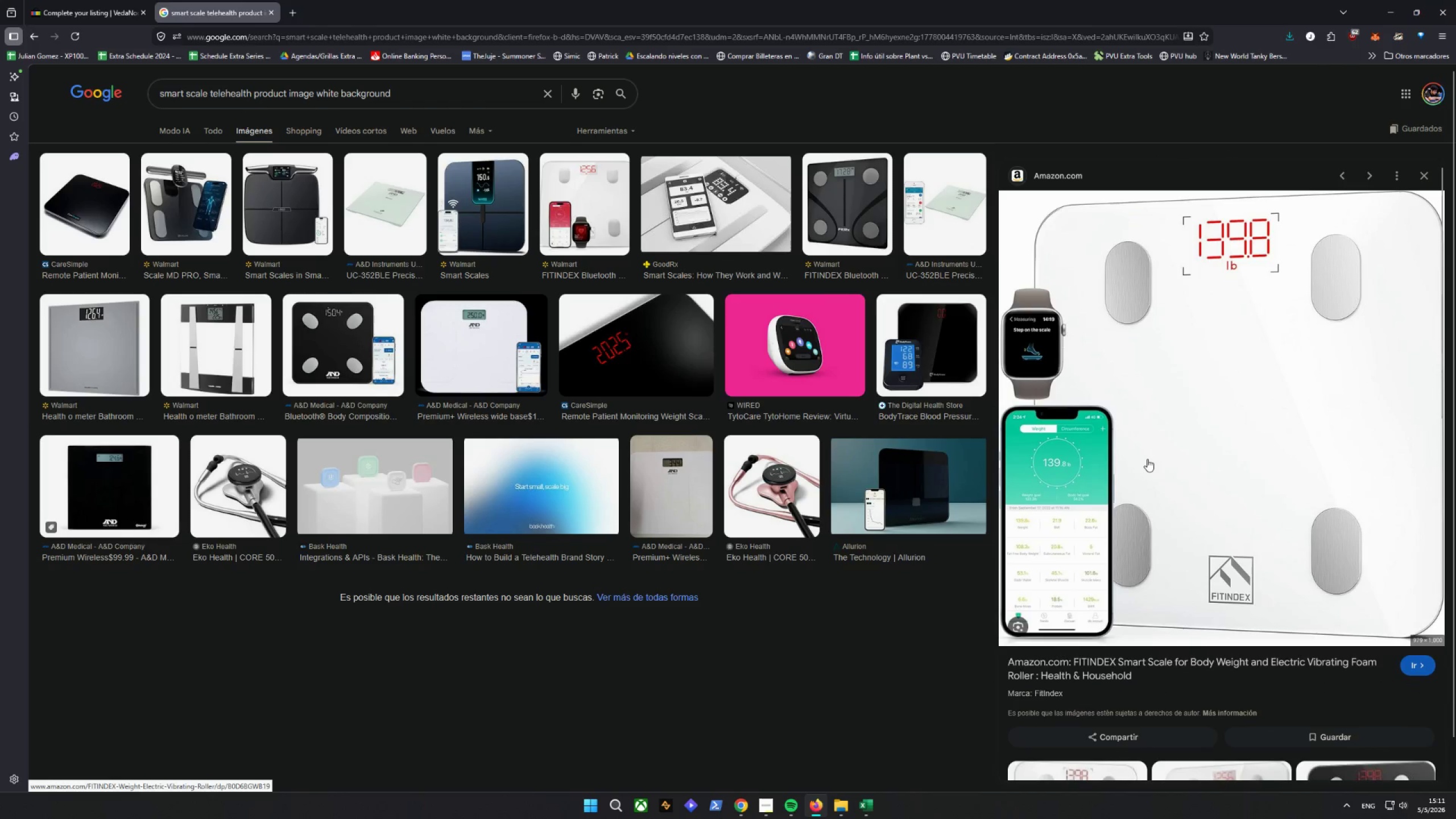 
right_click([1173, 401])
 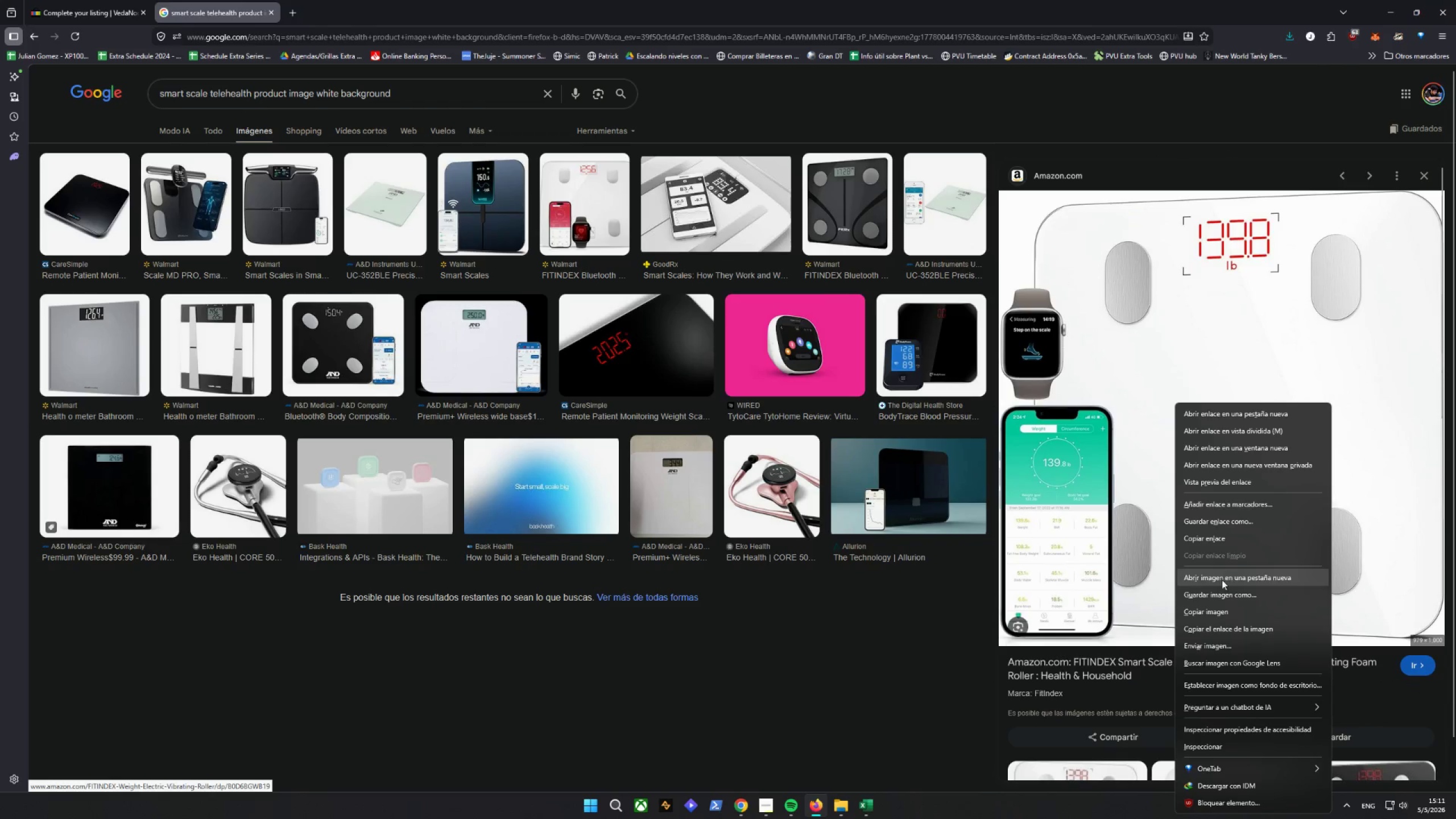 
left_click([1216, 600])
 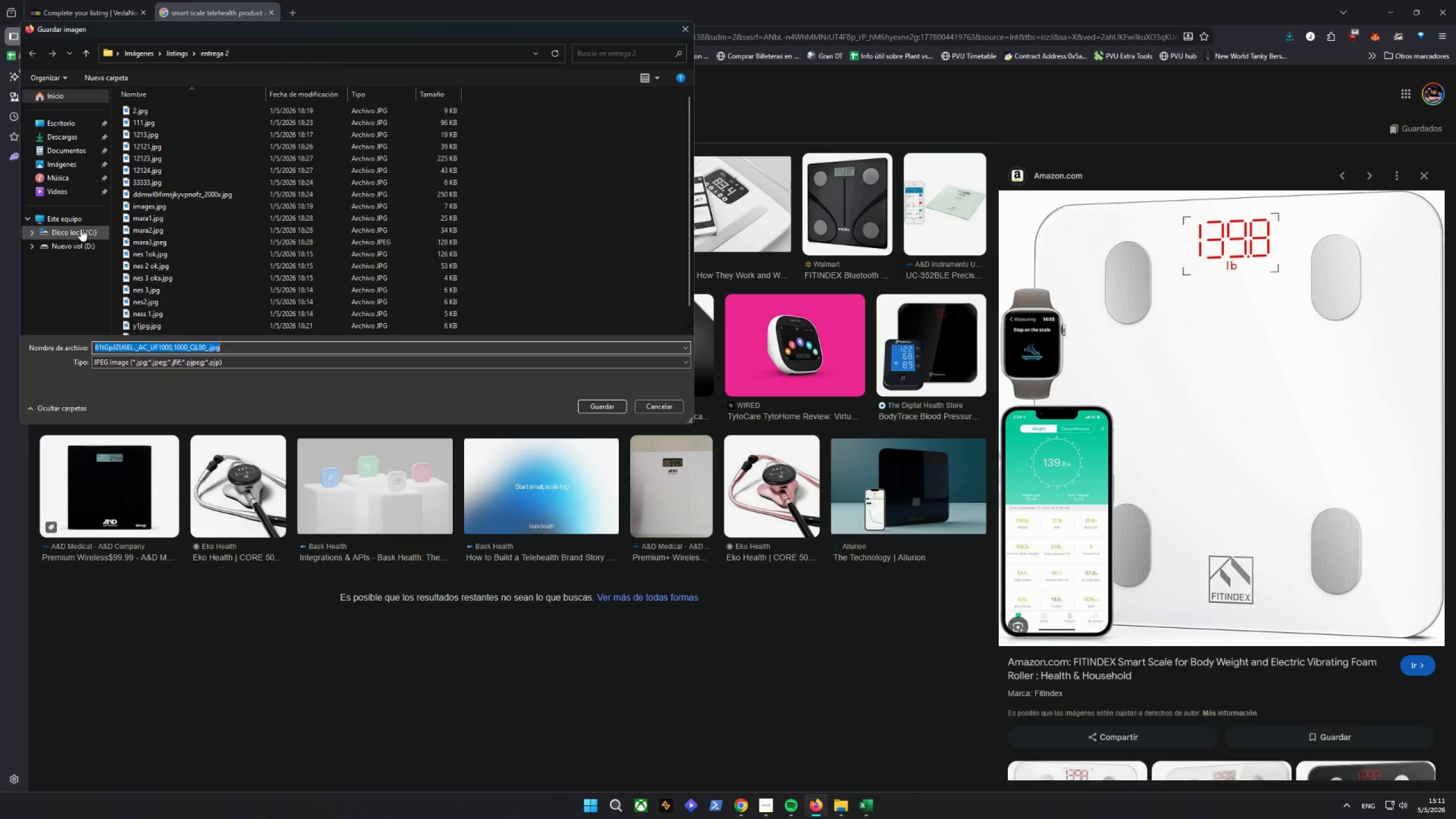 
left_click([139, 56])
 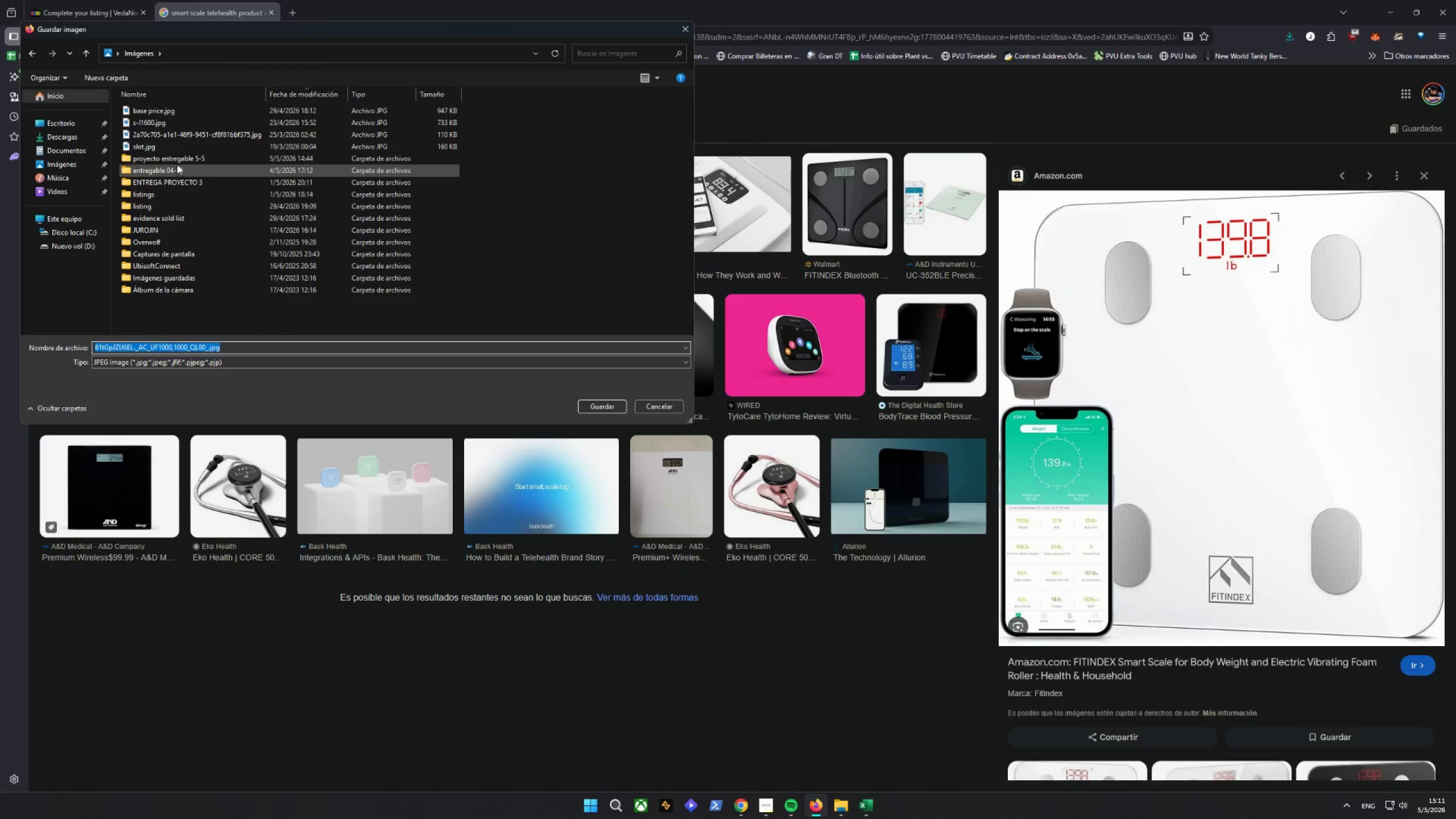 
double_click([176, 160])
 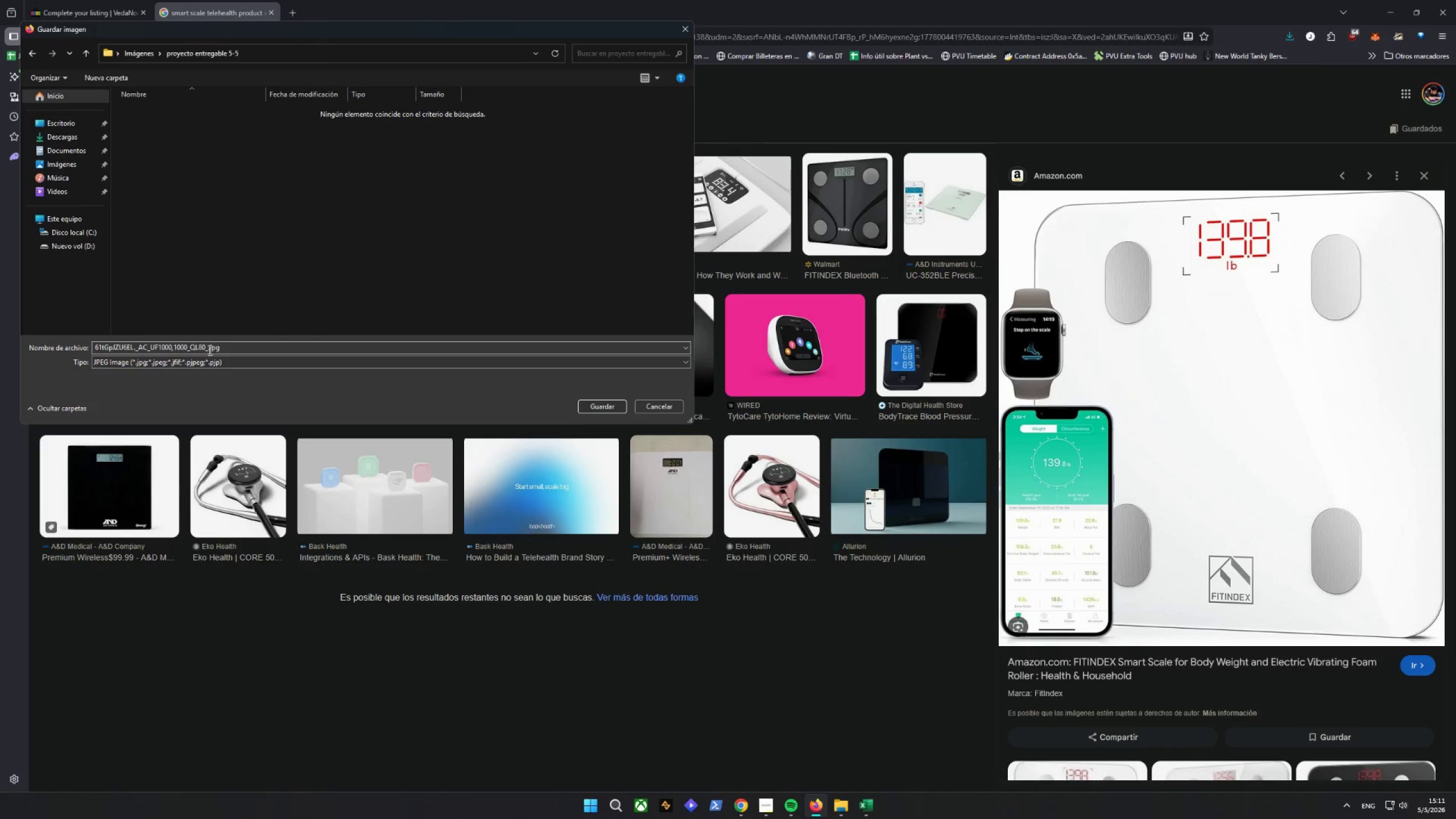 
left_click_drag(start_coordinate=[208, 349], to_coordinate=[202, 350])
 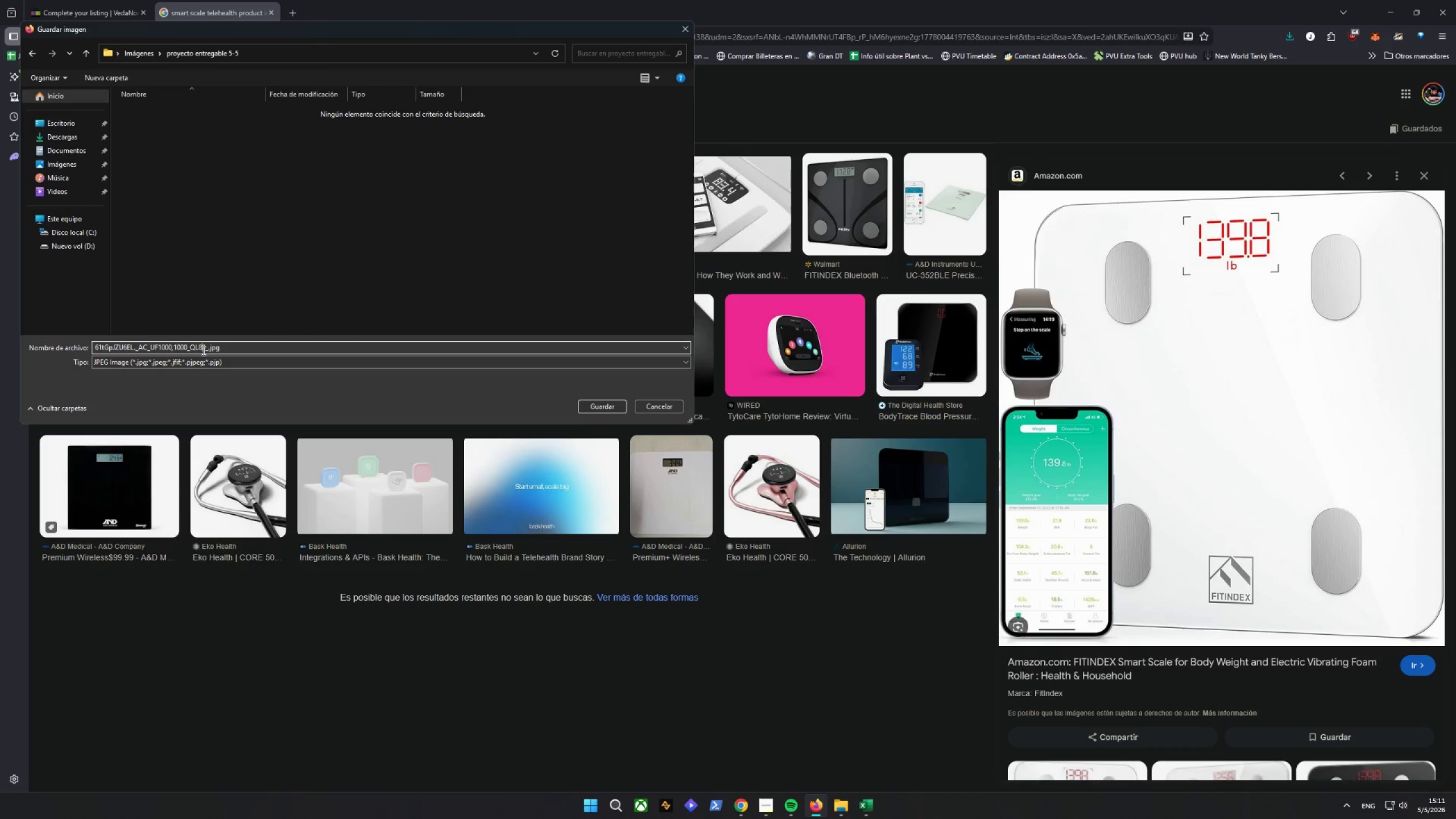 
left_click([202, 350])
 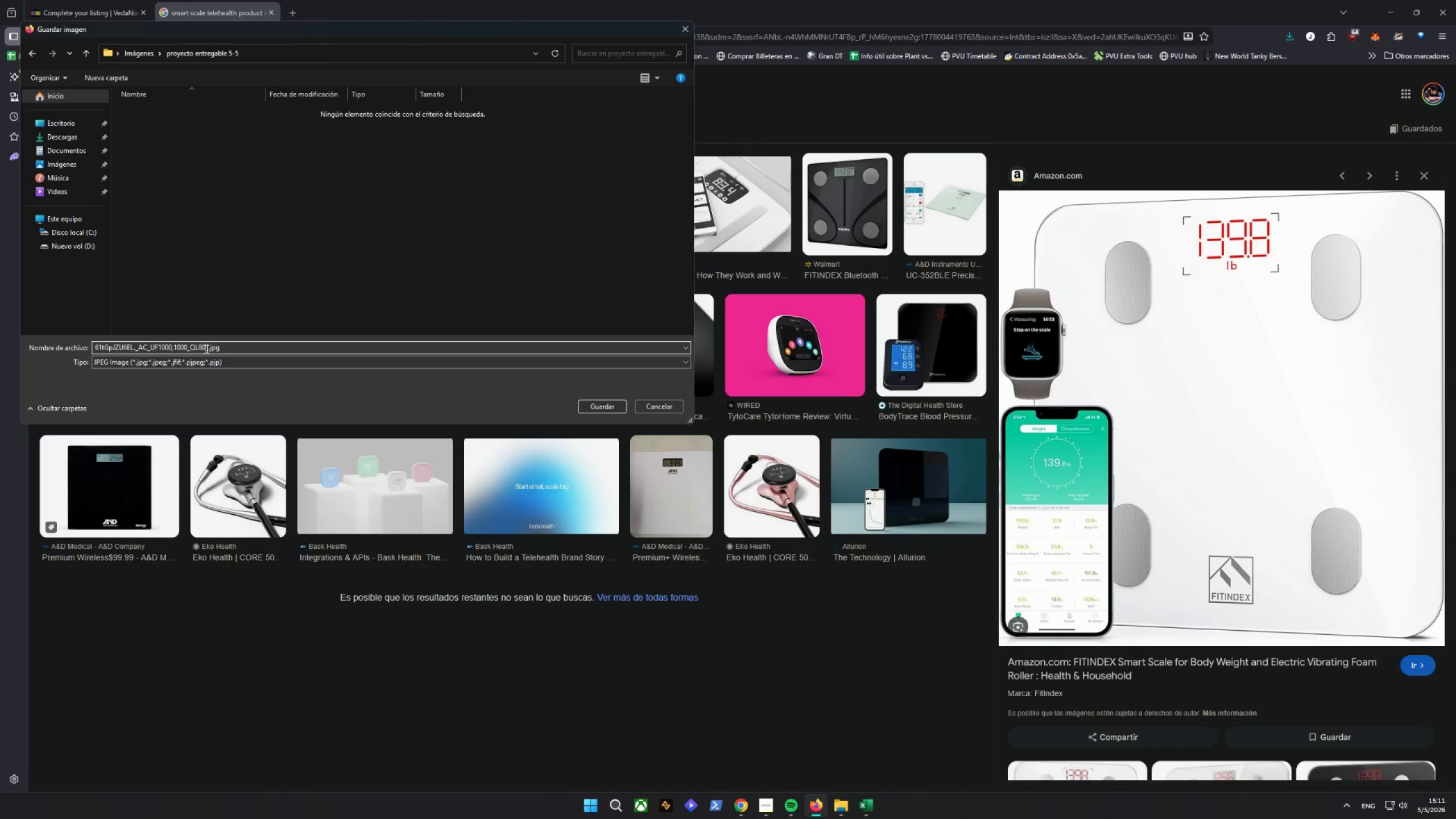 
left_click_drag(start_coordinate=[207, 349], to_coordinate=[0, 344])
 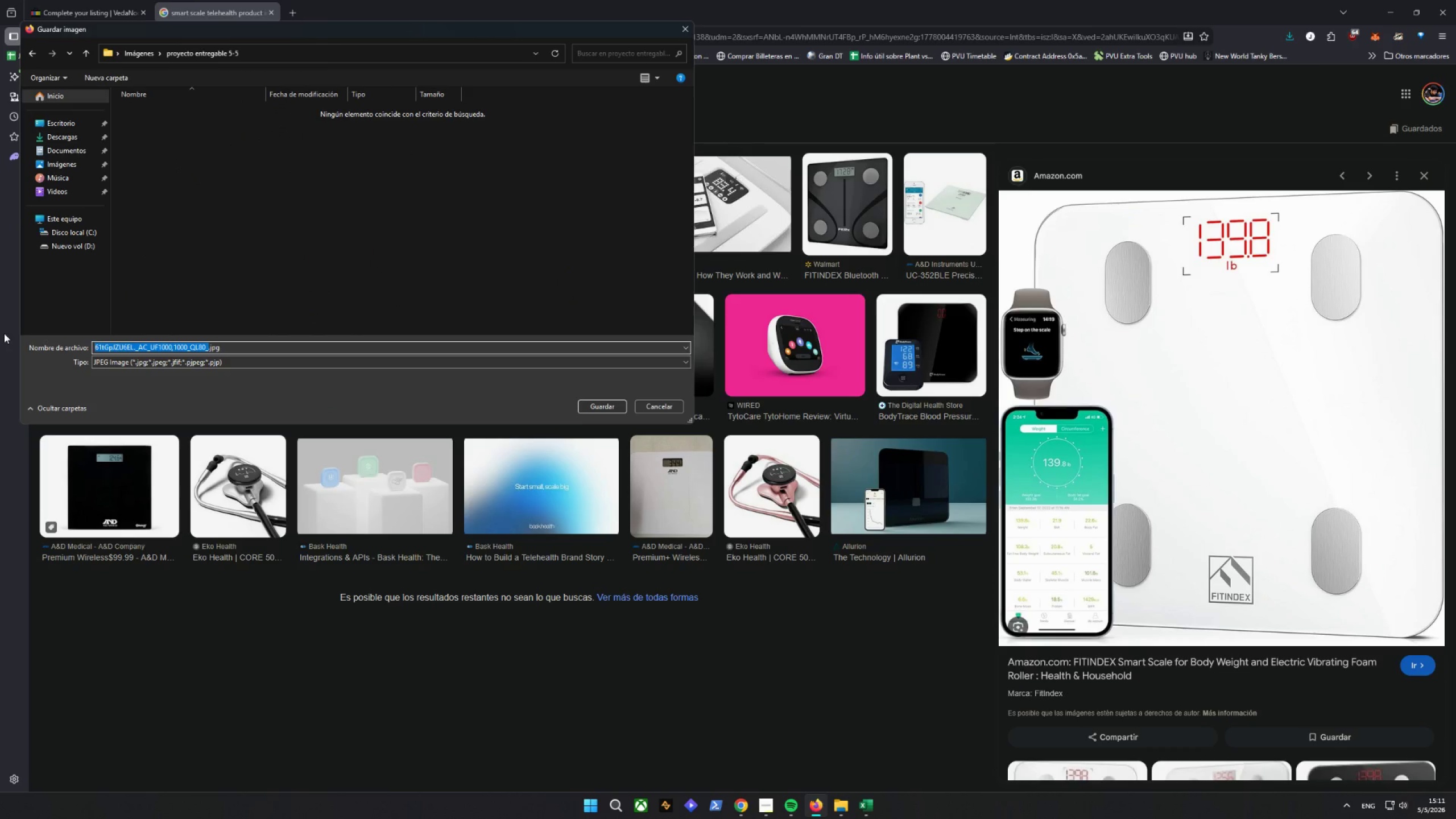 
type(listingm)
key(Backspace)
type( 1)
 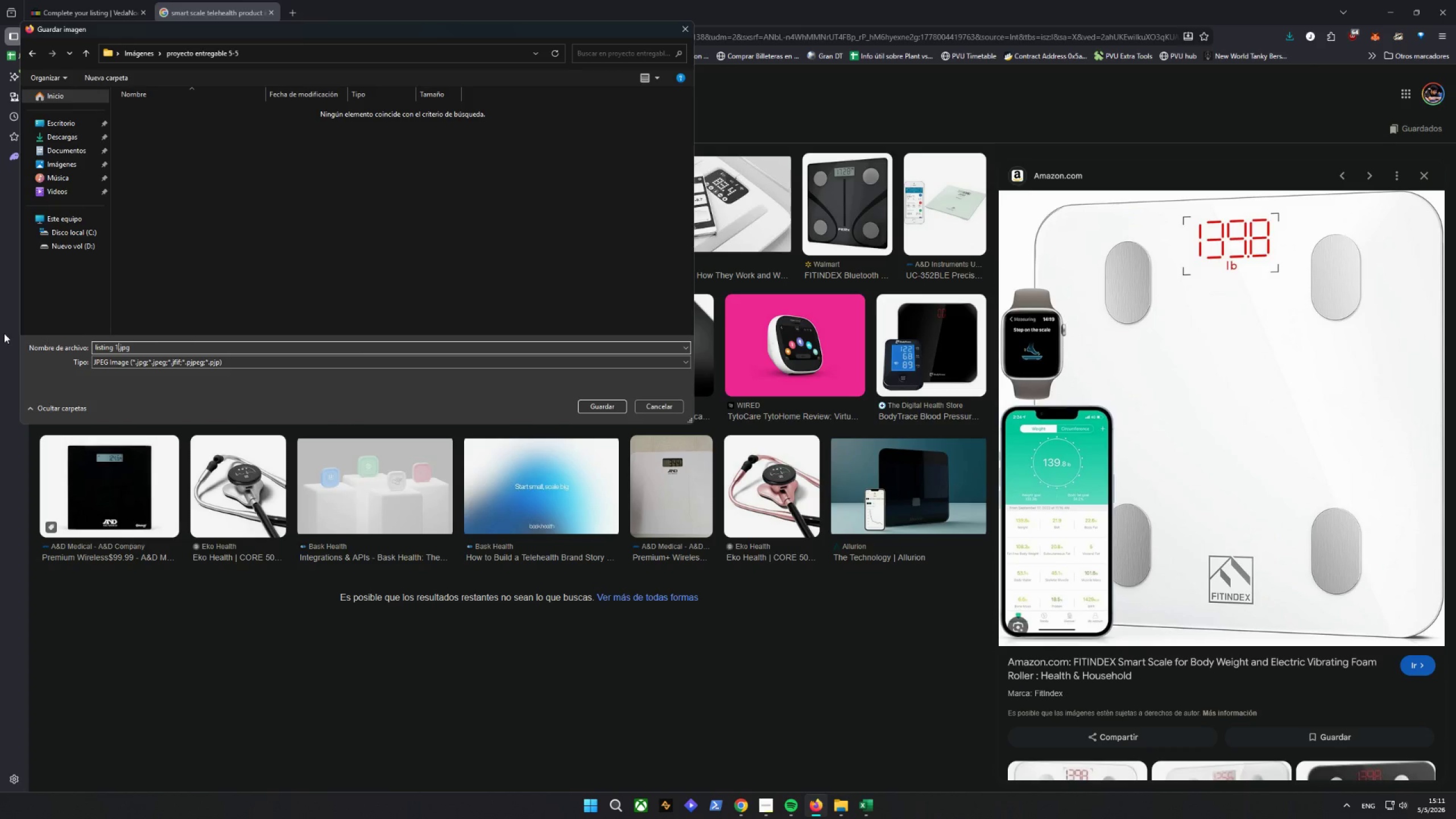 
key(Enter)
 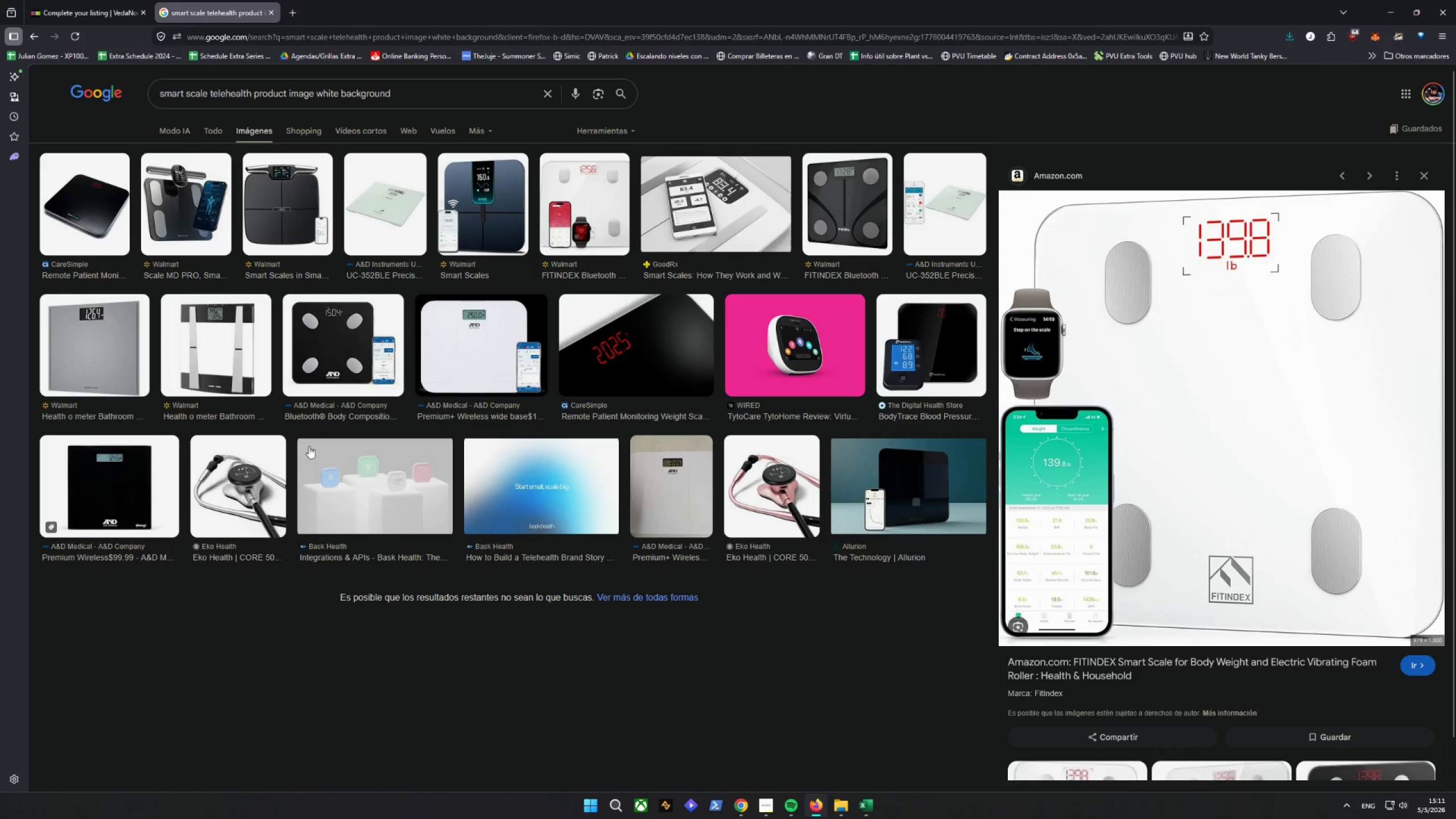 
scroll: coordinate [1138, 499], scroll_direction: down, amount: 9.0
 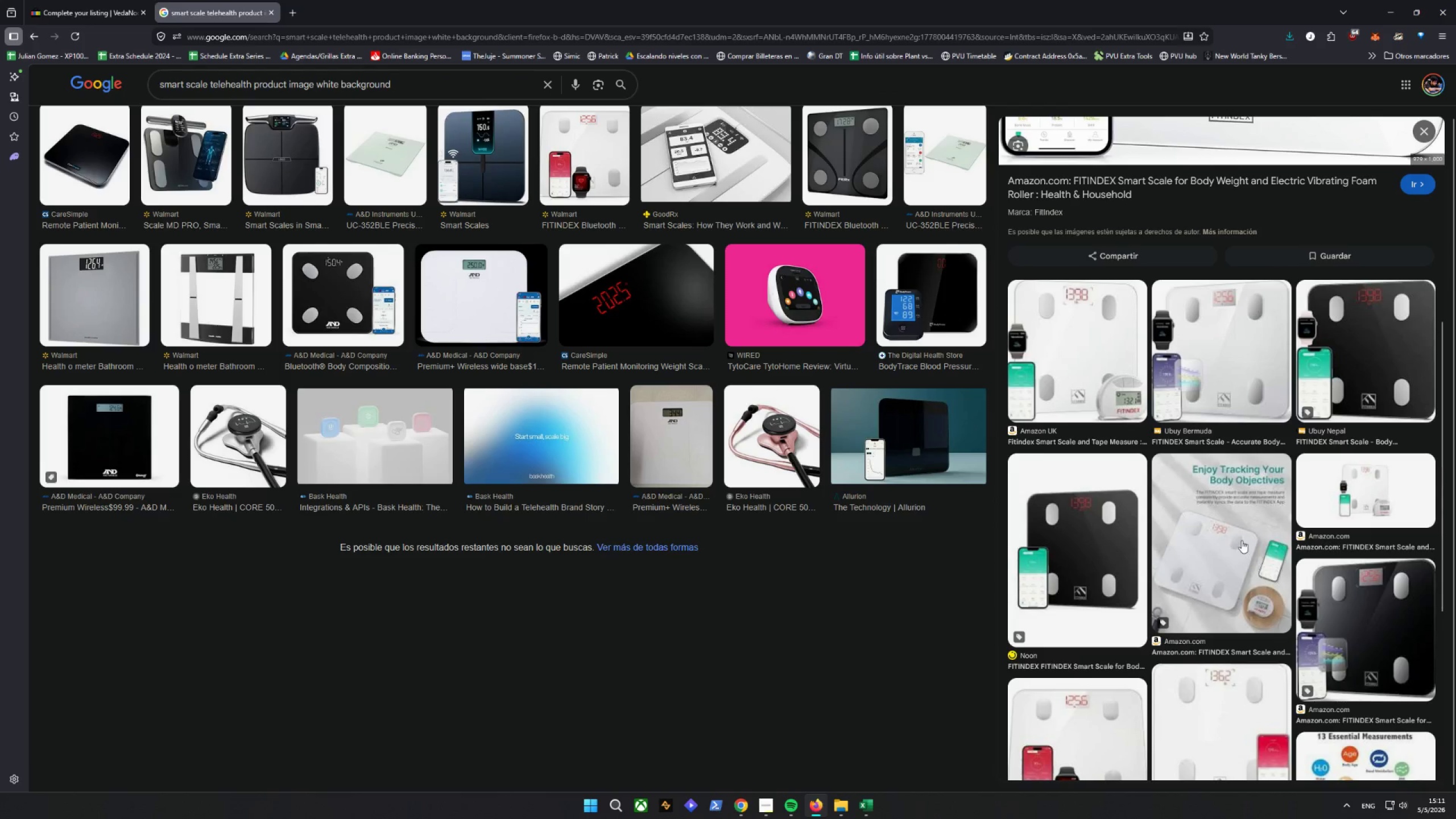 
left_click([1240, 531])
 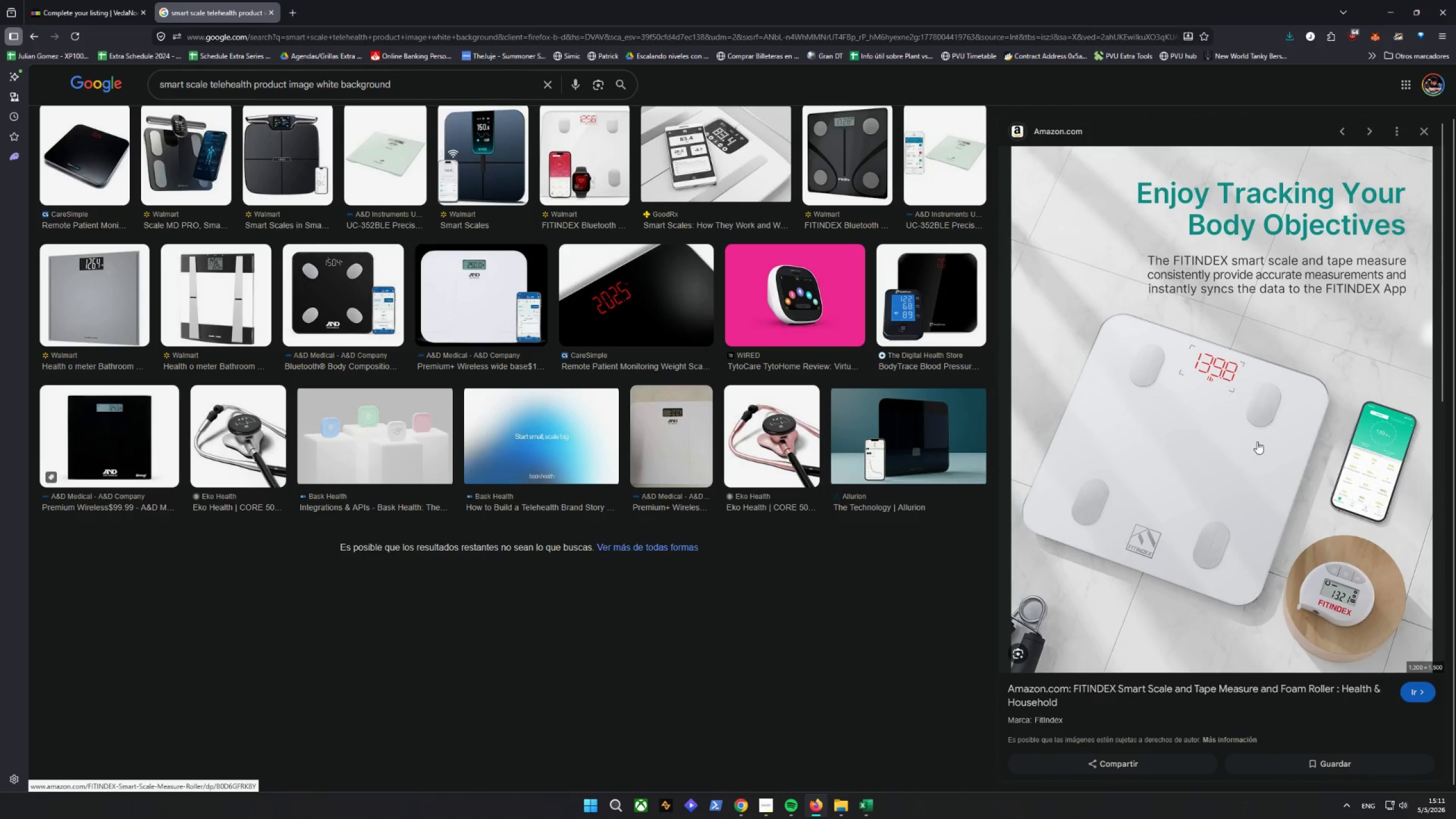 
right_click([1231, 357])
 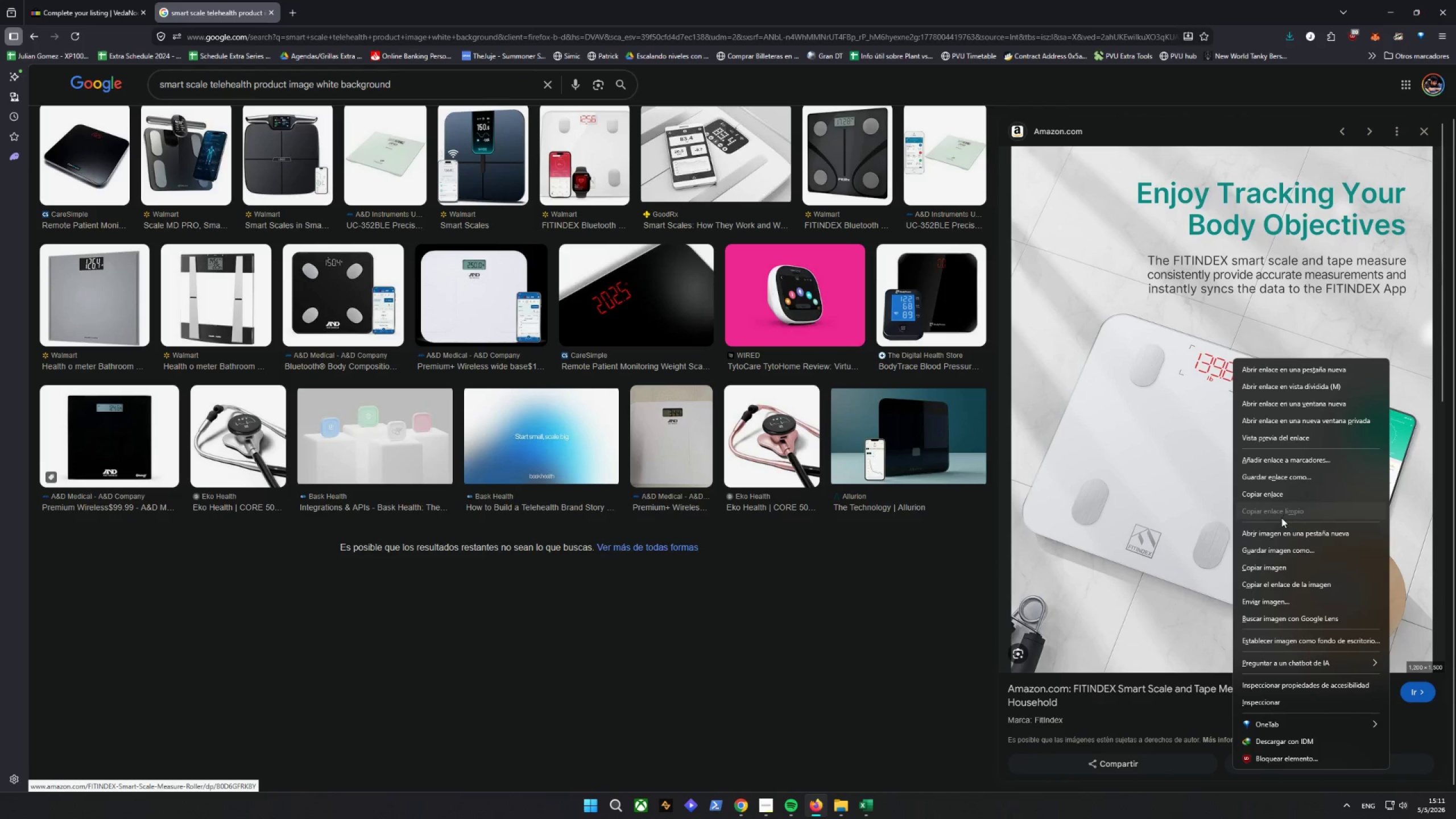 
left_click([1288, 549])
 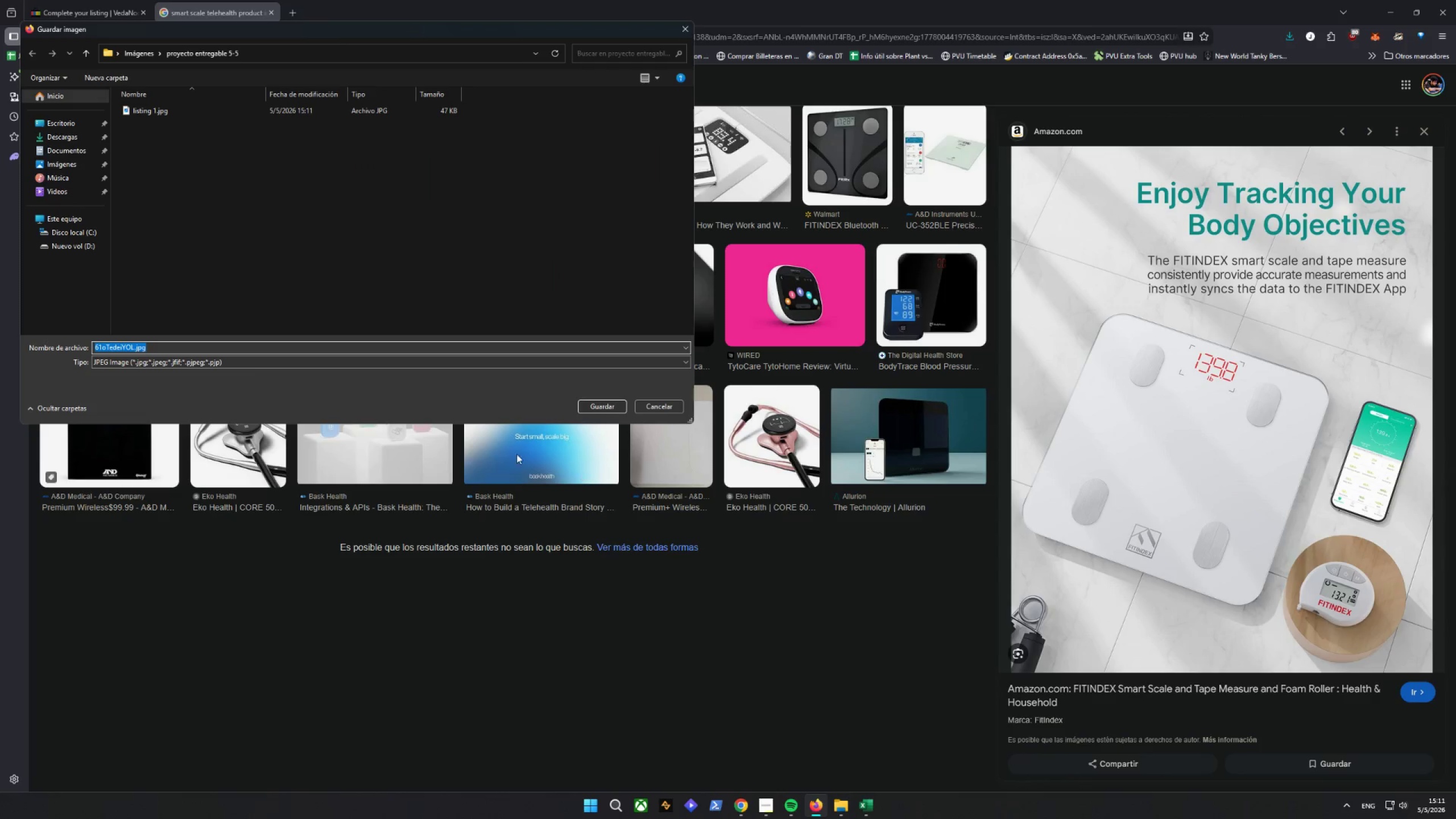 
left_click([111, 351])
 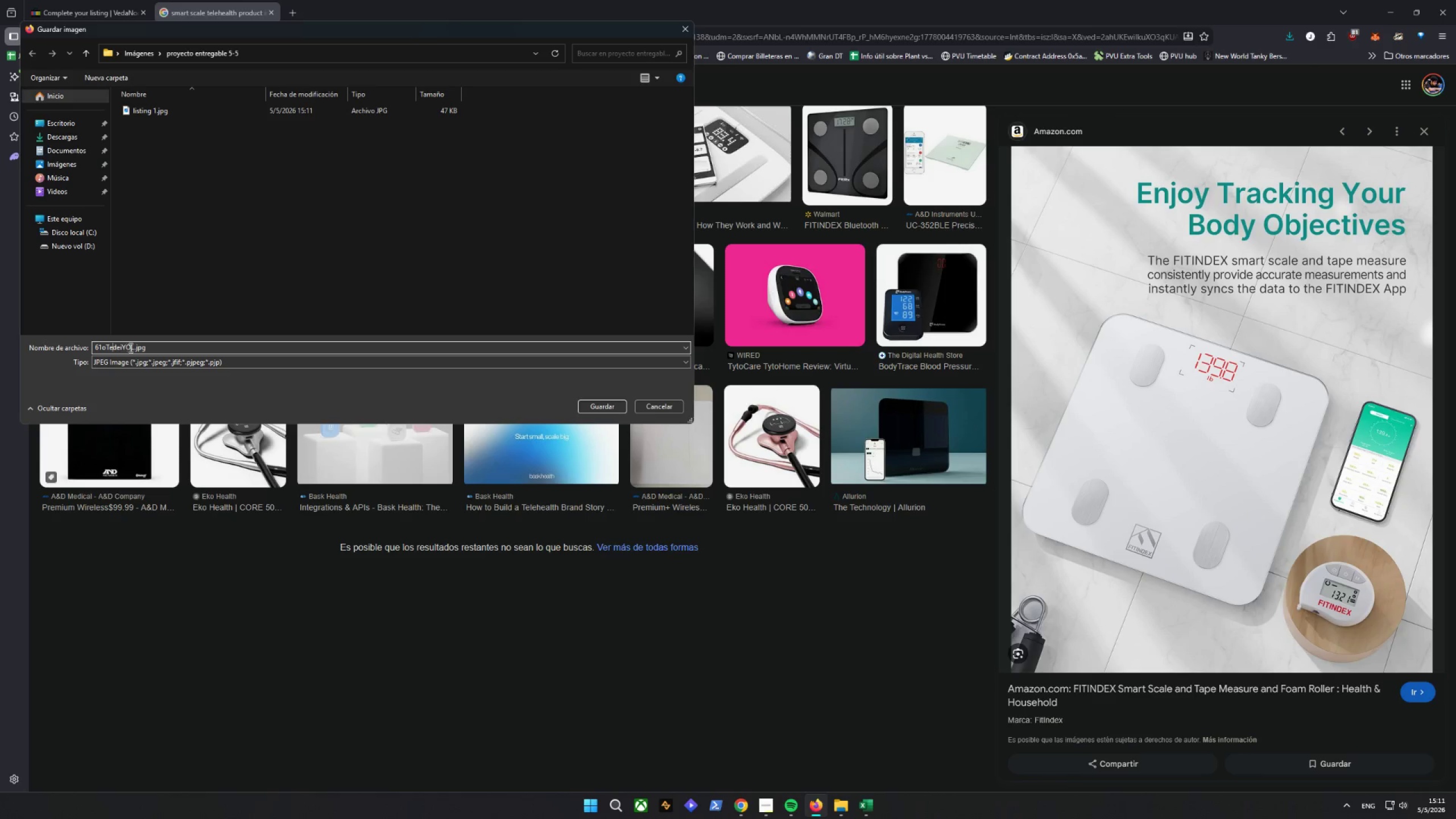 
left_click_drag(start_coordinate=[134, 348], to_coordinate=[17, 354])
 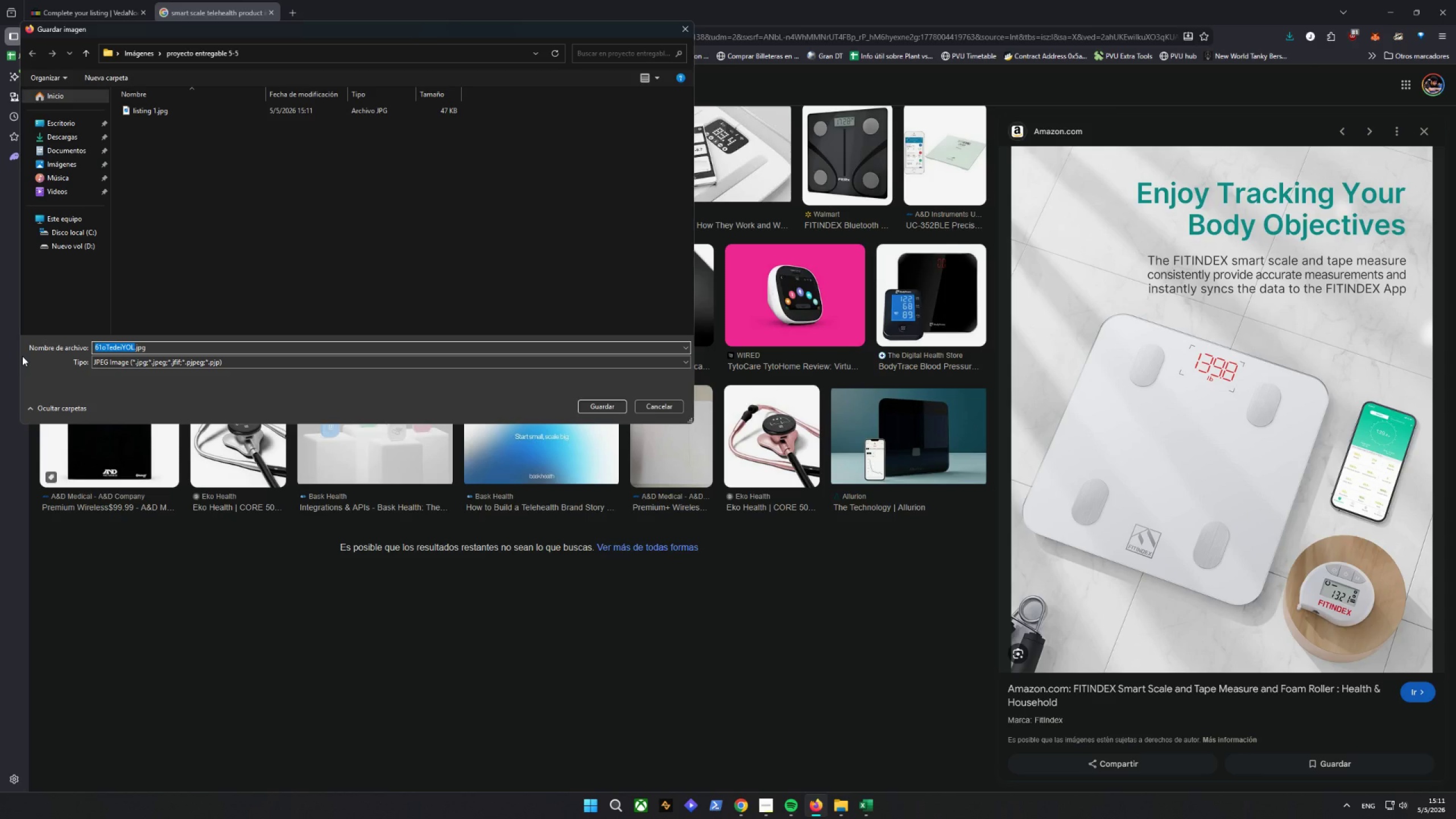 
type(listing 1 2)
 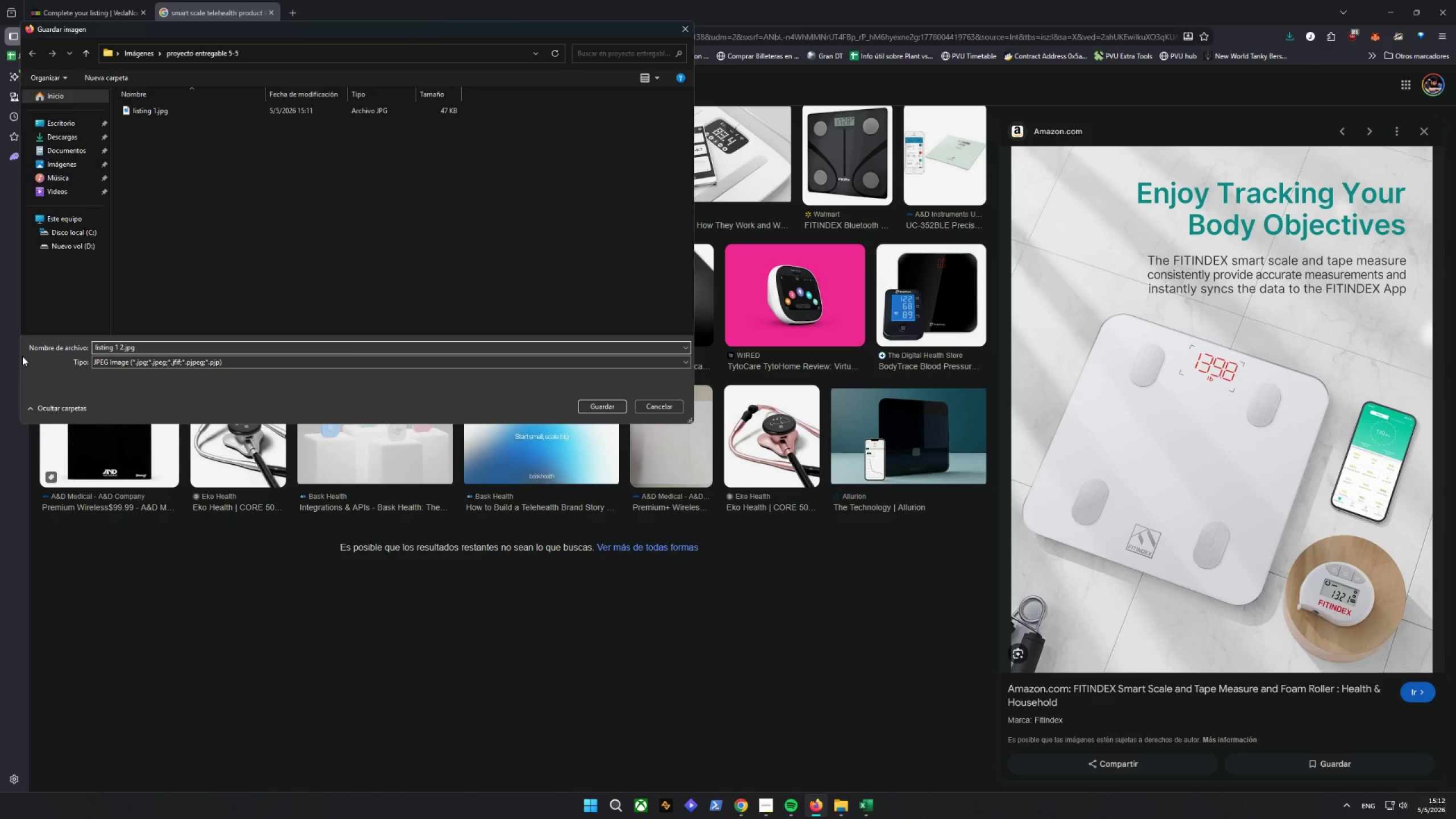 
key(Enter)
 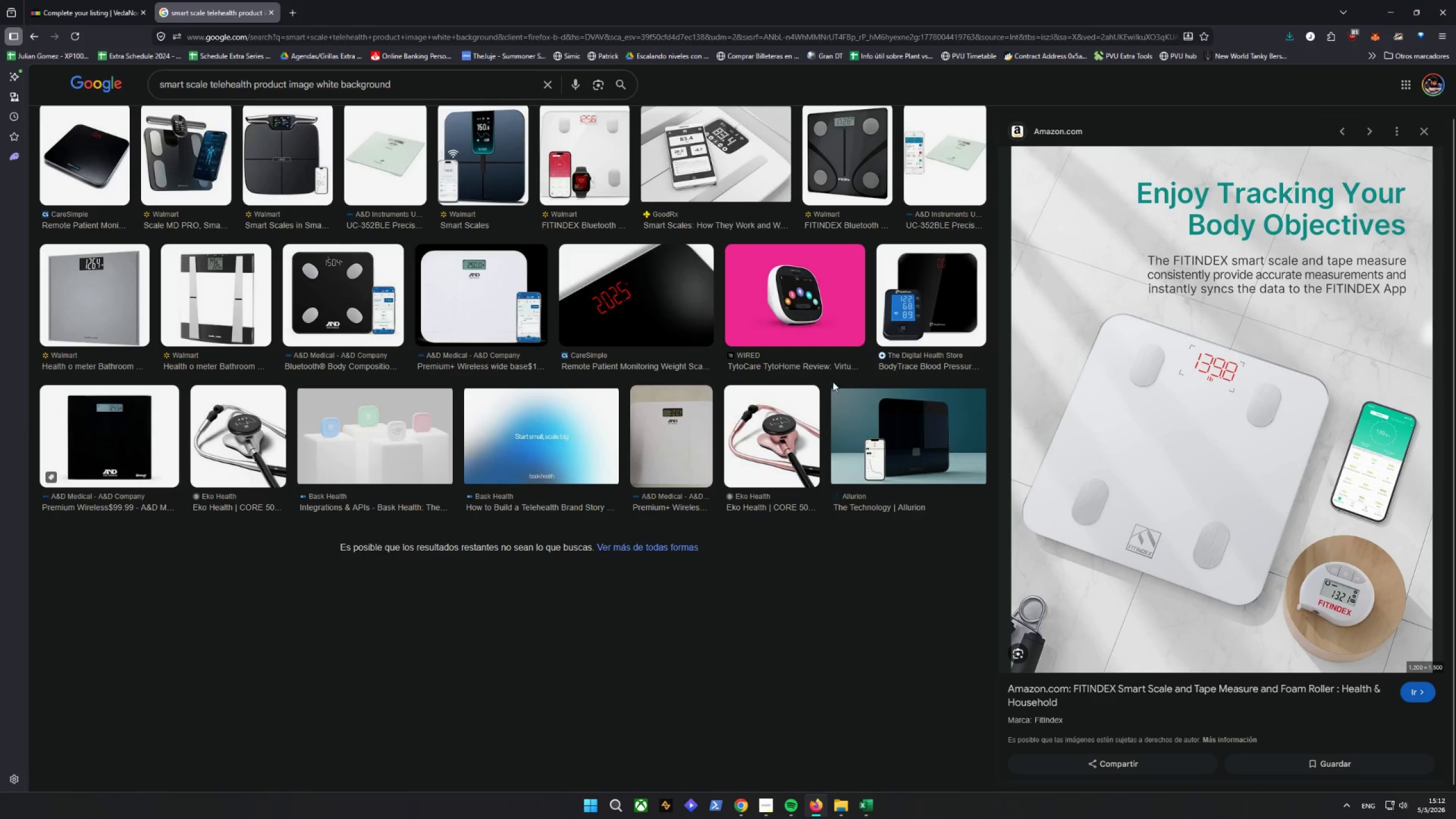 
scroll: coordinate [1285, 490], scroll_direction: down, amount: 15.0
 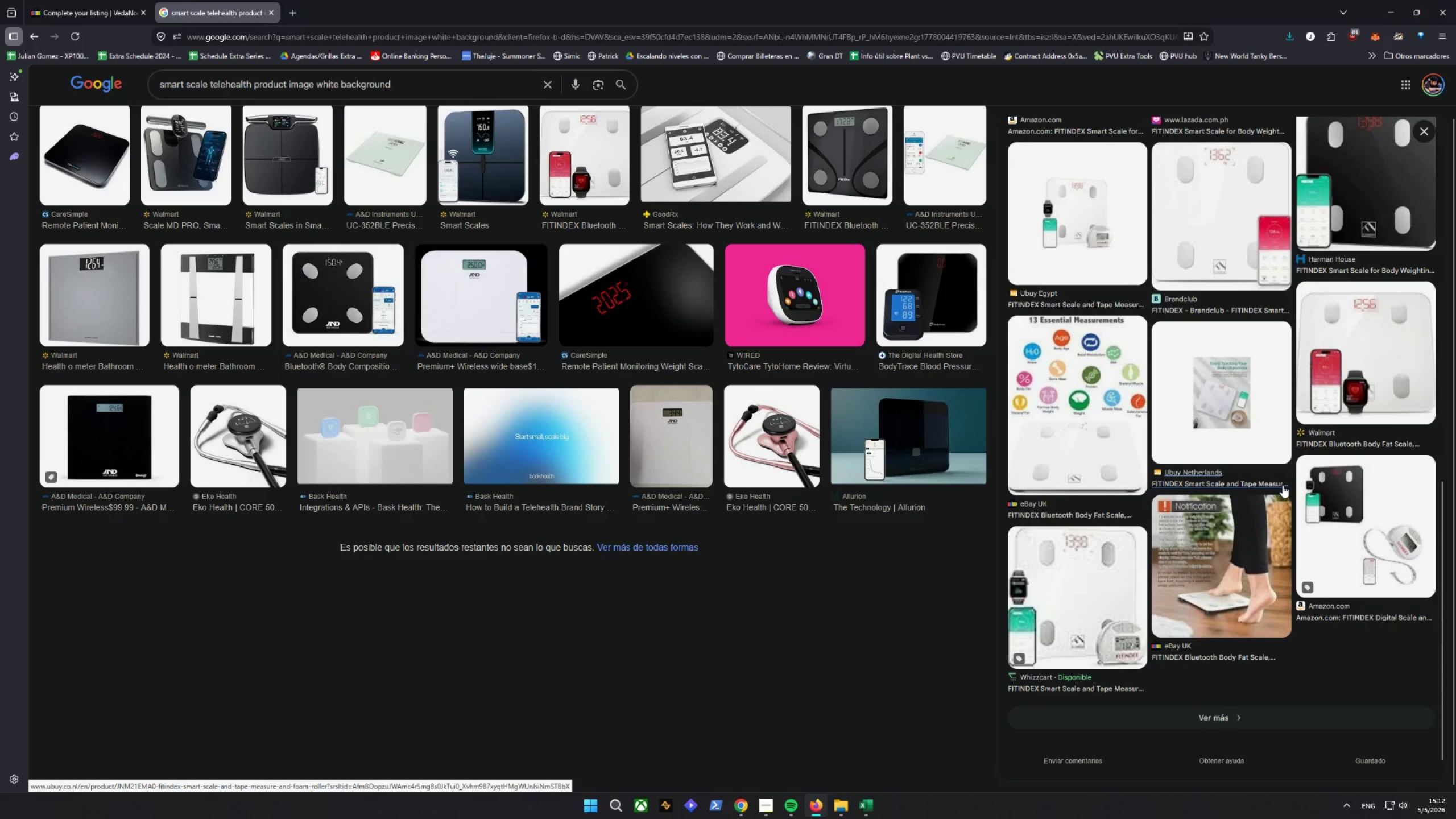 
left_click([1208, 557])
 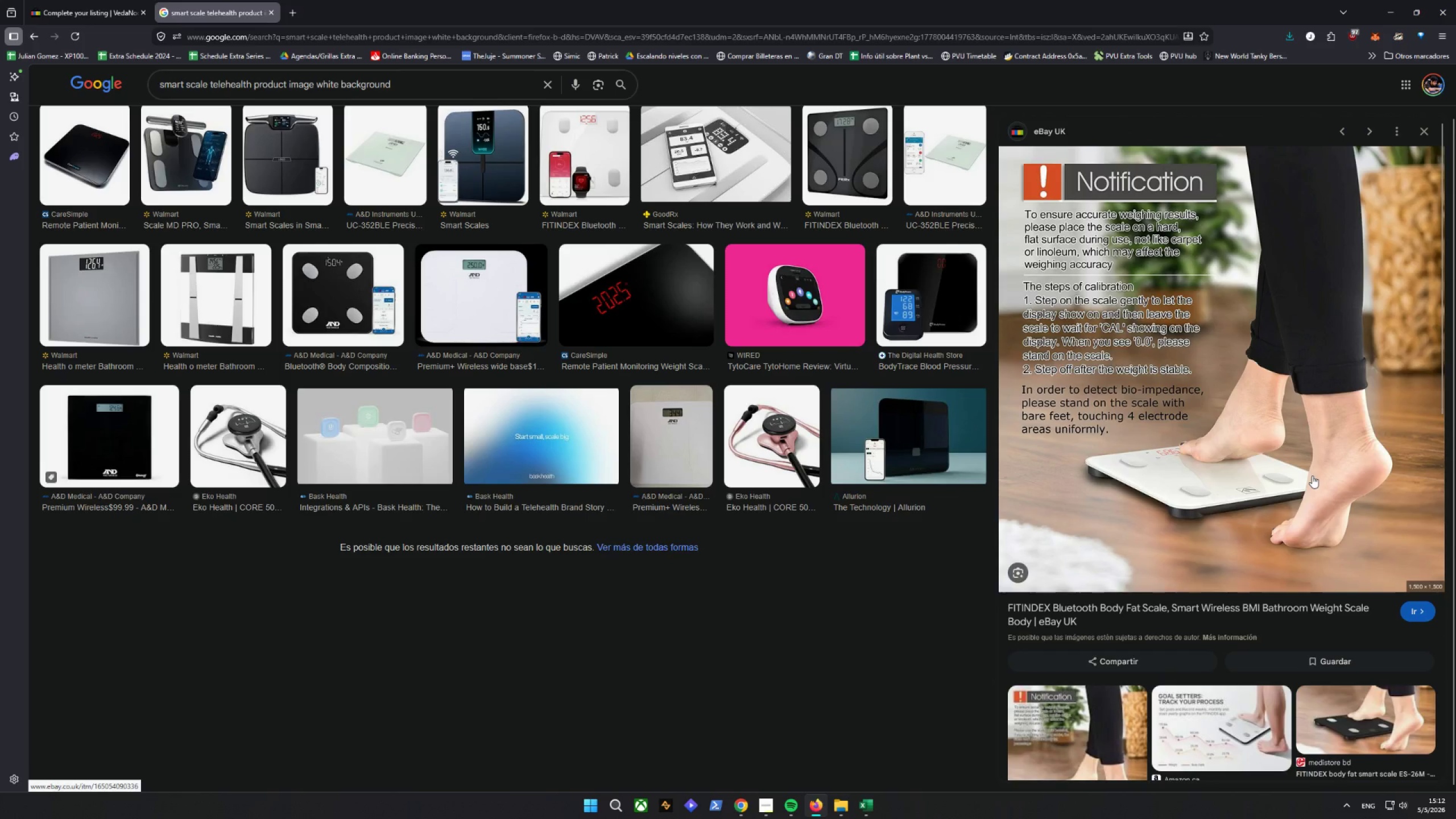 
right_click([1212, 369])
 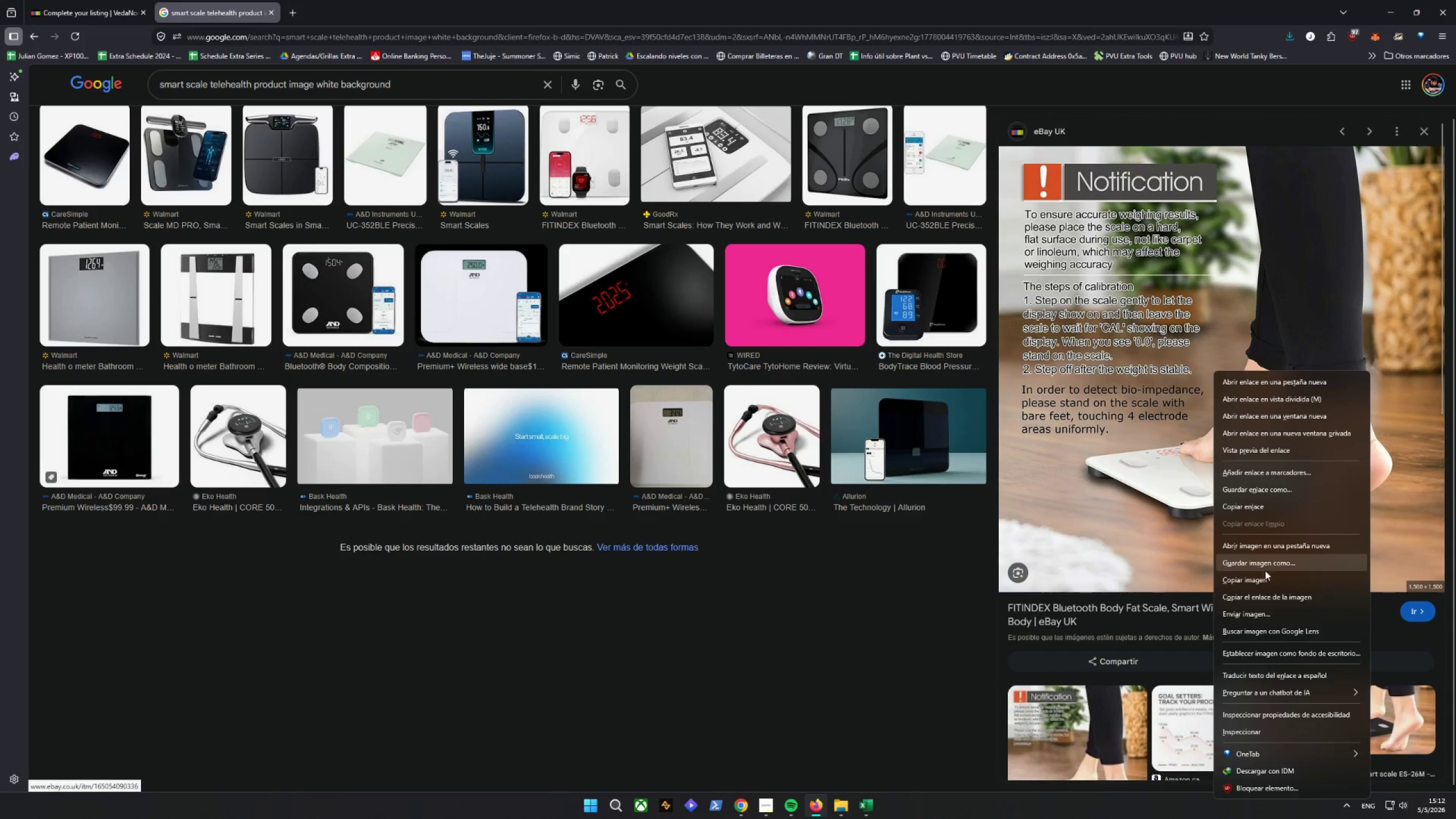 
left_click([1266, 565])
 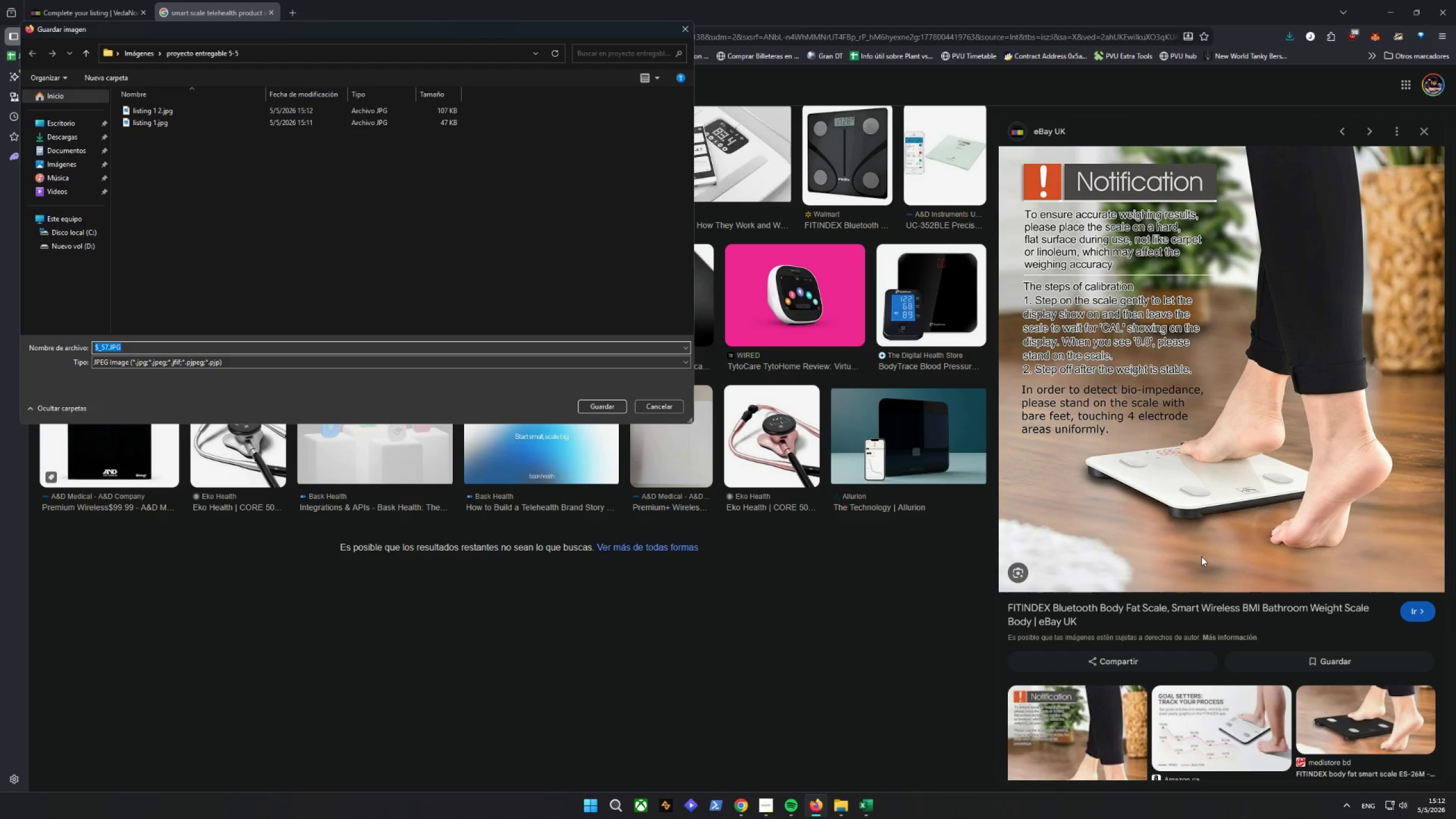 
type(listing 1 3)
 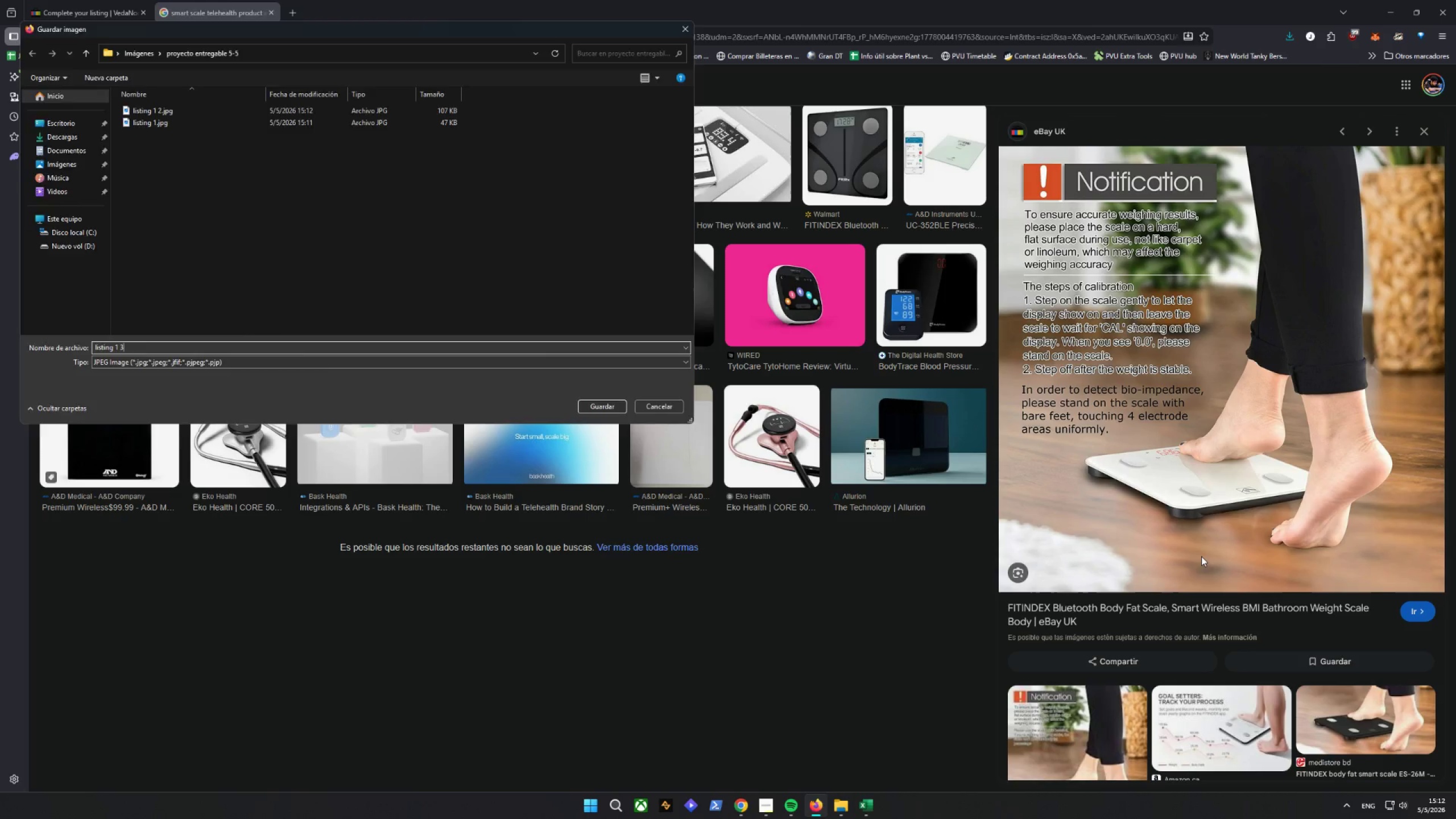 
key(Enter)
 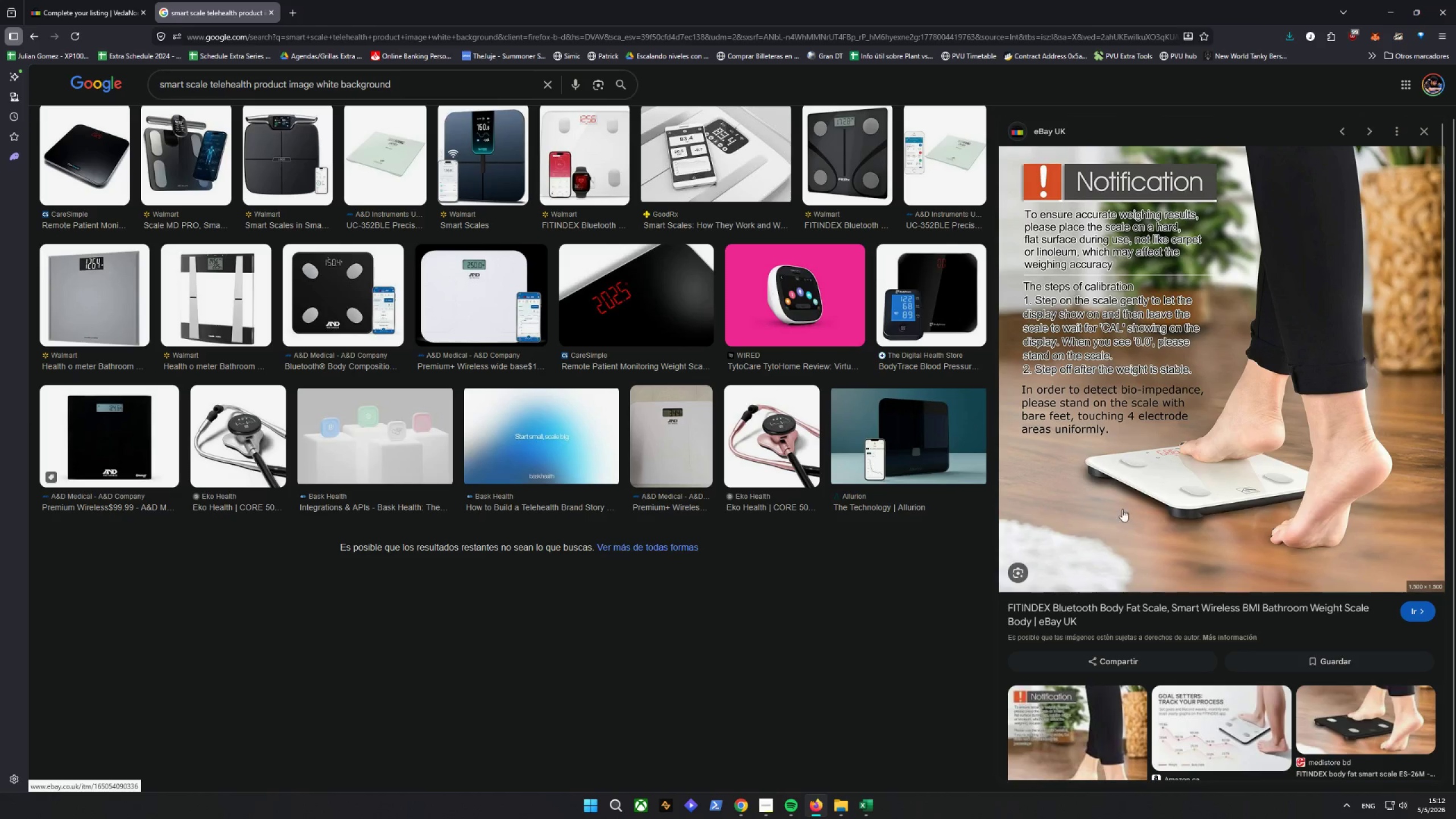 
scroll: coordinate [1217, 545], scroll_direction: down, amount: 5.0
 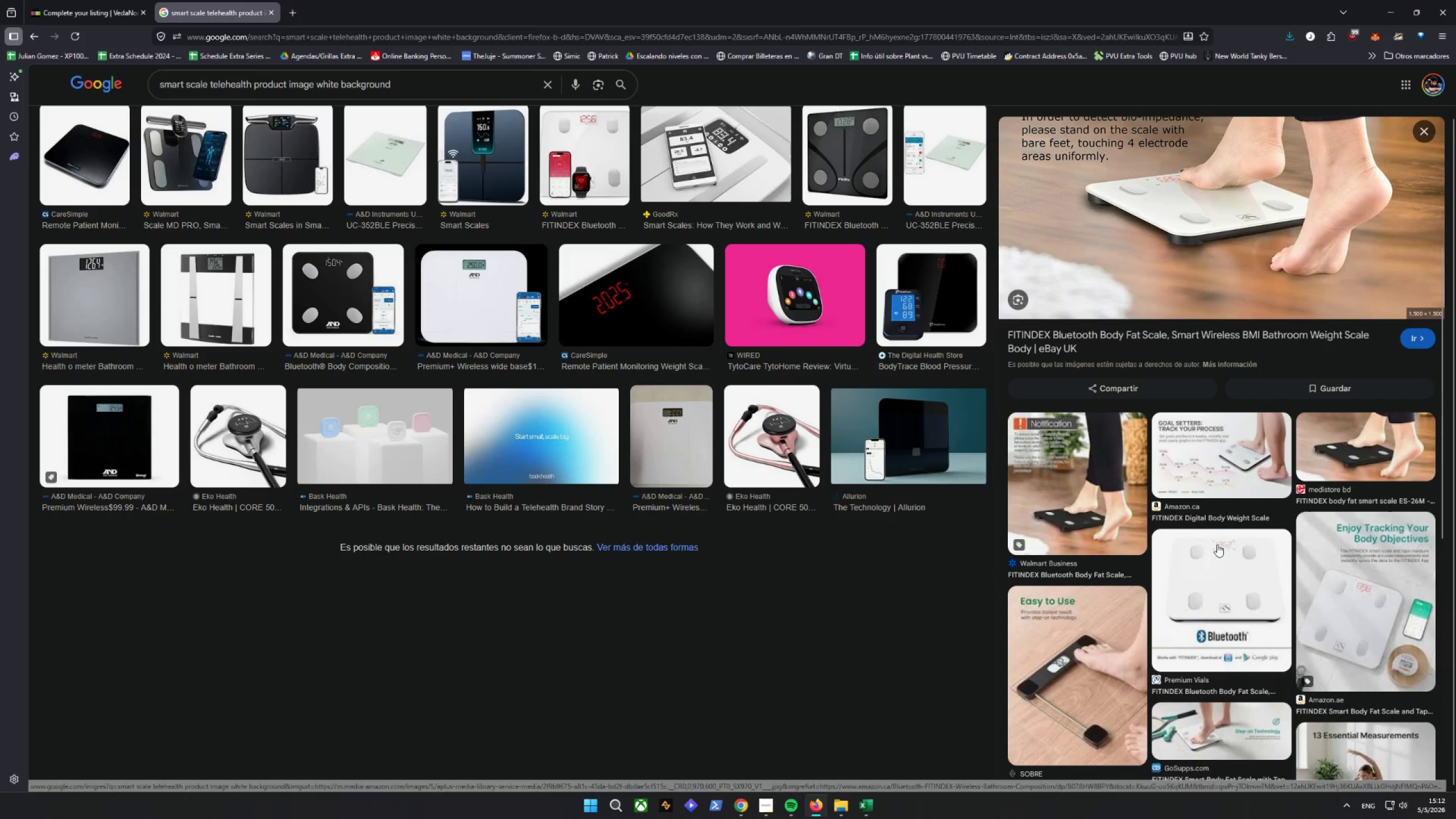 
left_click([1217, 546])
 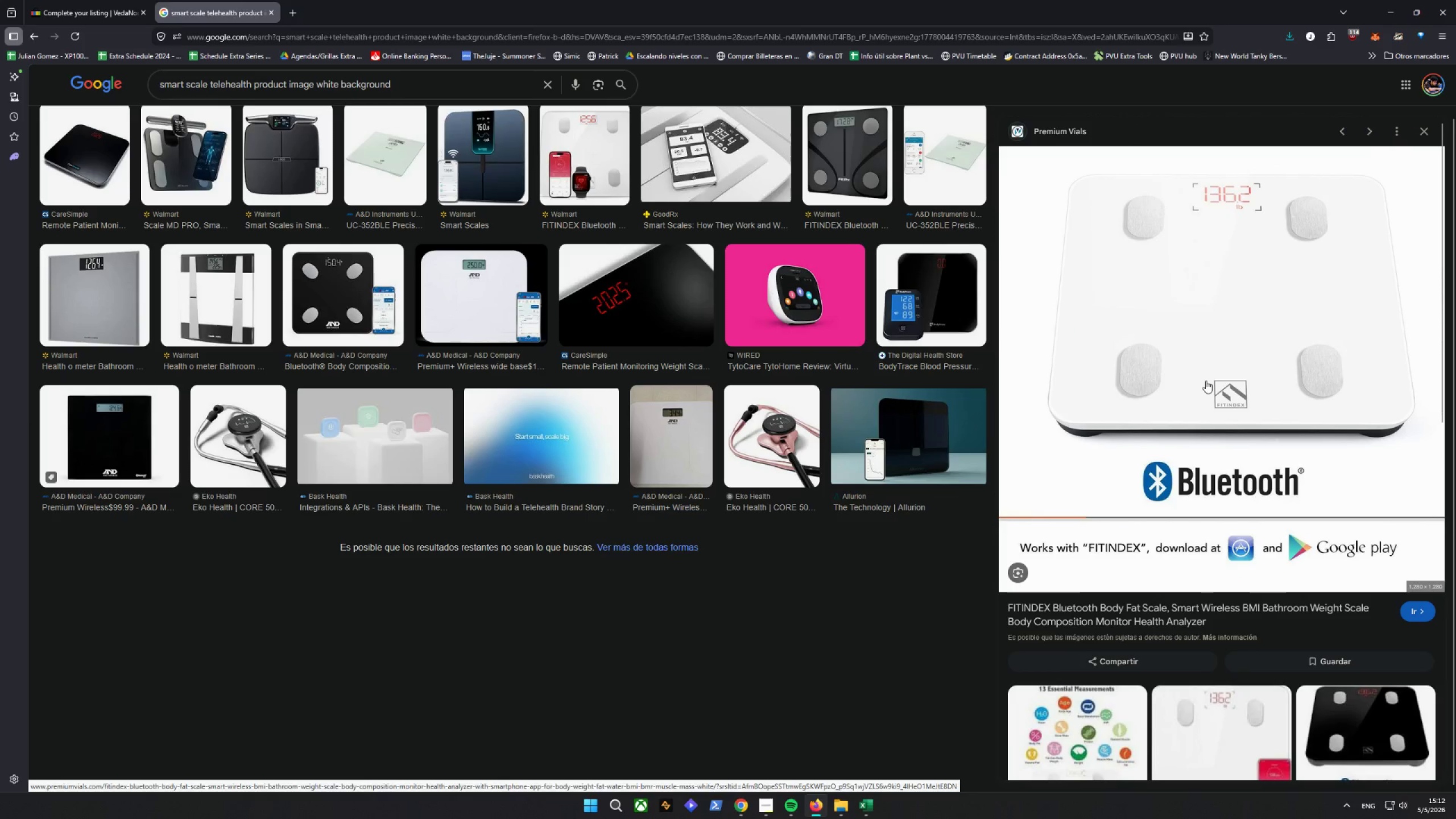 
wait(5.64)
 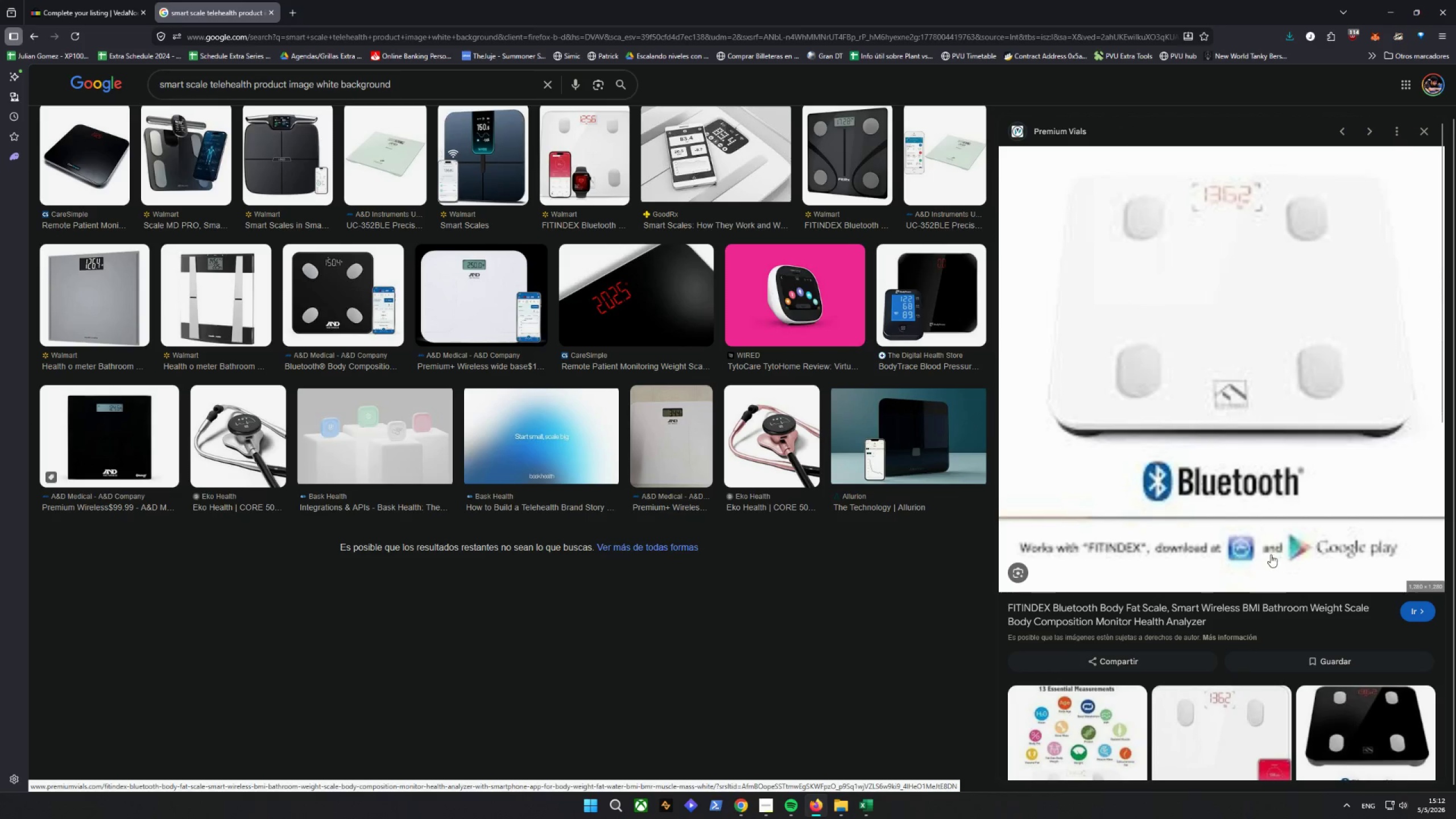 
right_click([1258, 434])
 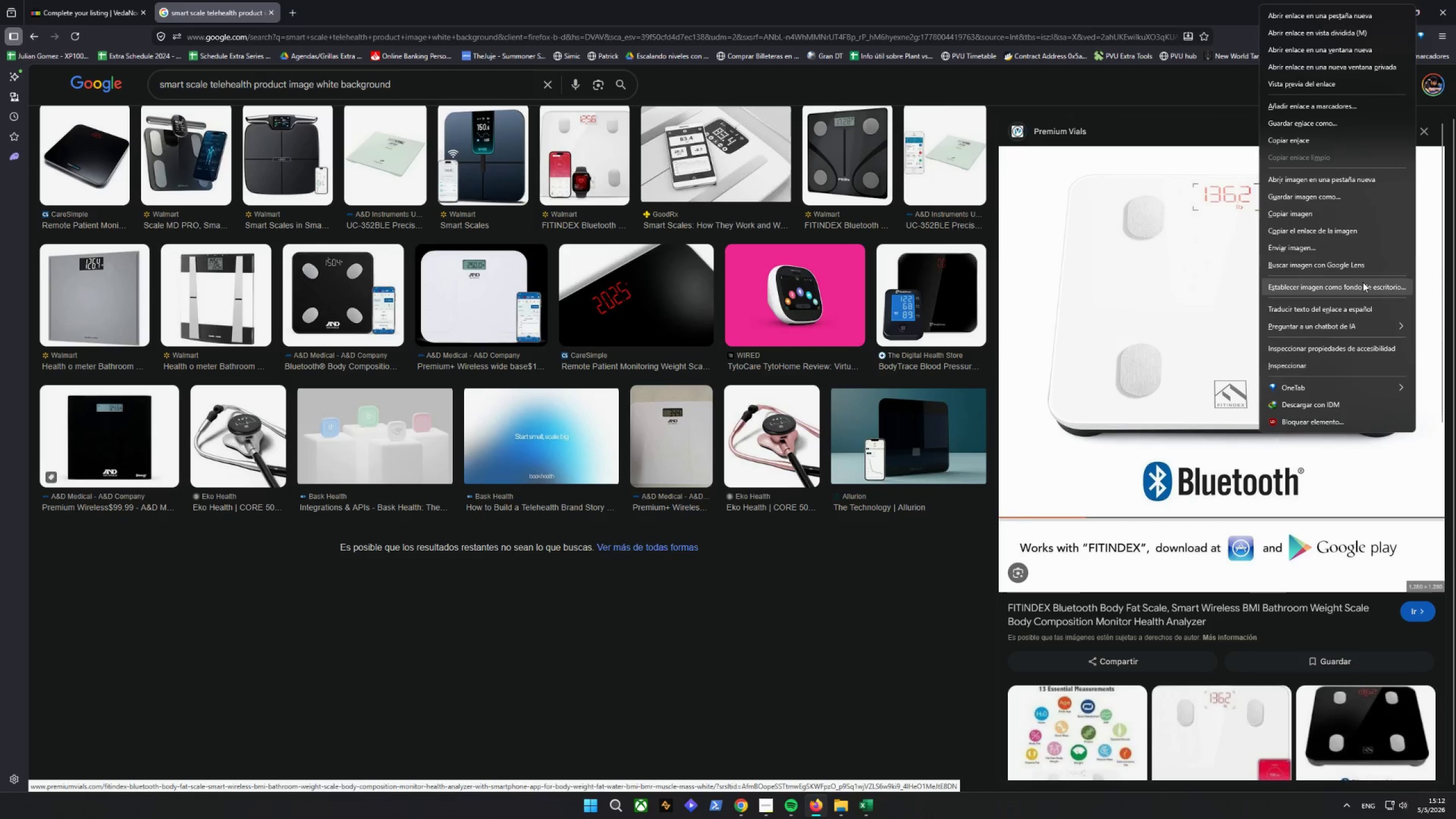 
left_click([1326, 199])
 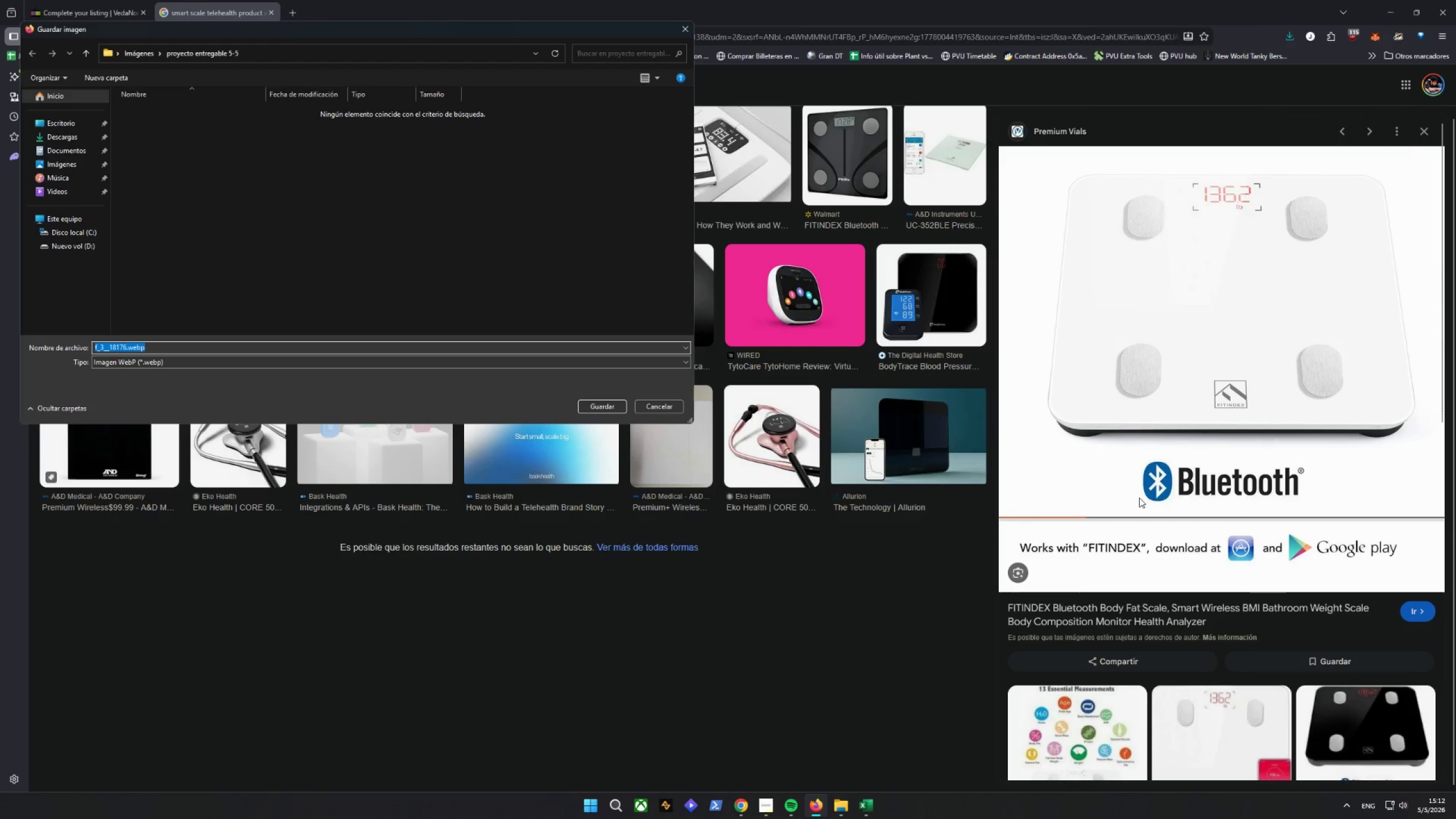 
type(listing 1 4)
 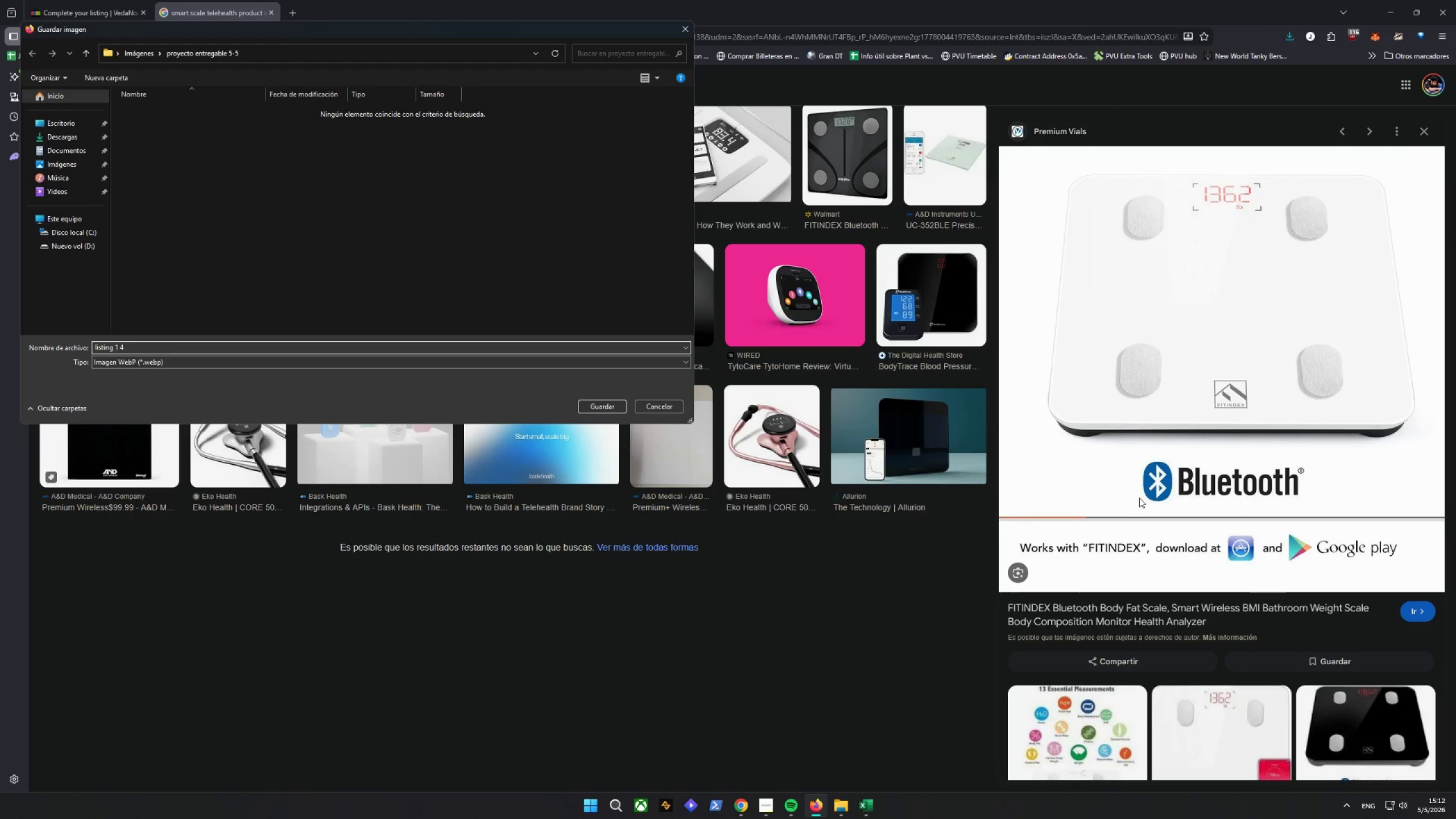 
key(Enter)
 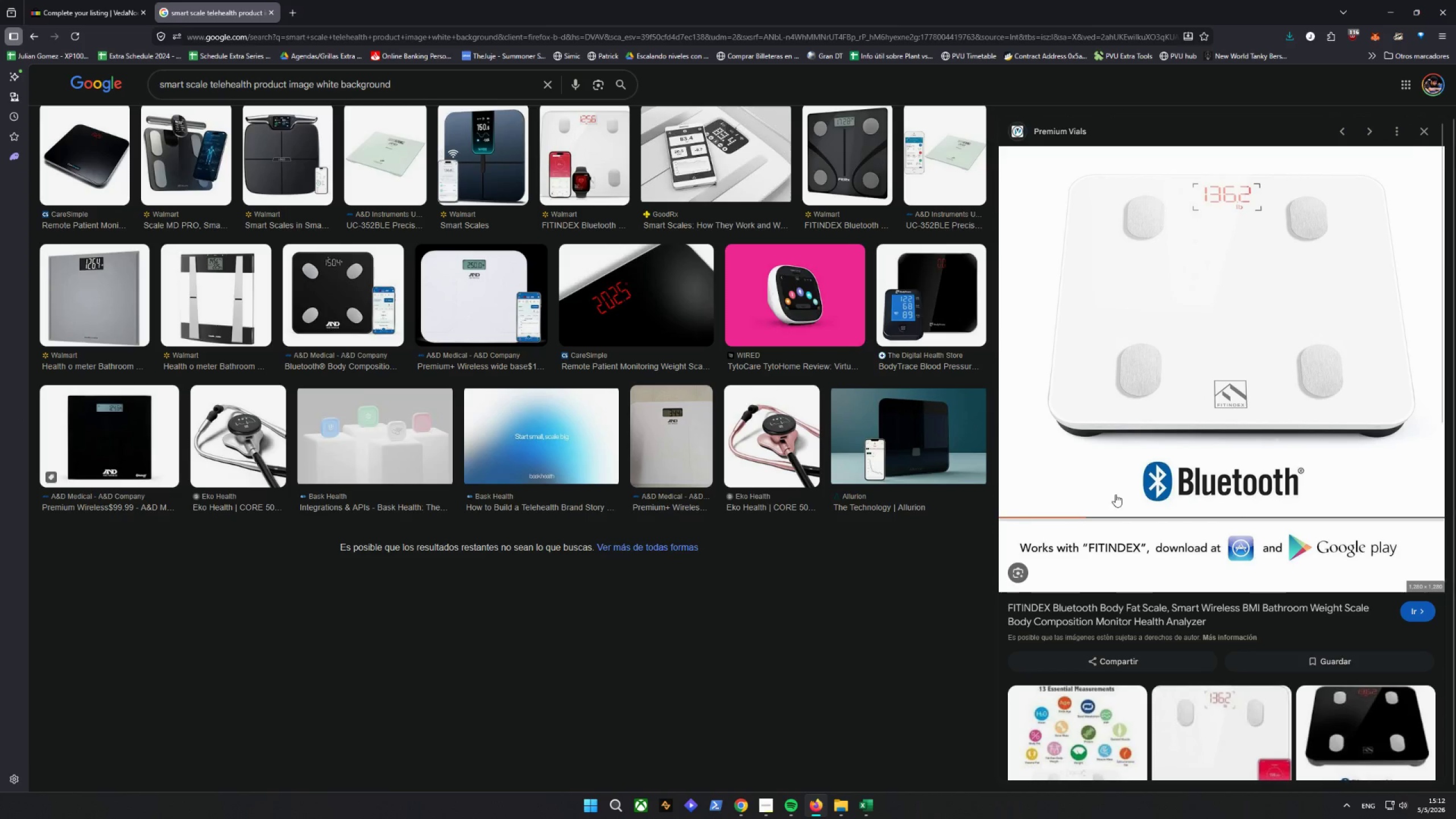 
scroll: coordinate [1243, 584], scroll_direction: down, amount: 14.0
 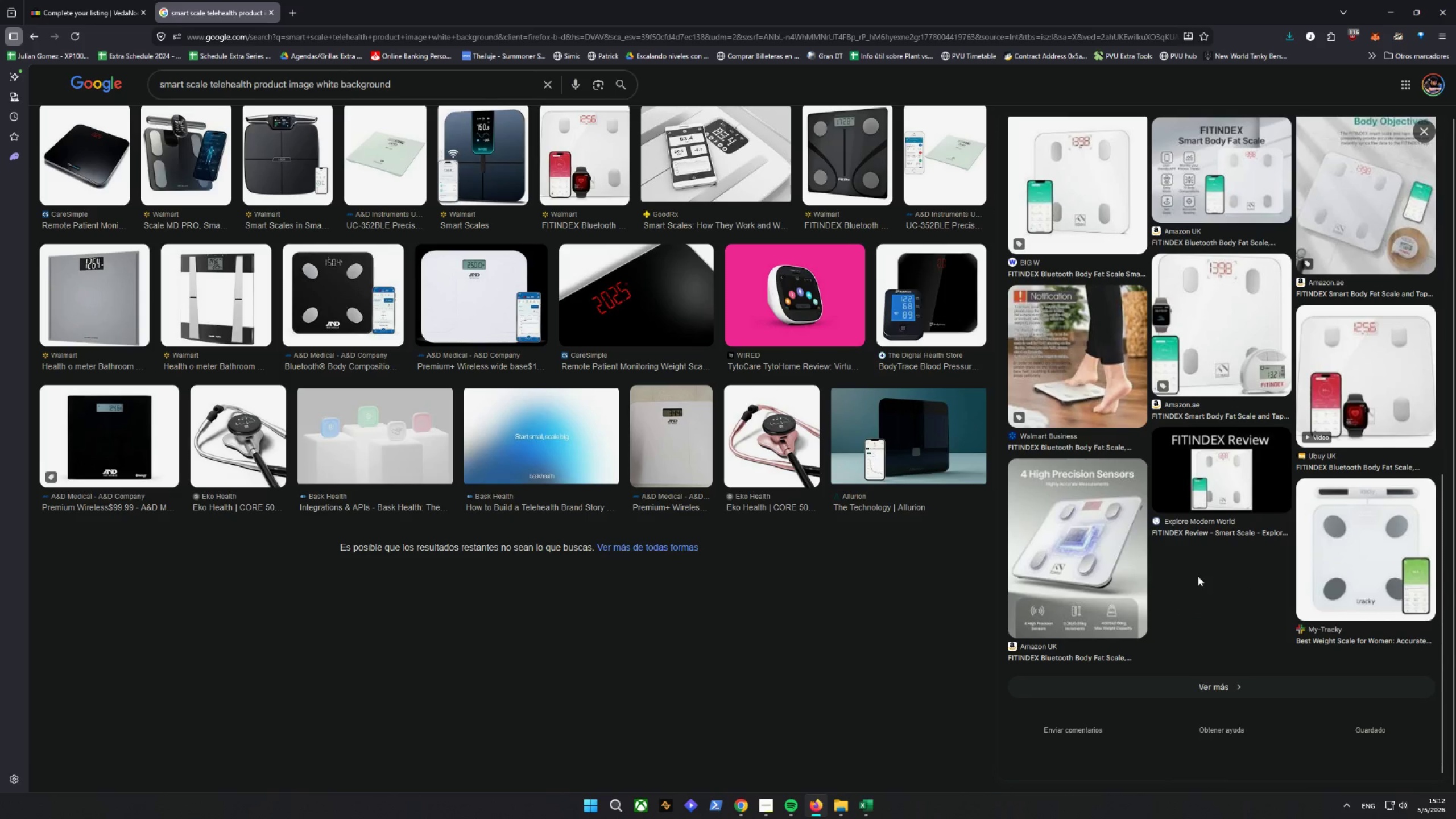 
left_click_drag(start_coordinate=[1069, 506], to_coordinate=[1067, 503])
 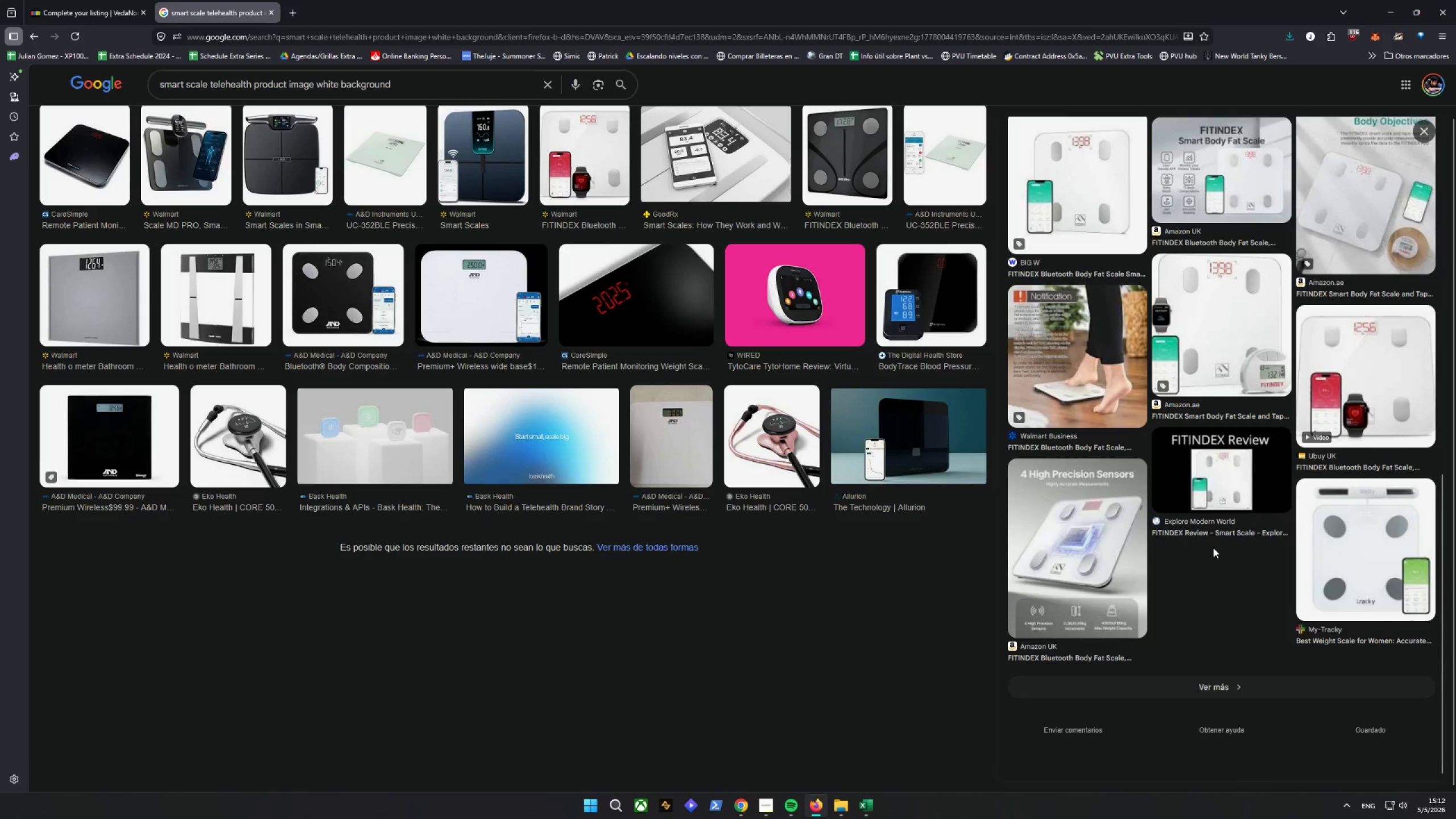 
left_click([1094, 540])
 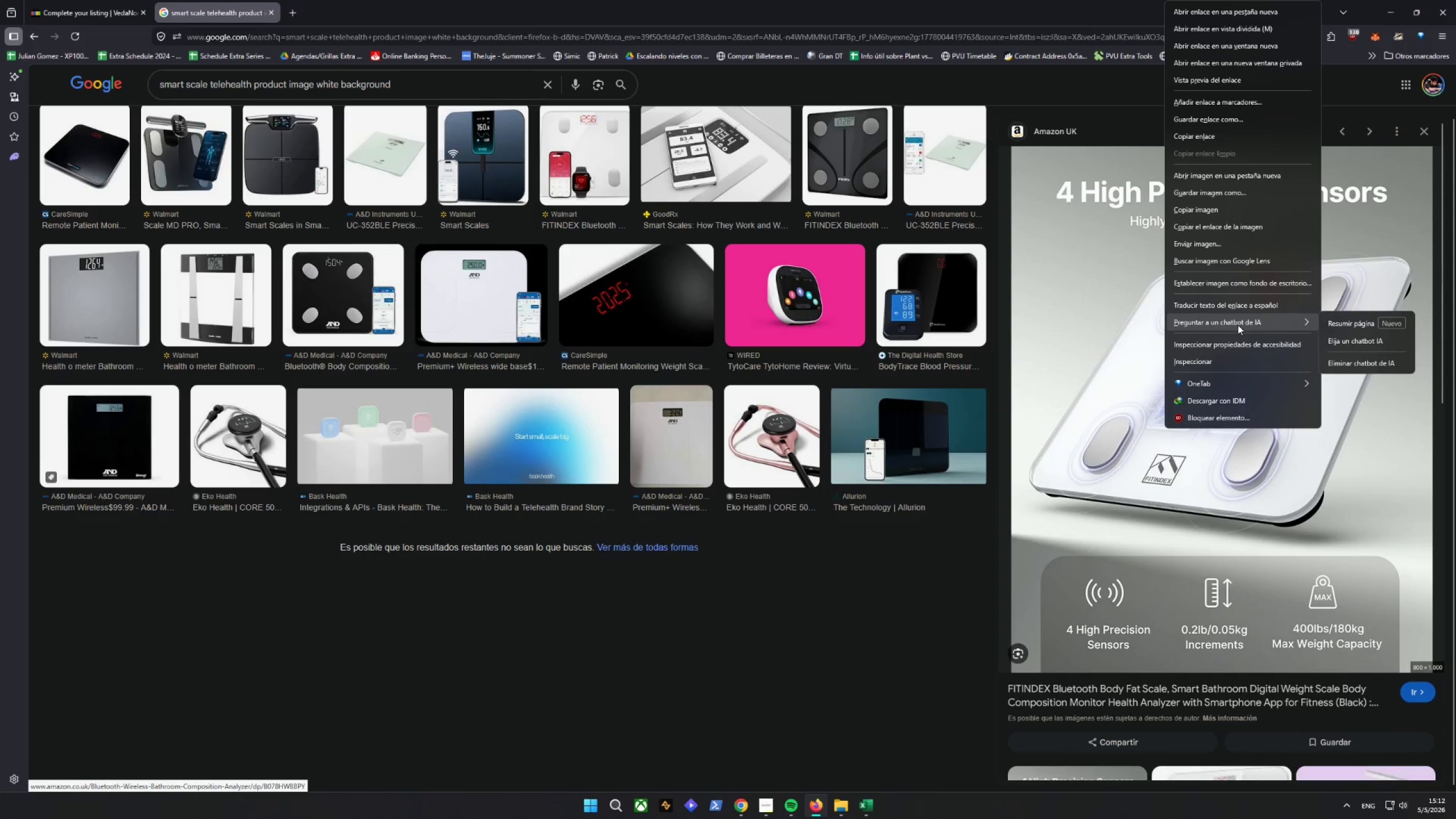 
left_click([1215, 191])
 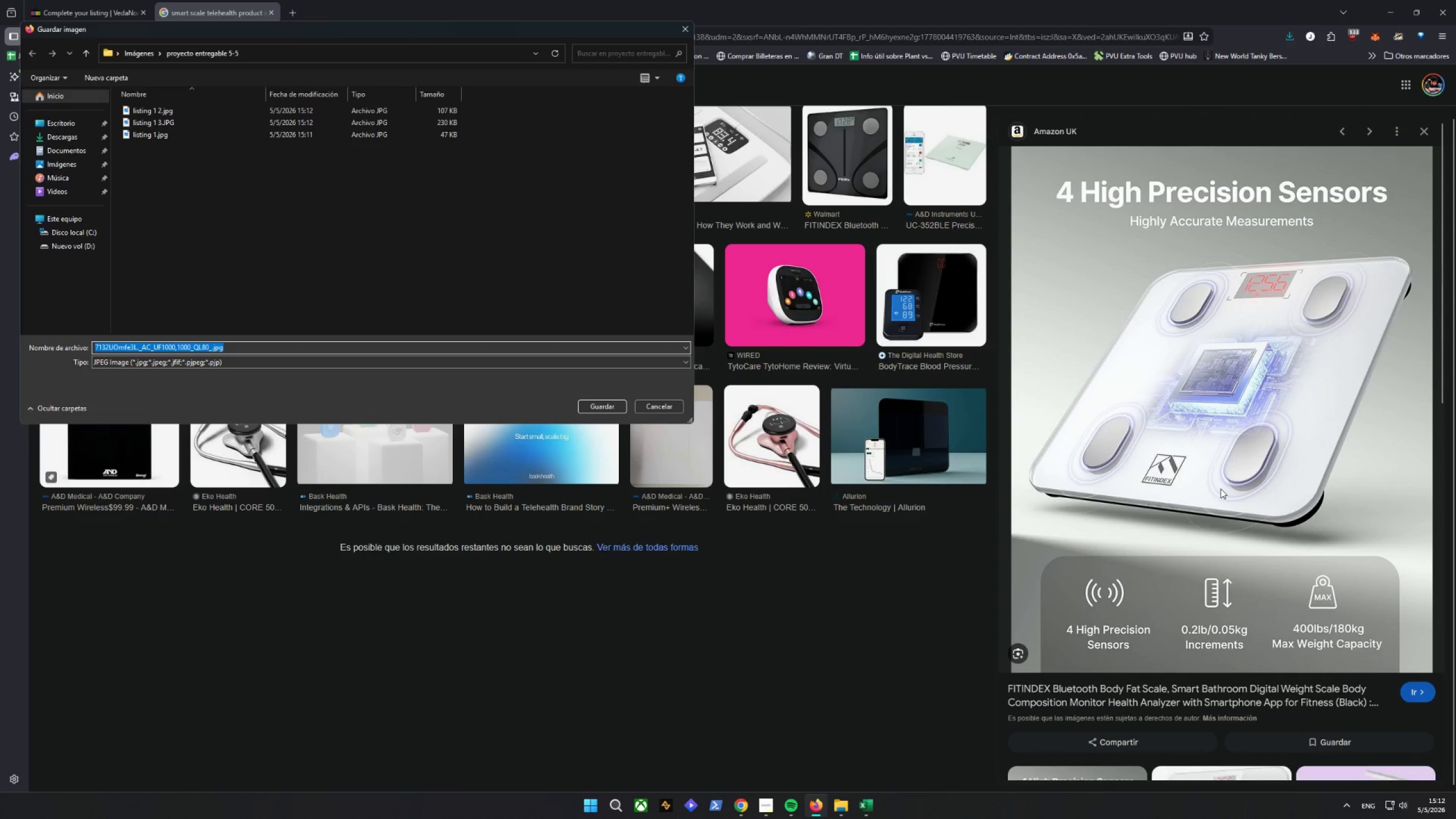 
type(listing 1 5)
 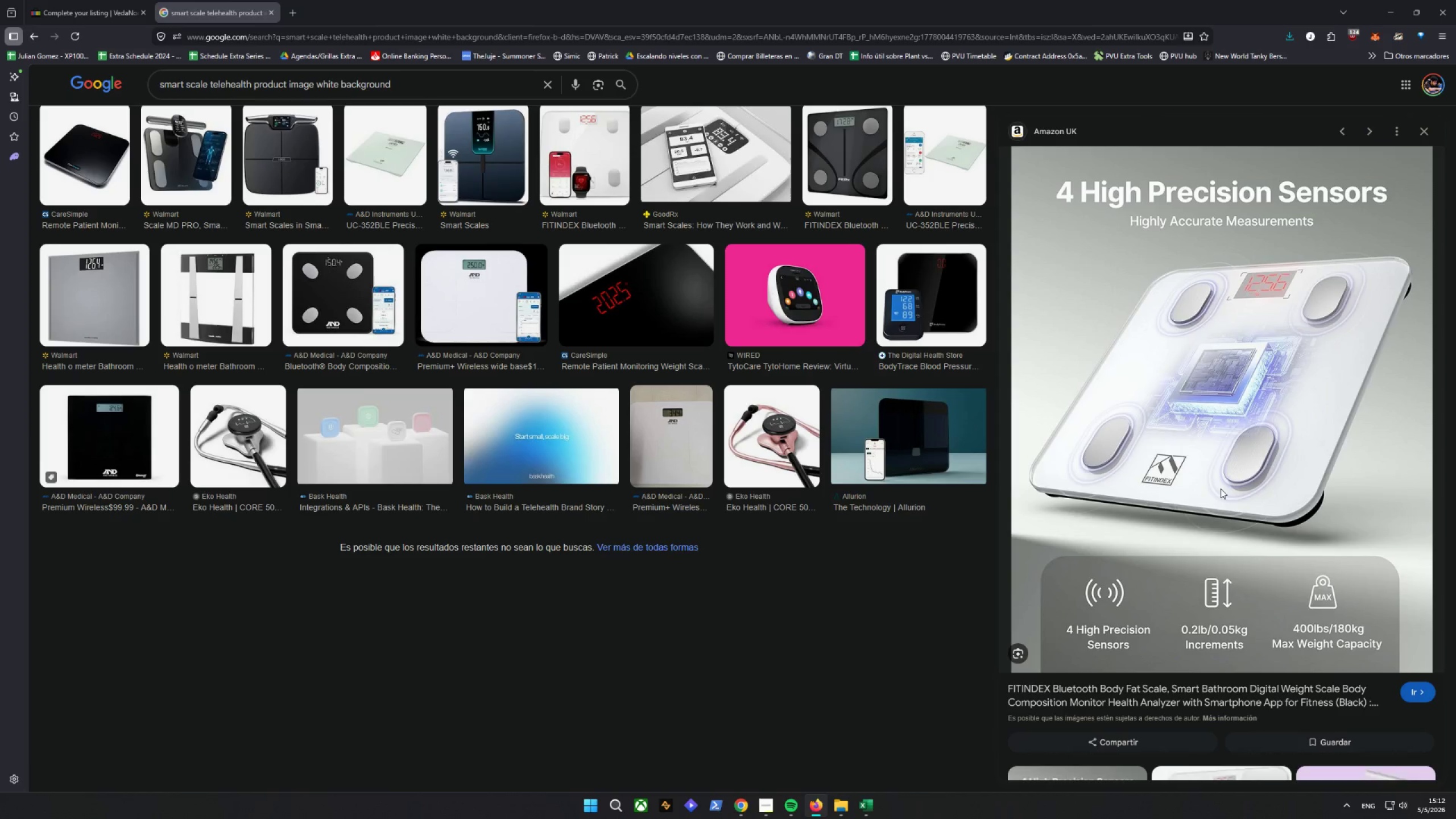 
key(Enter)
 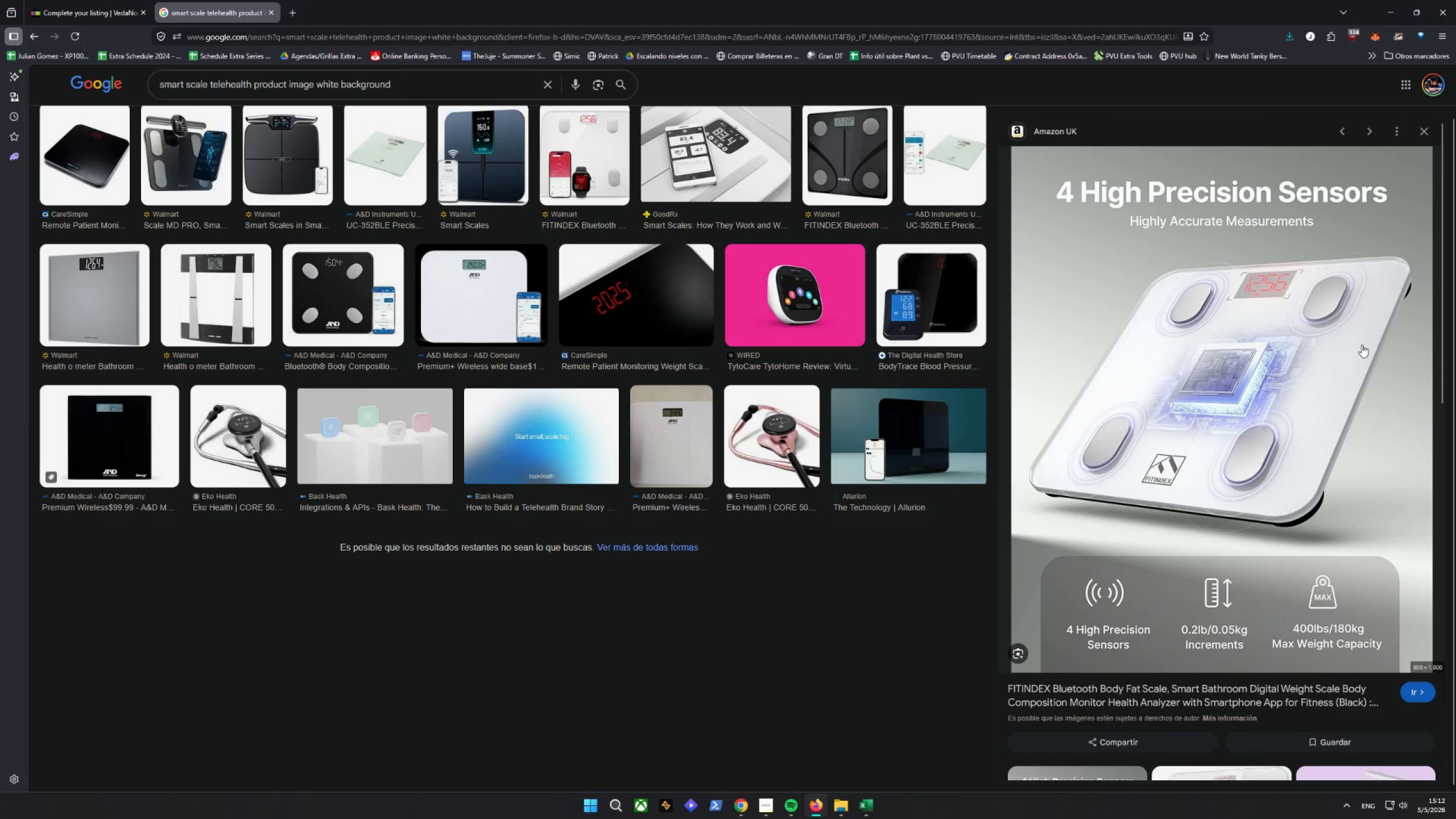 
scroll: coordinate [1213, 541], scroll_direction: down, amount: 14.0
 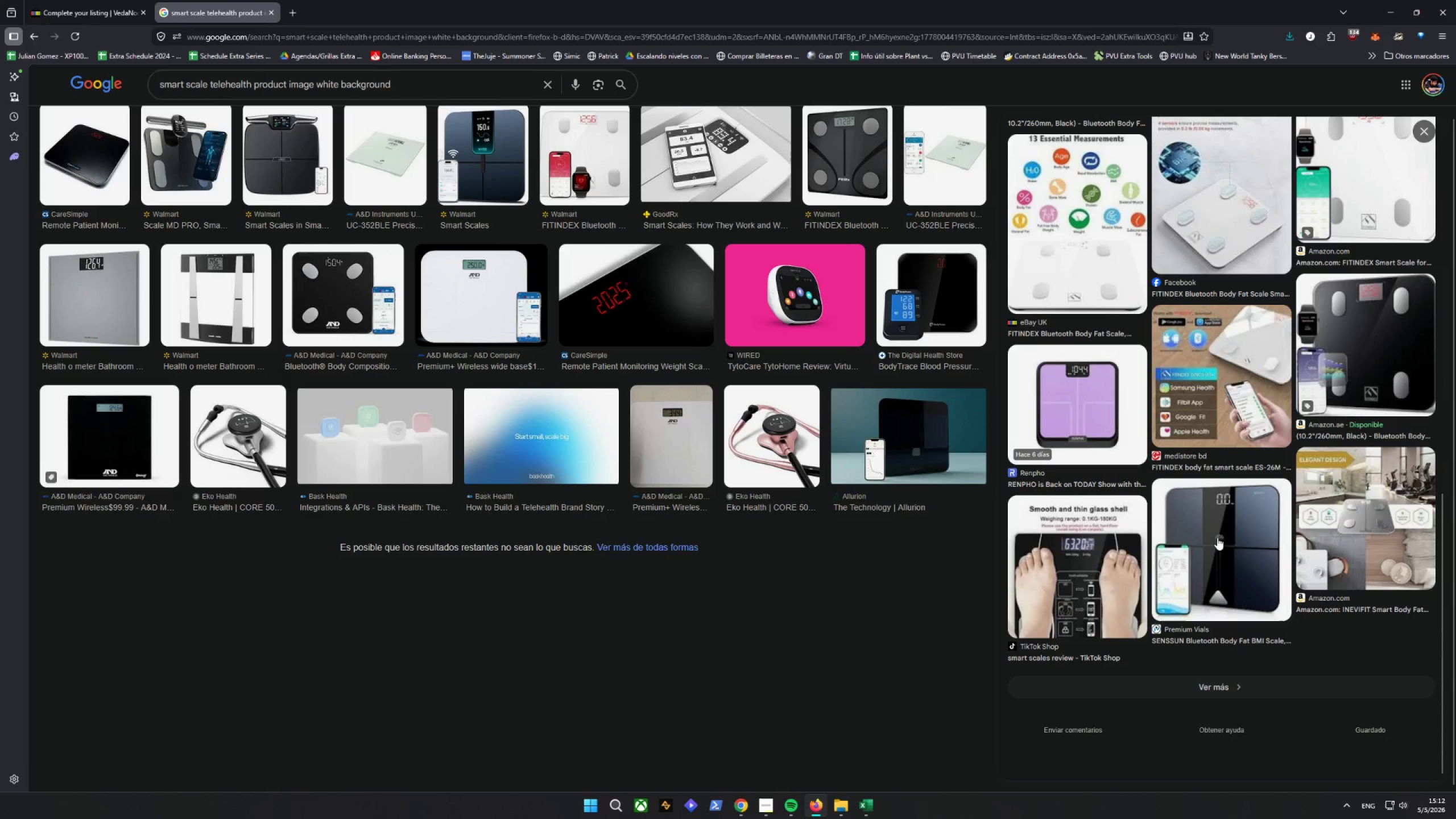 
left_click([1221, 366])
 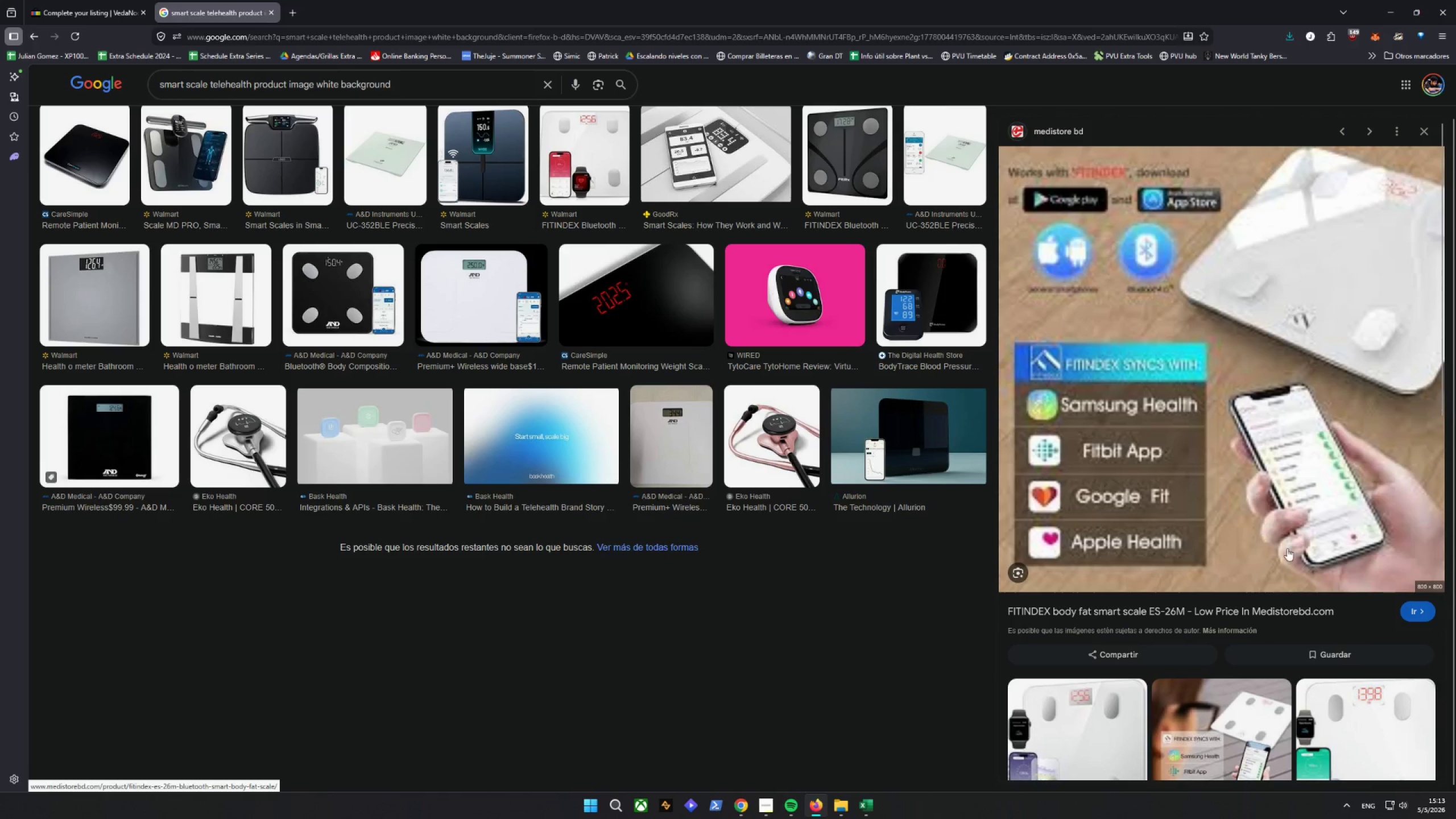 
right_click([1254, 396])
 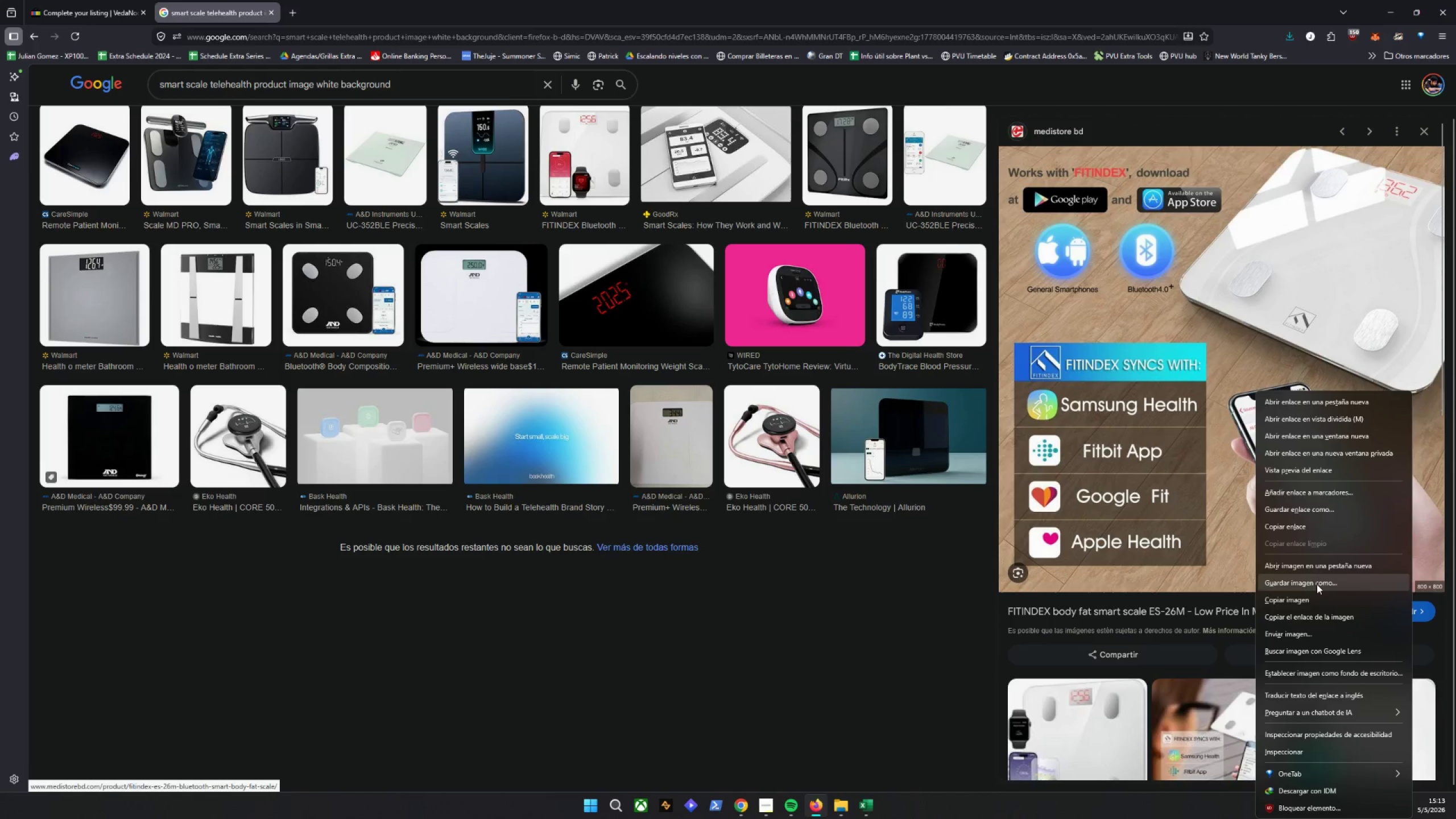 
left_click([1317, 585])
 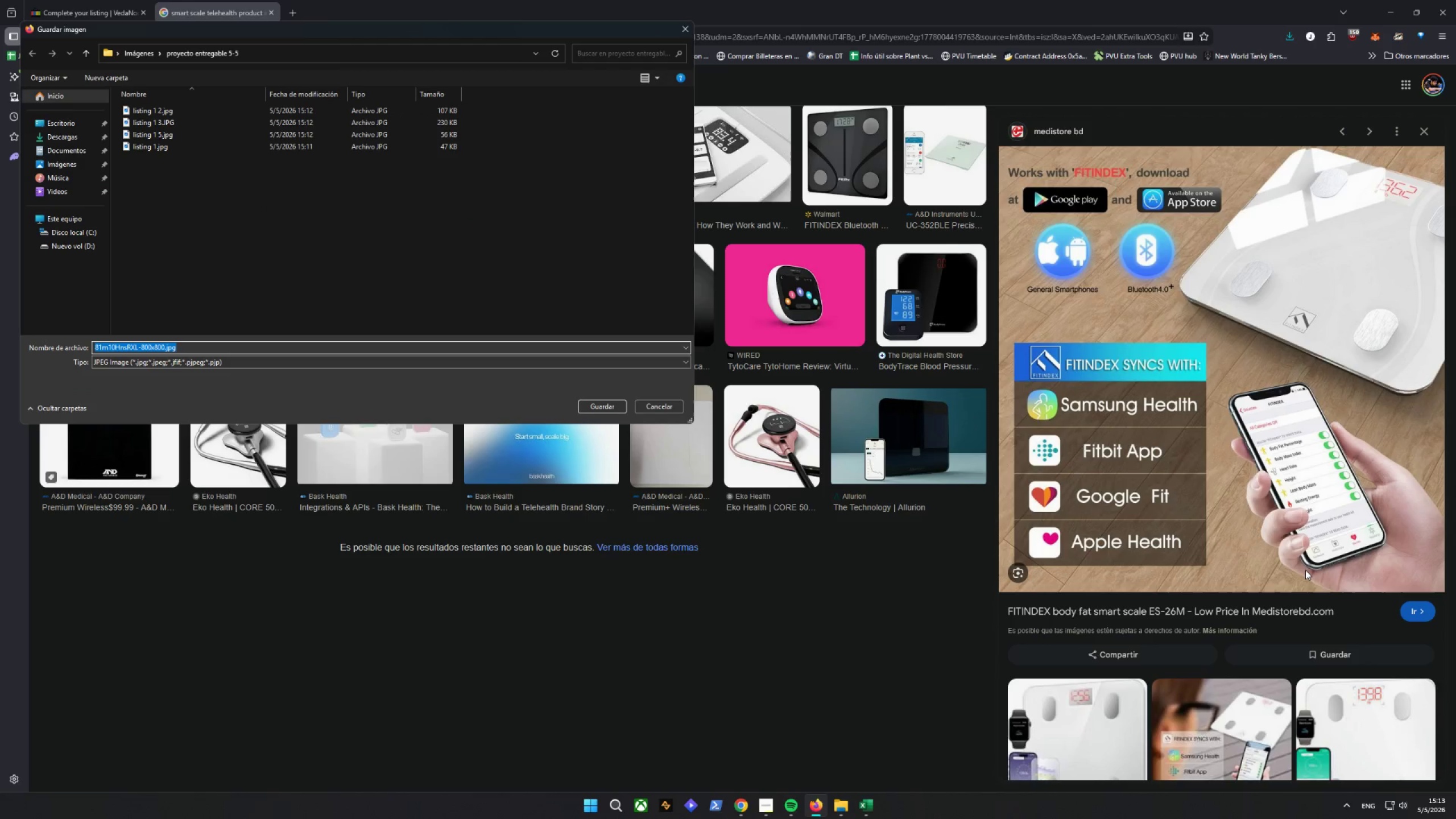 
type(listing 1 6)
 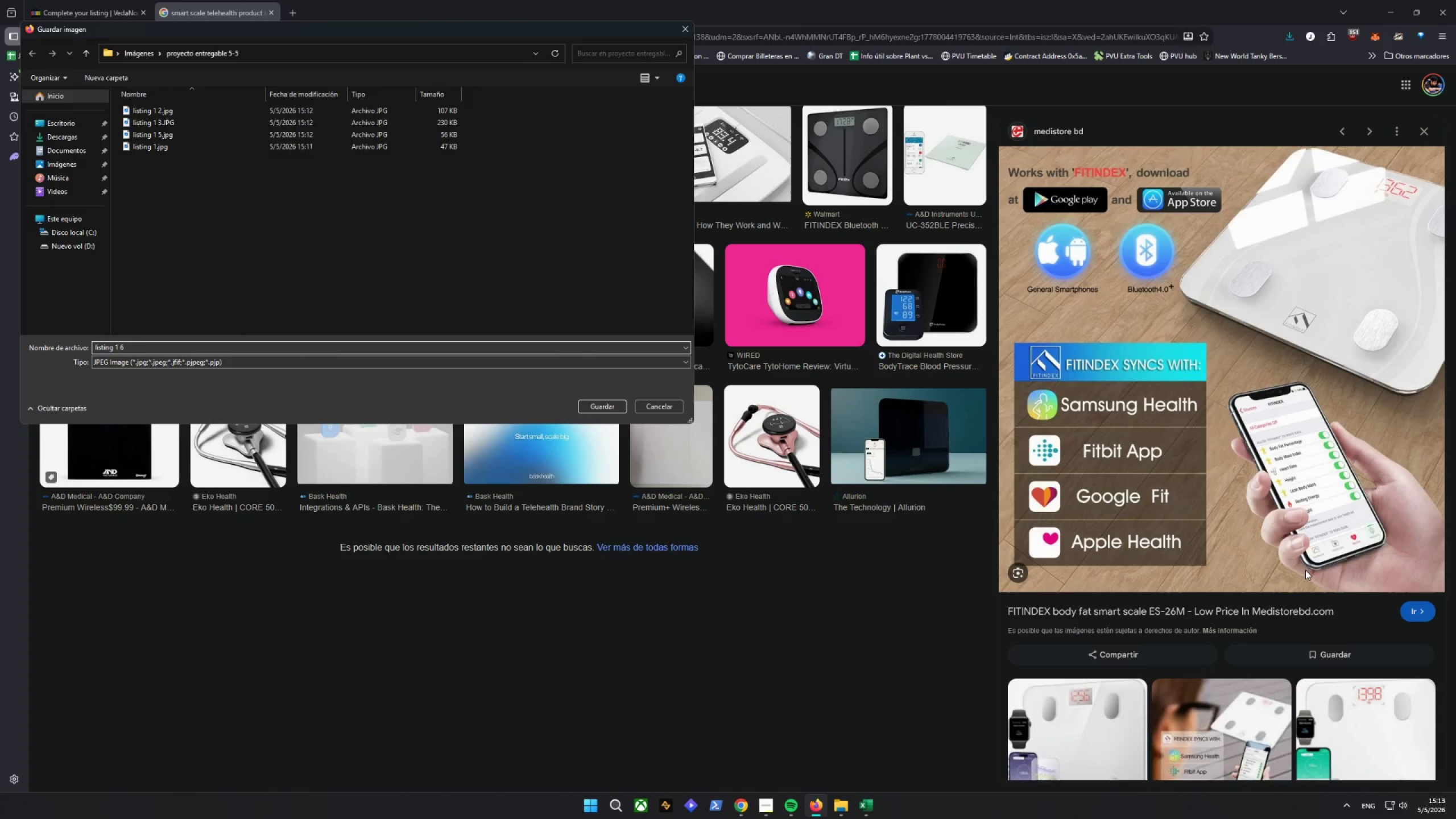 
key(Enter)
 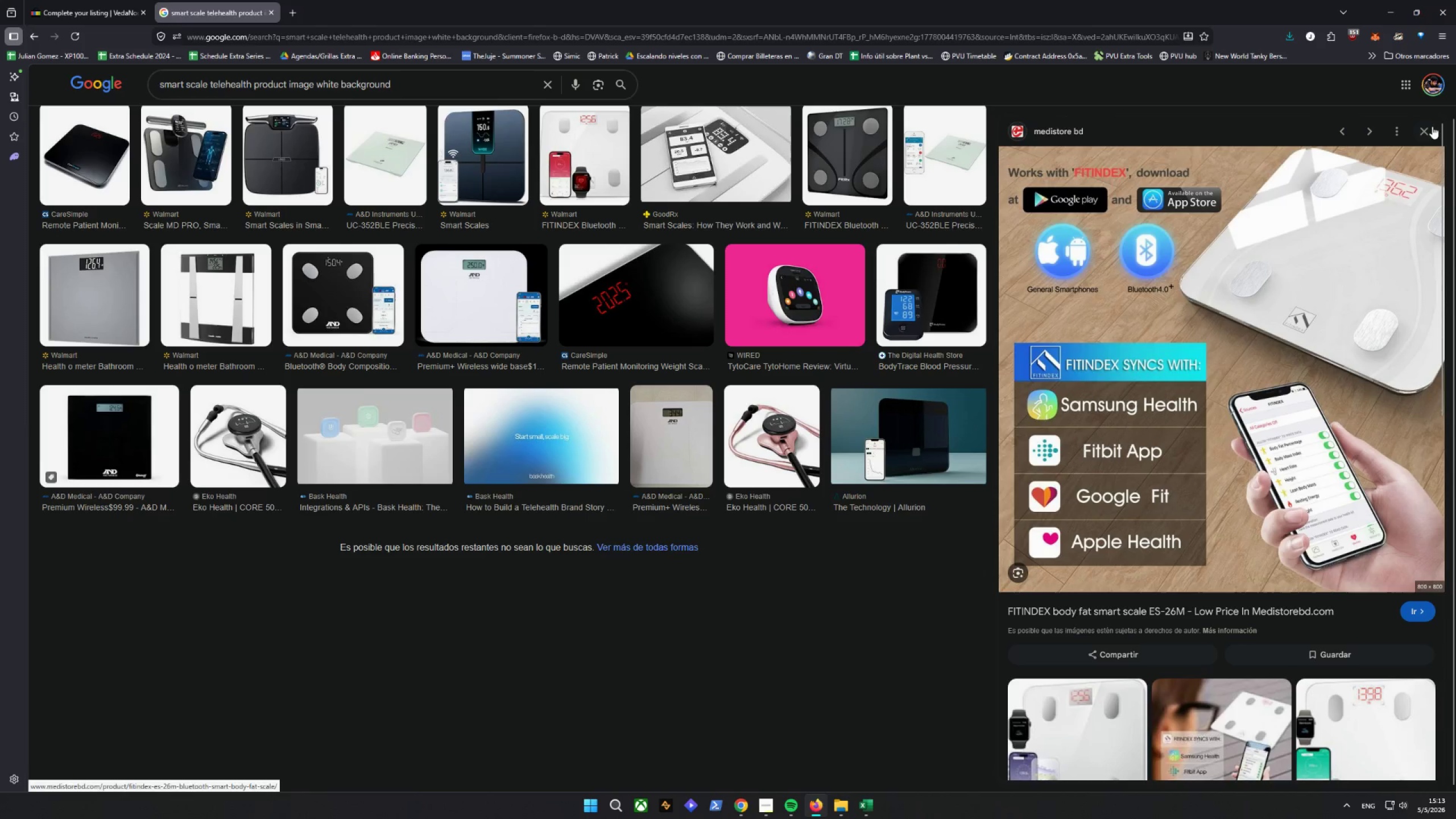 
left_click([1426, 128])
 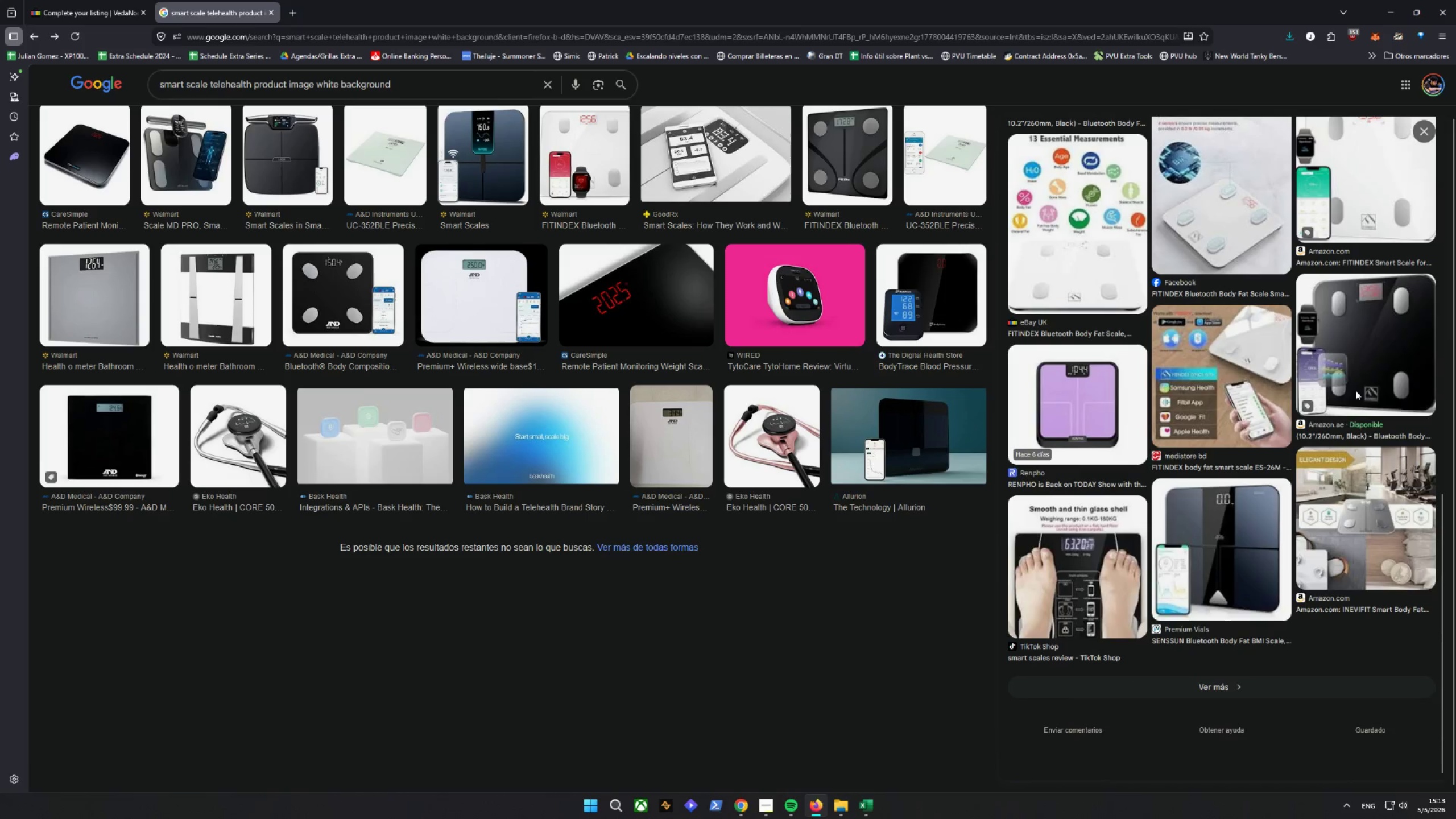 
scroll: coordinate [1335, 516], scroll_direction: down, amount: 5.0
 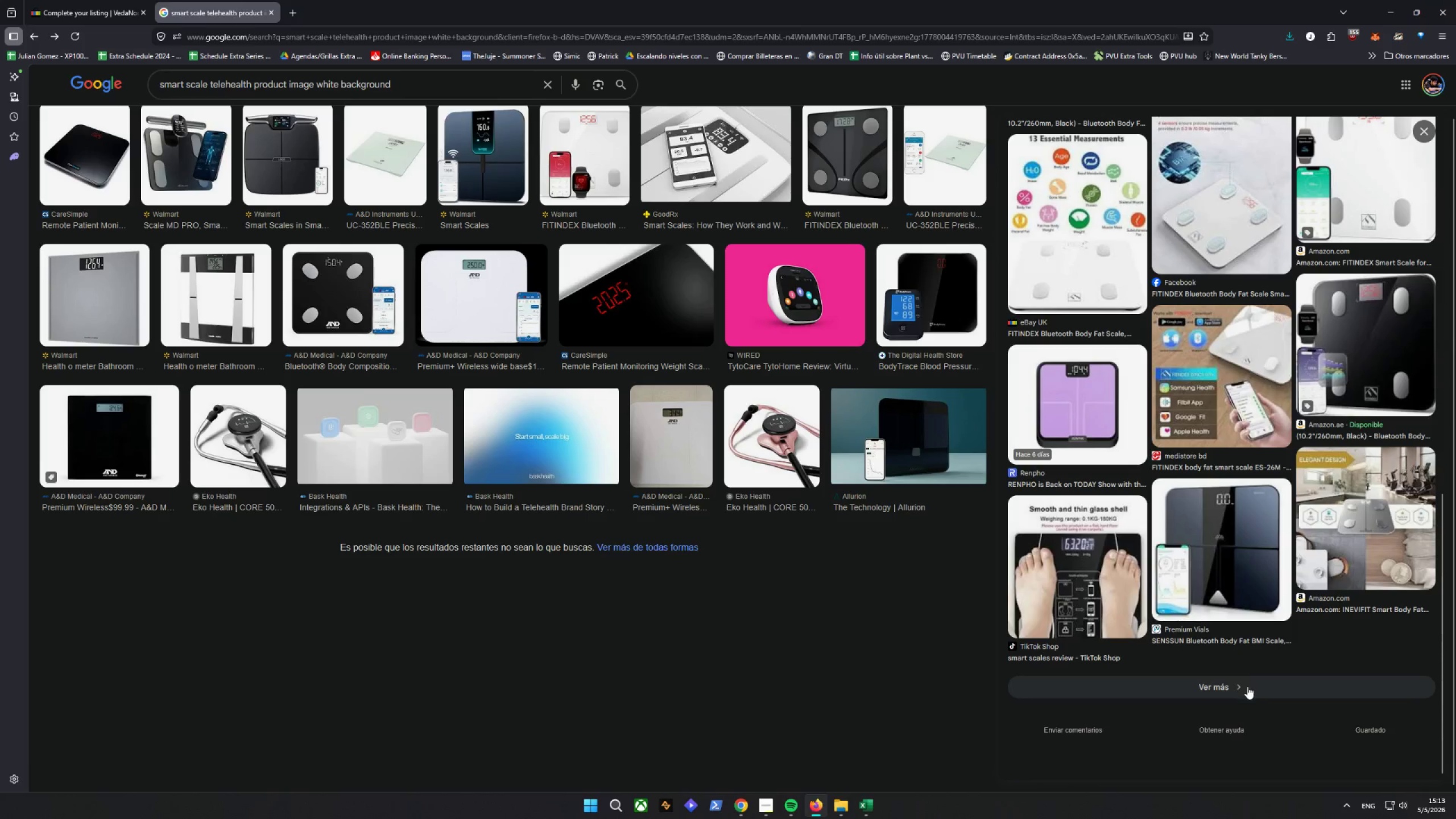 
left_click([1247, 686])
 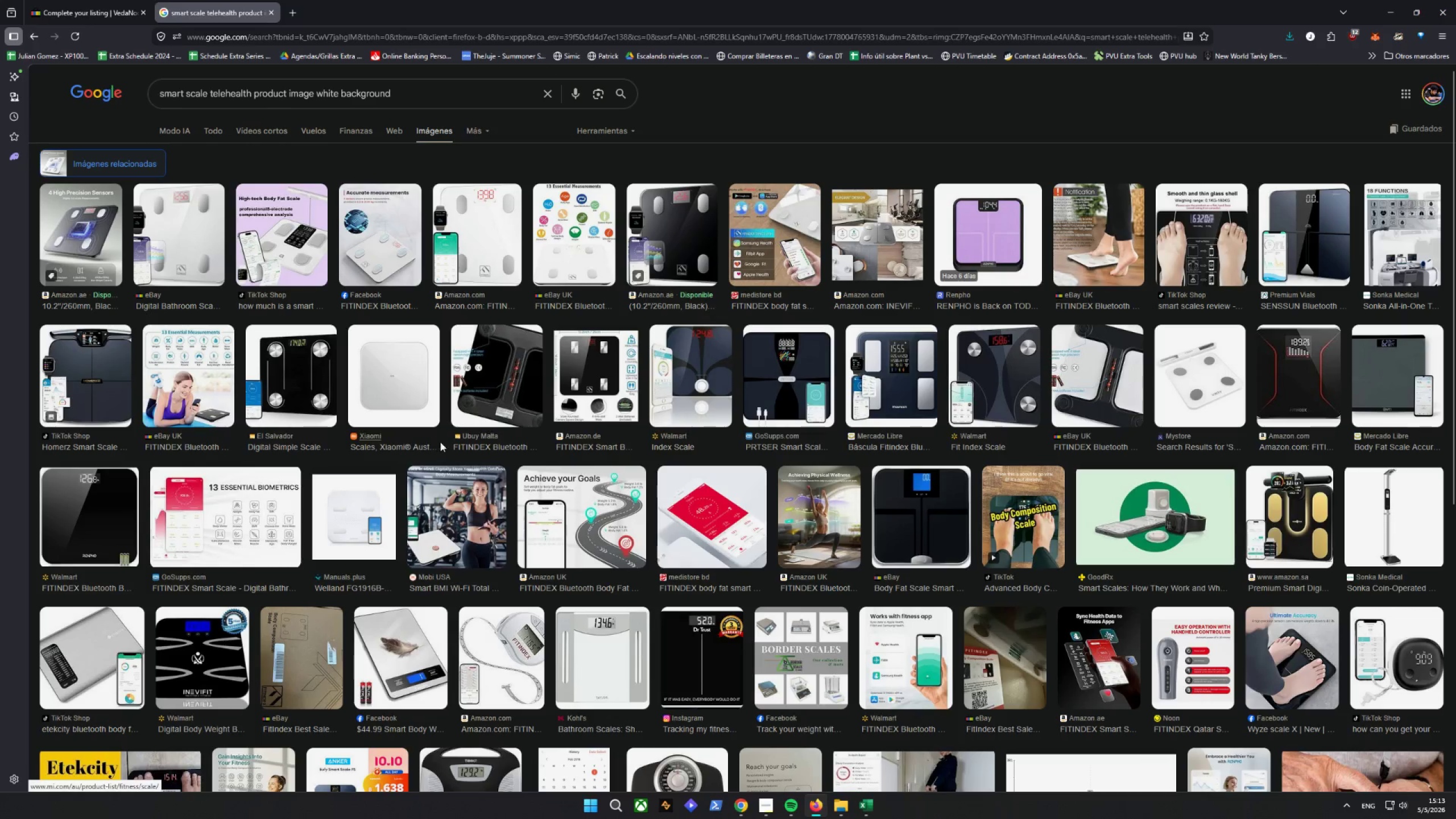 
wait(6.09)
 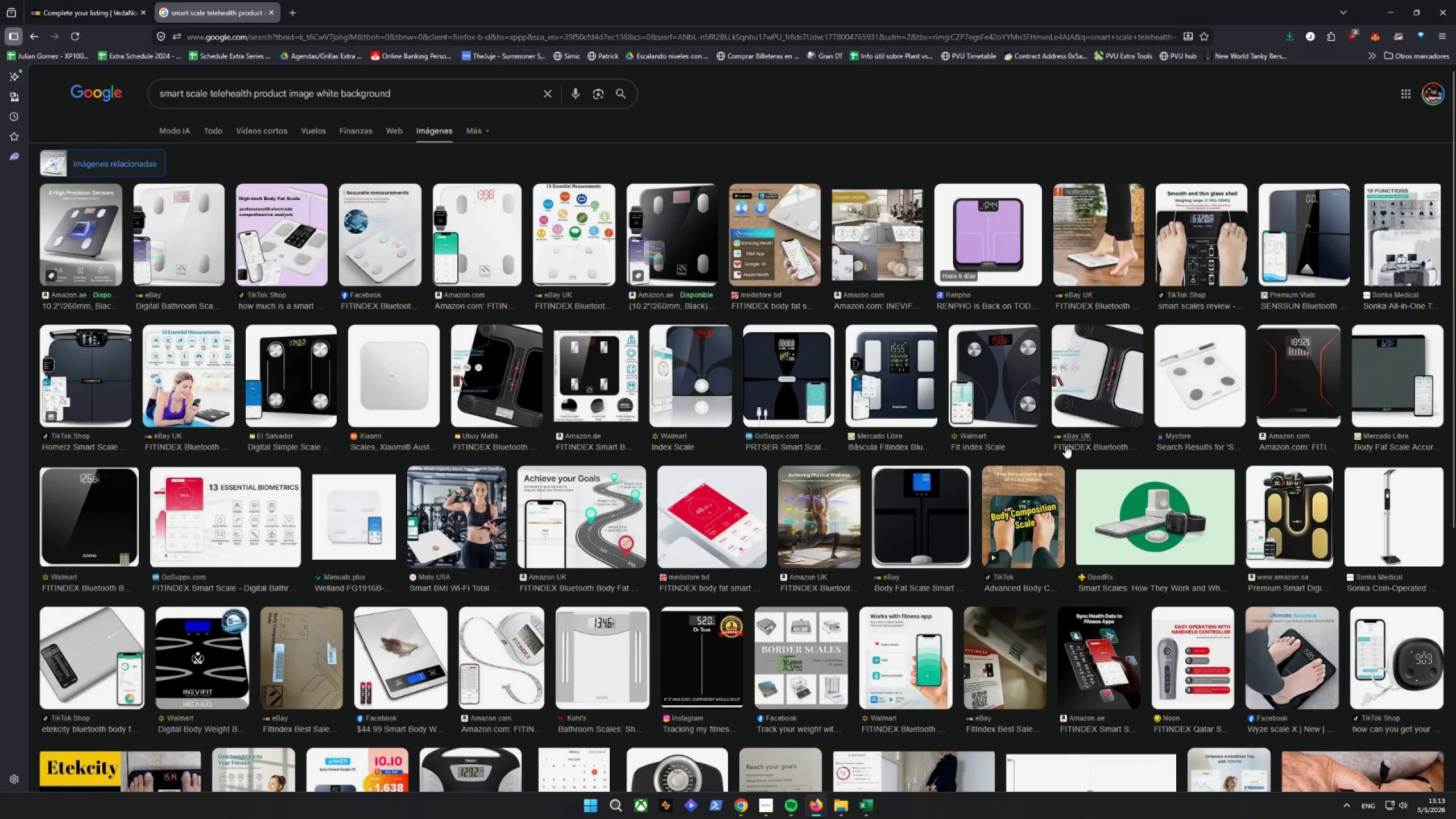 
left_click([361, 227])
 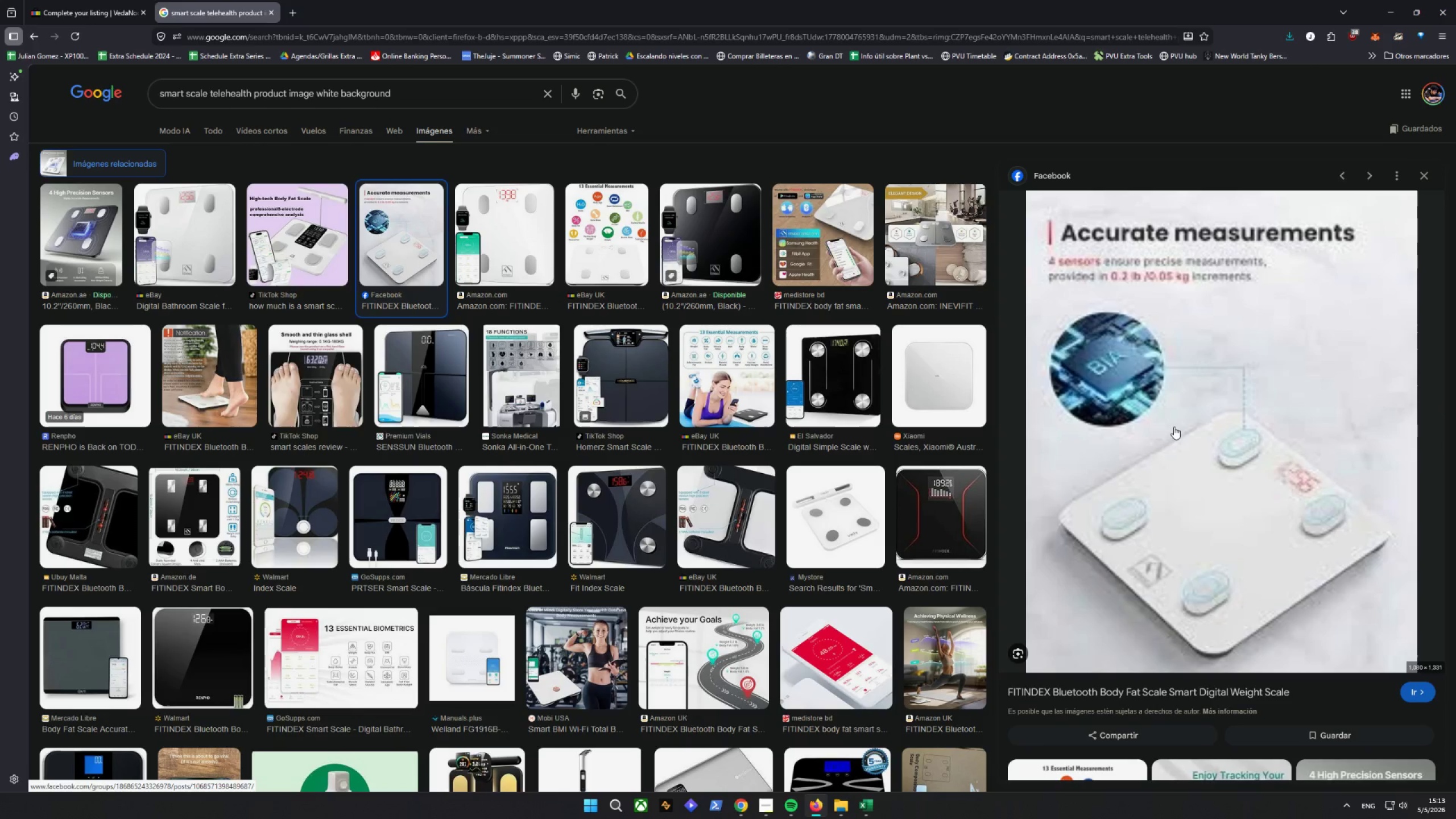 
wait(6.13)
 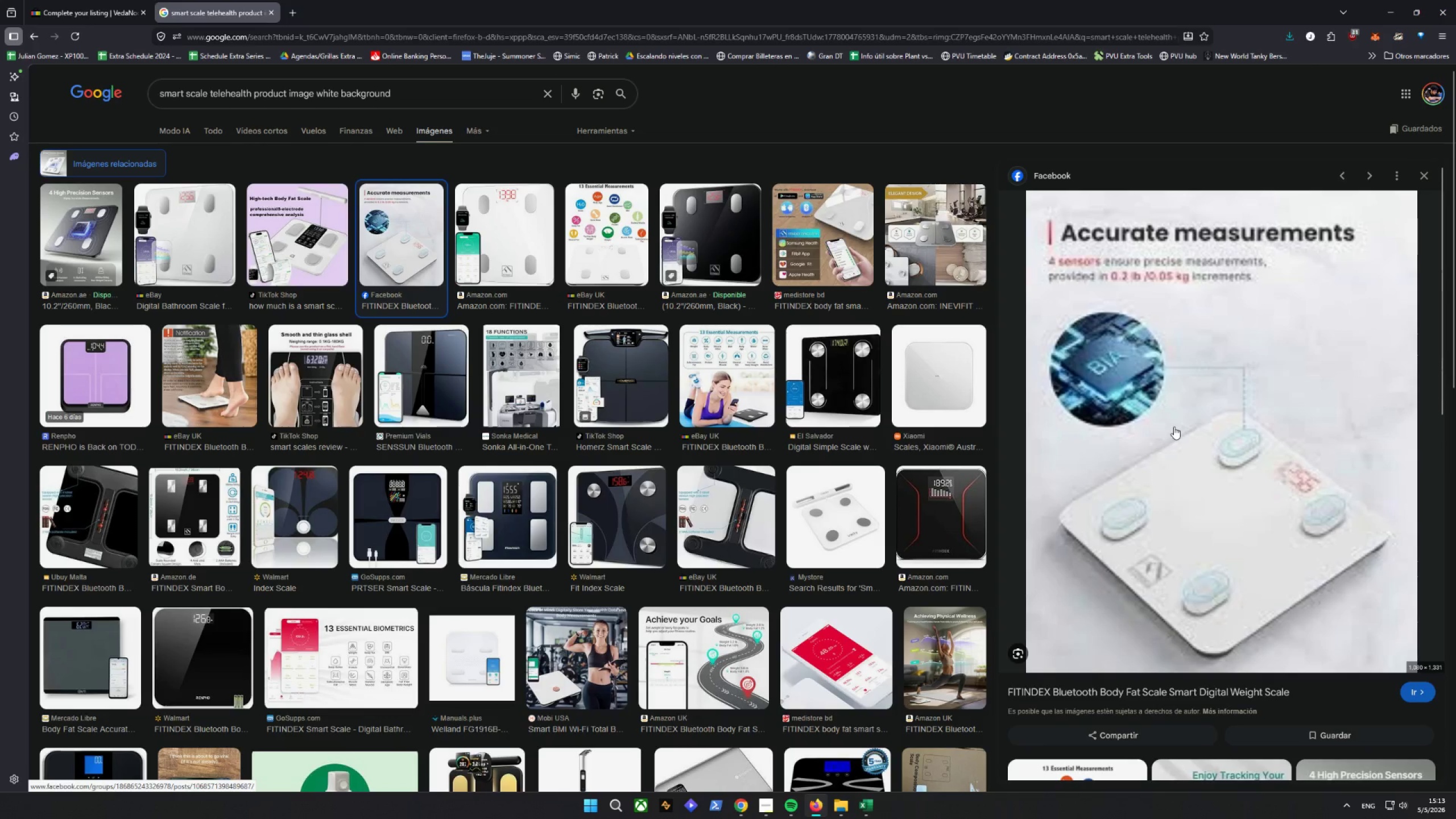 
right_click([1174, 427])
 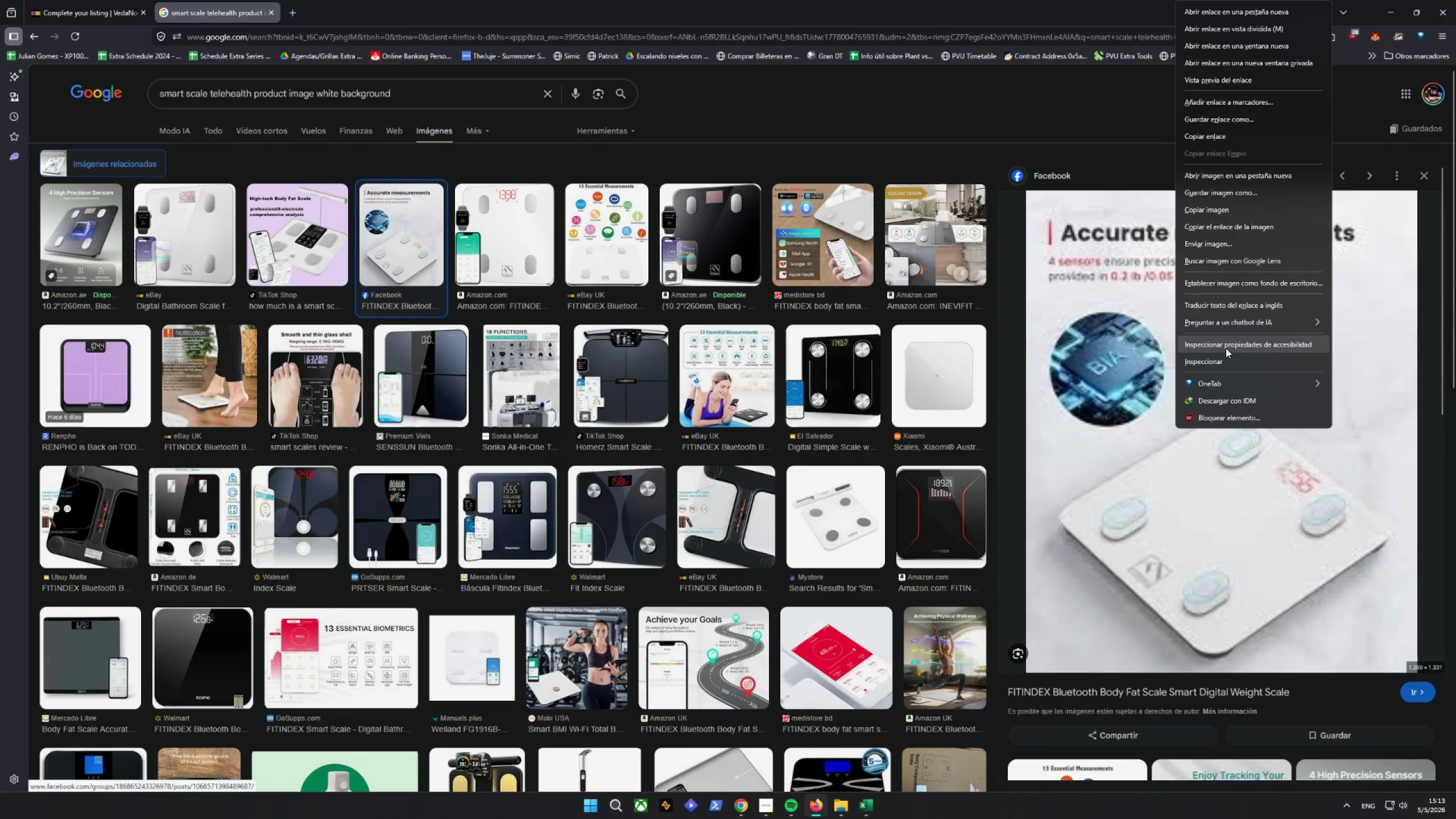 
left_click([1135, 445])
 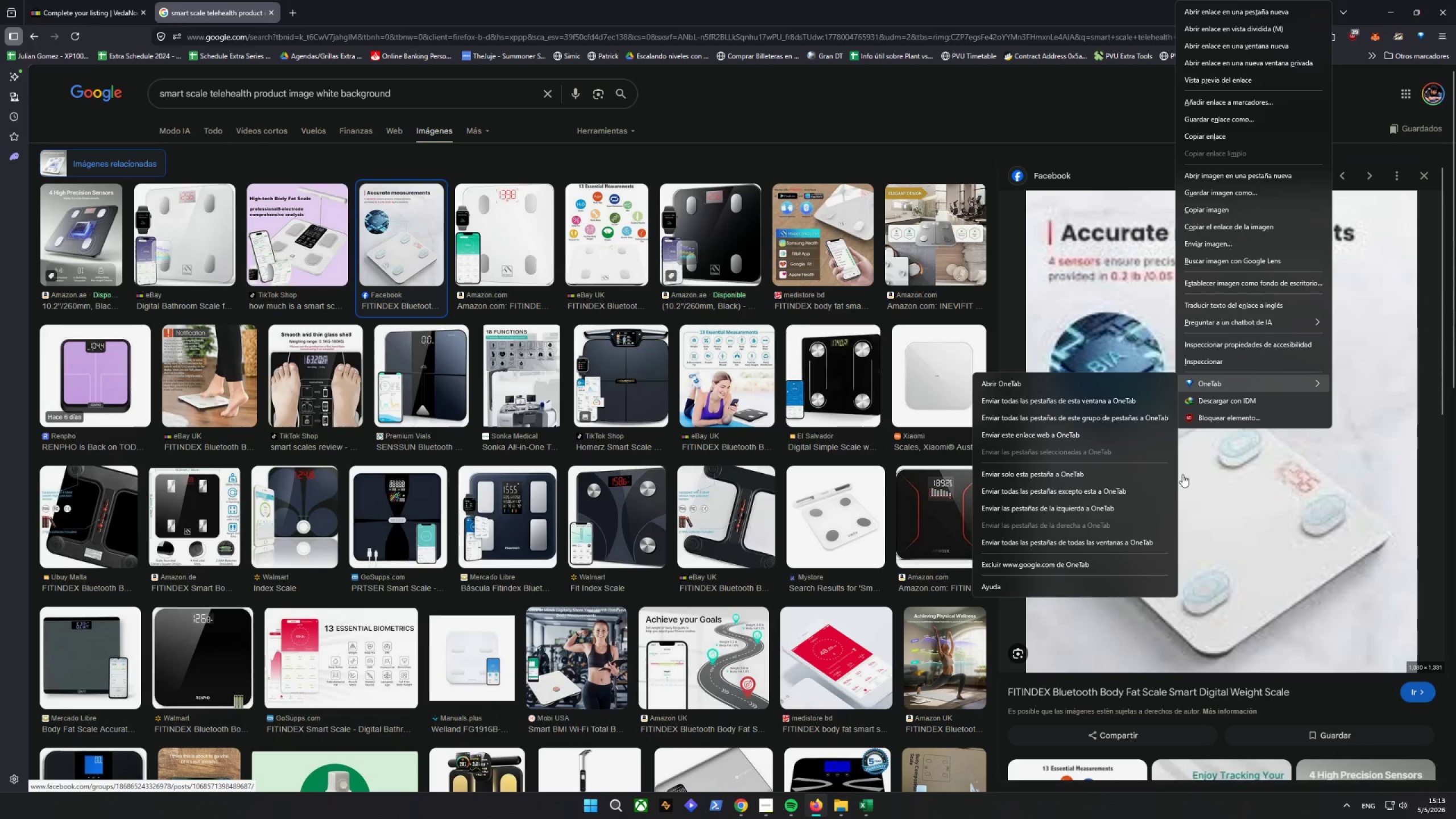 
left_click_drag(start_coordinate=[1279, 501], to_coordinate=[1282, 502])
 